 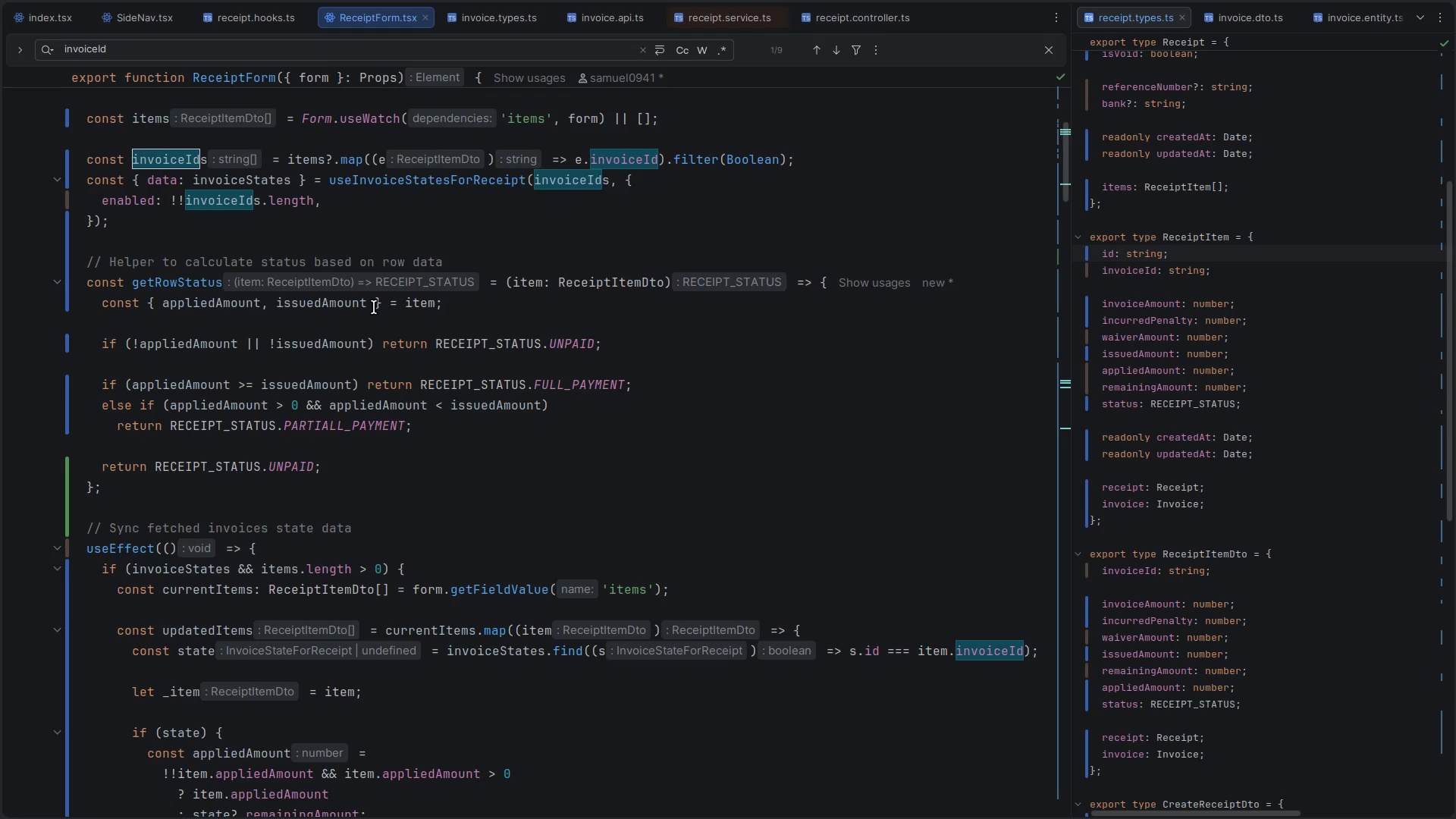 
key(Alt+Control+ControlLeft)
 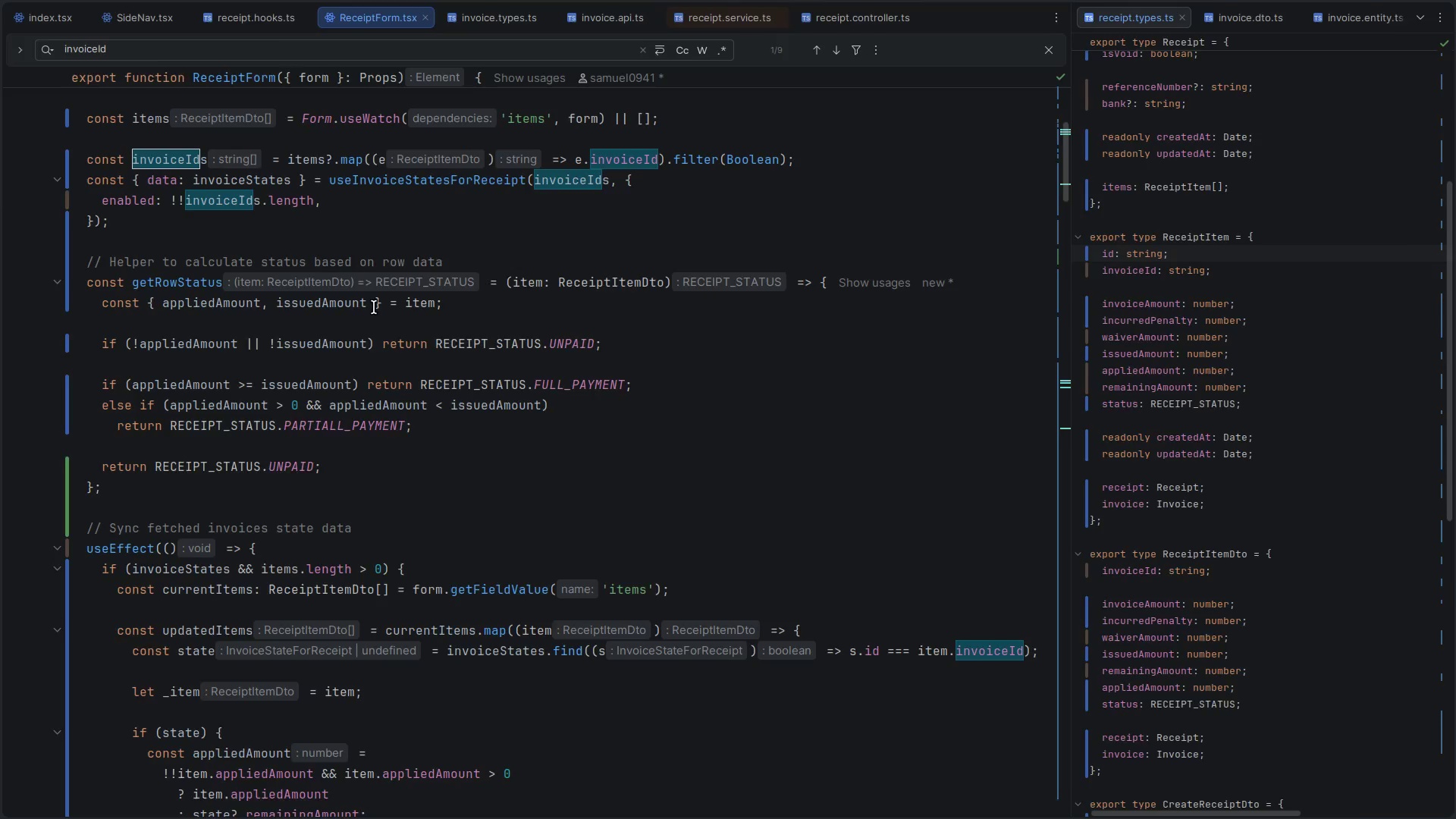 
key(Alt+Control+ArrowLeft)
 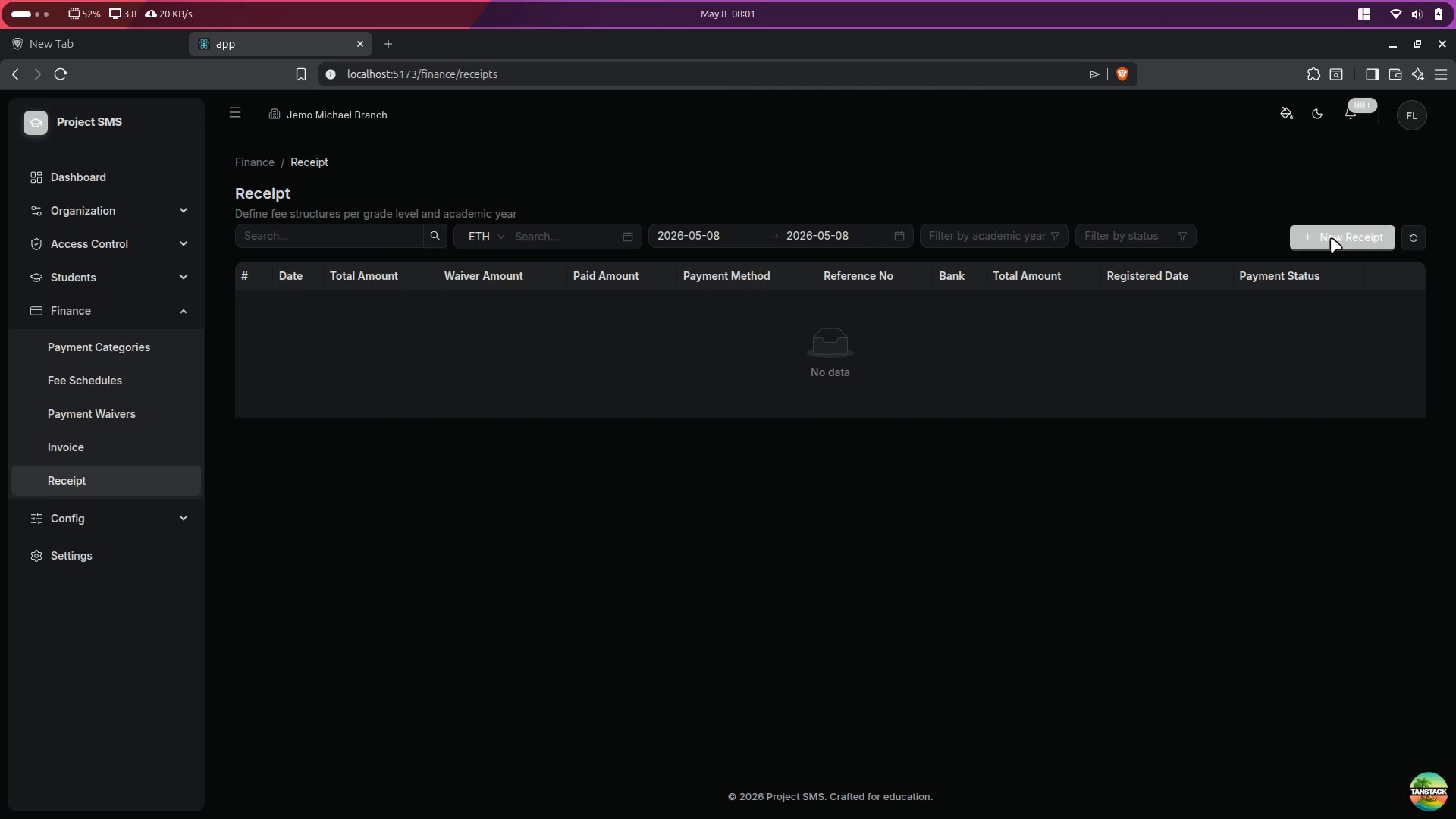 
left_click([1324, 236])
 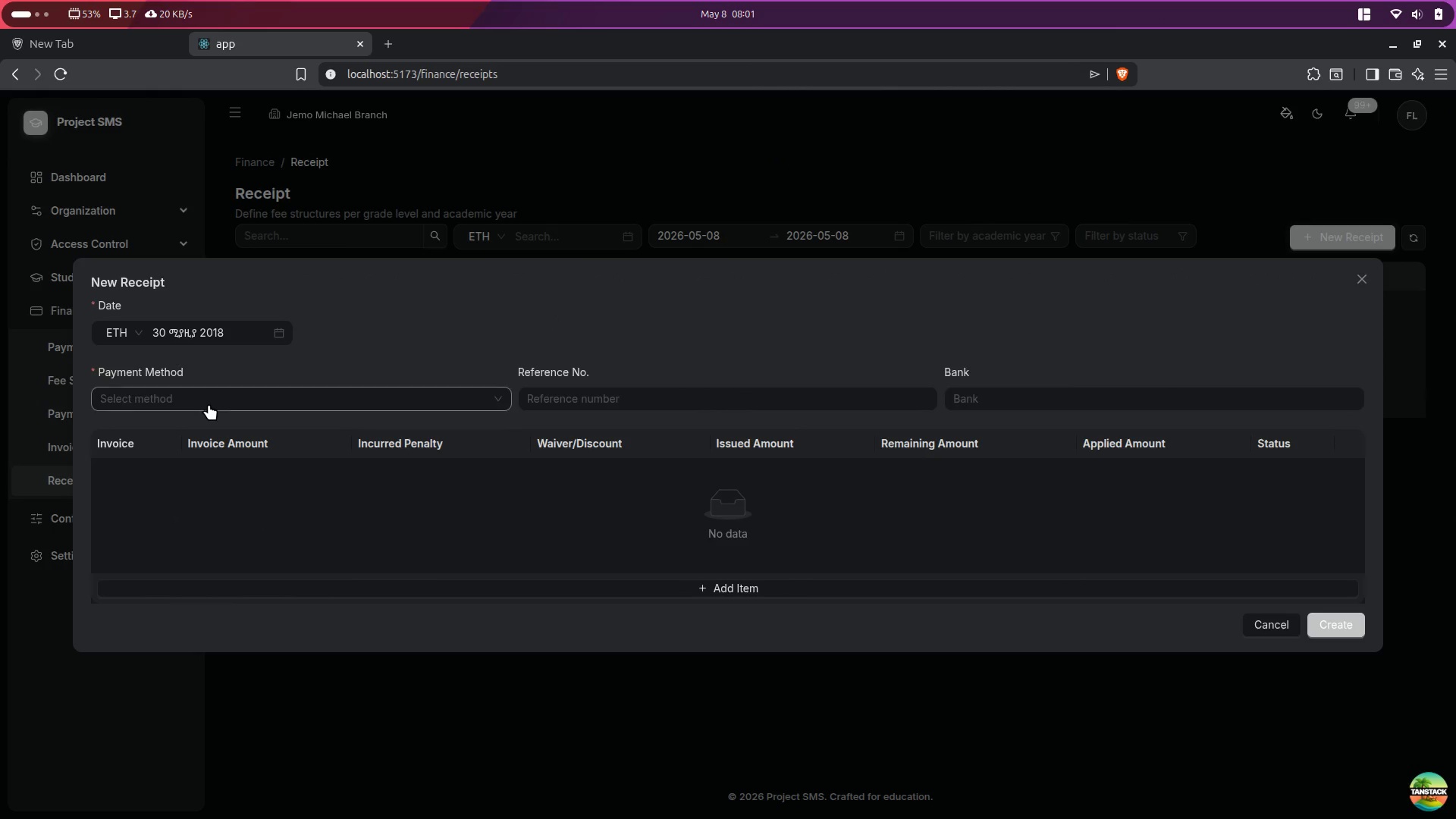 
left_click([178, 403])
 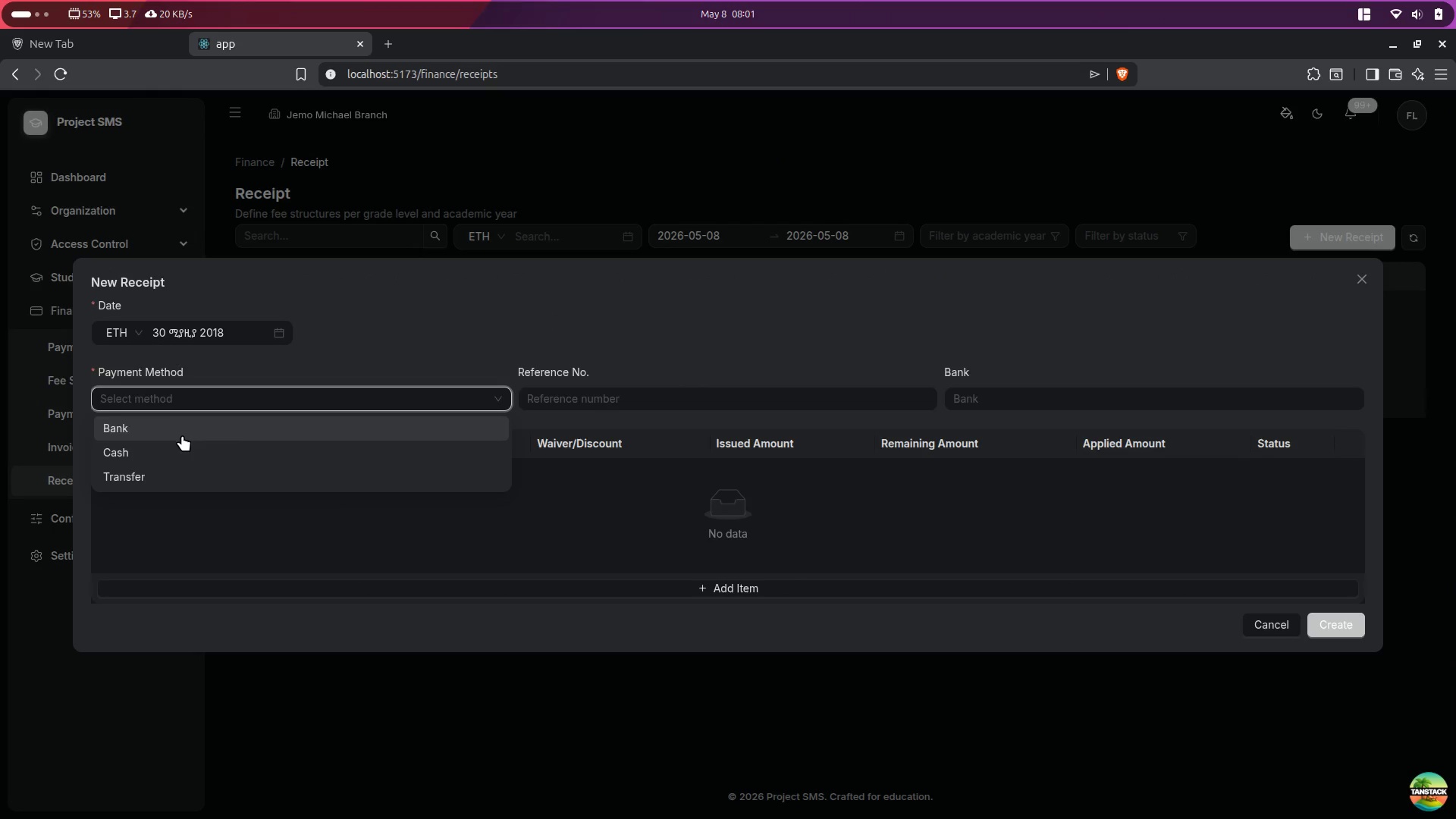 
left_click([182, 435])
 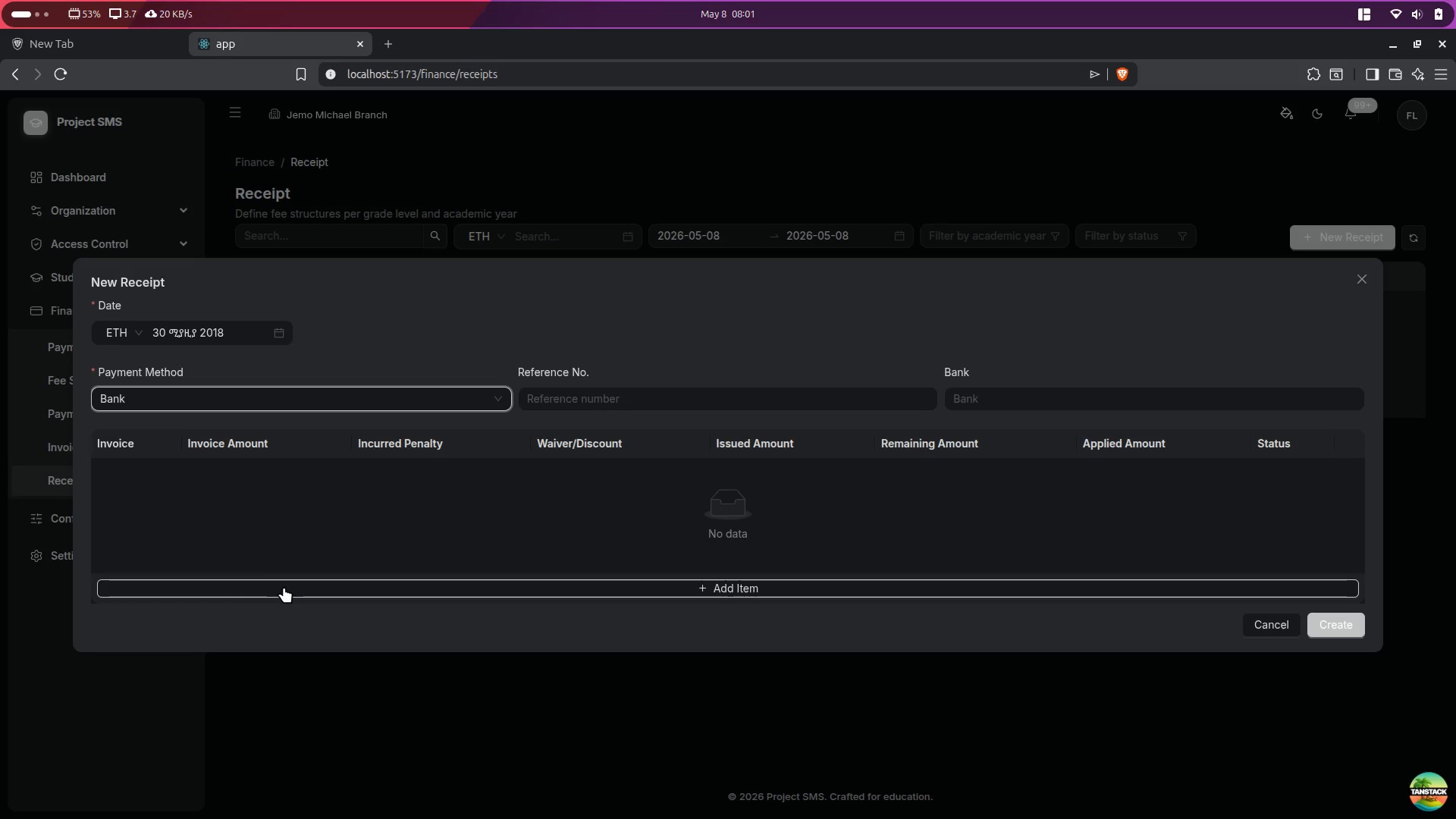 
left_click([254, 590])
 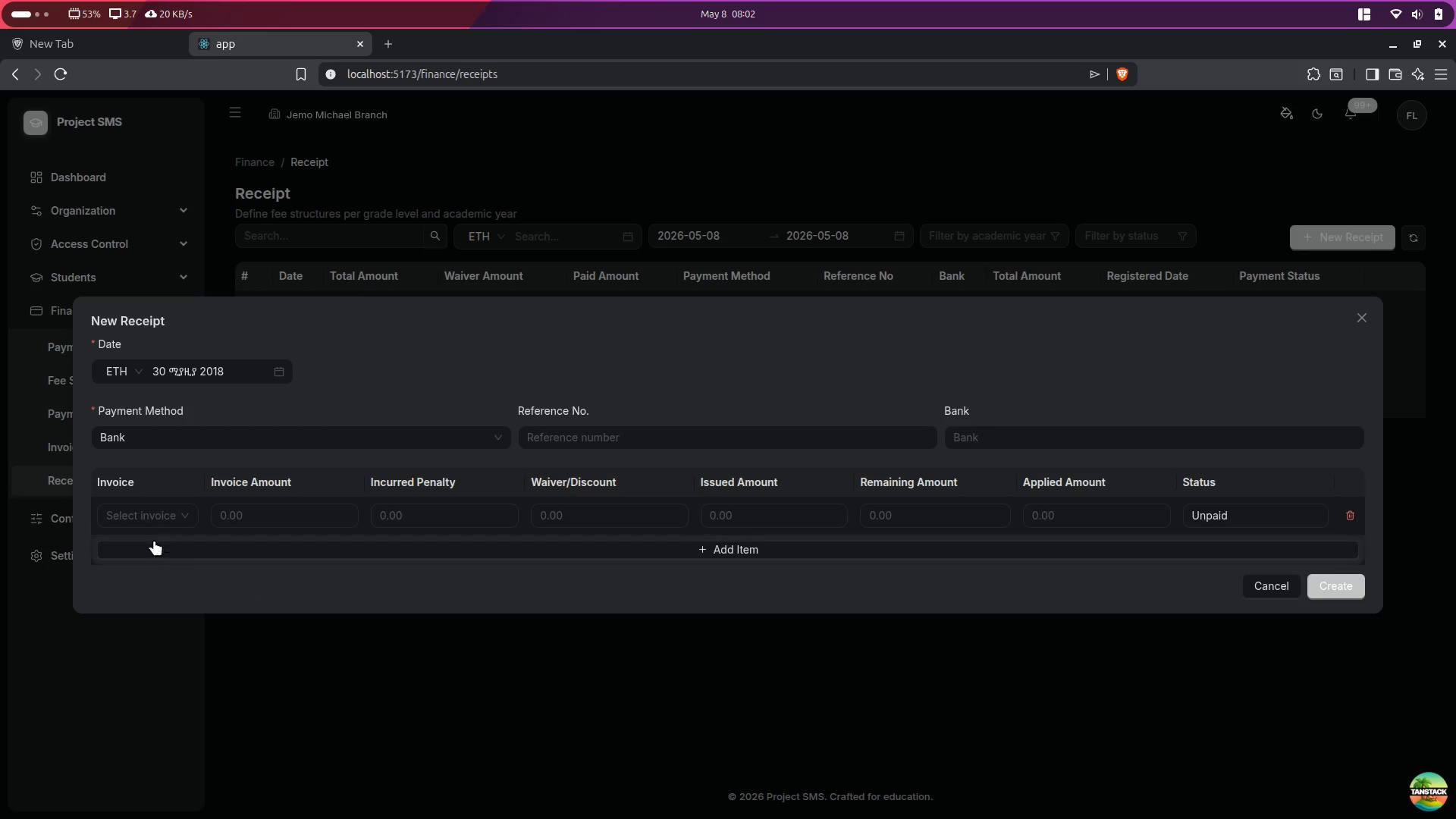 
left_click([136, 519])
 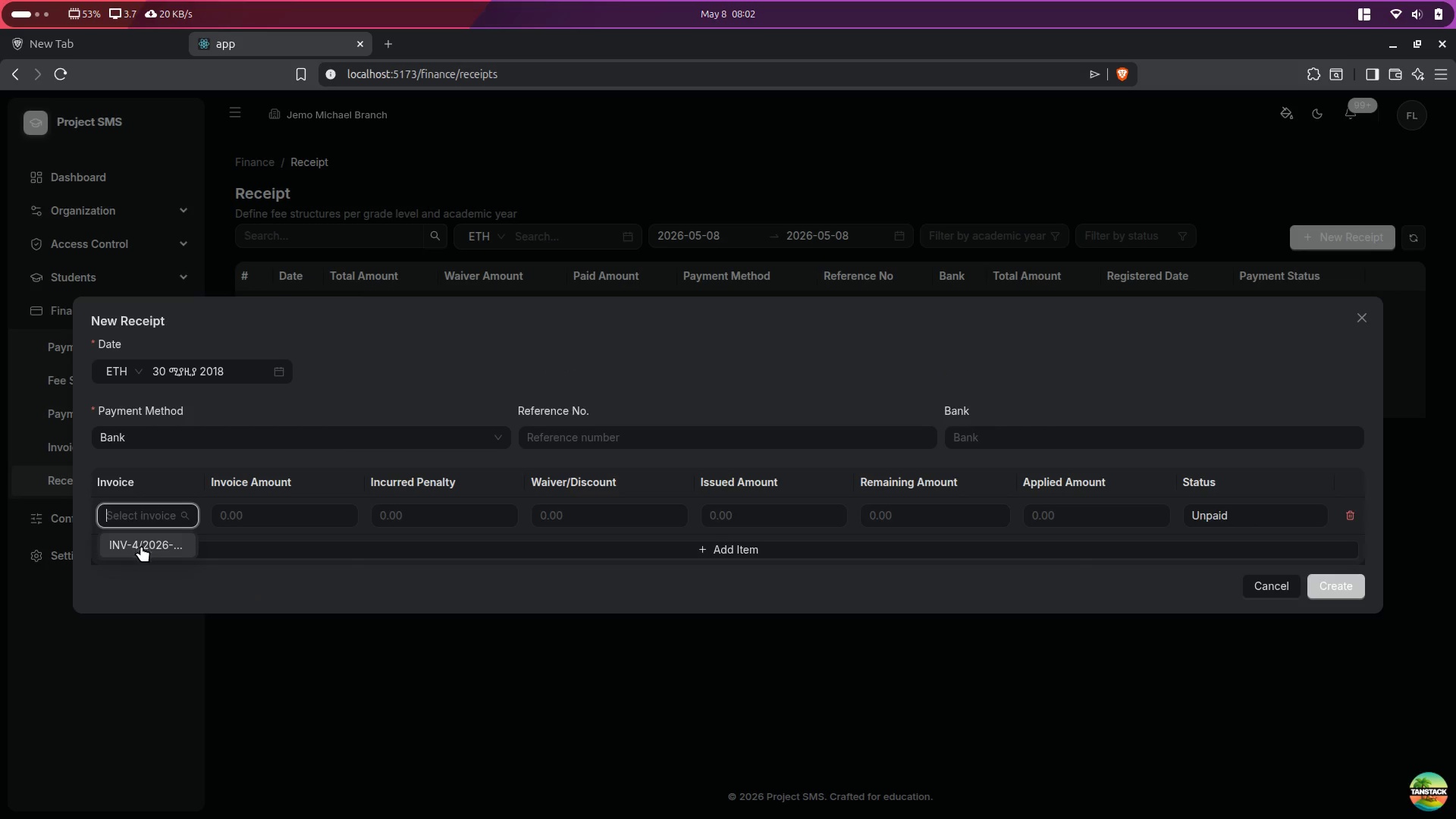 
left_click([141, 549])
 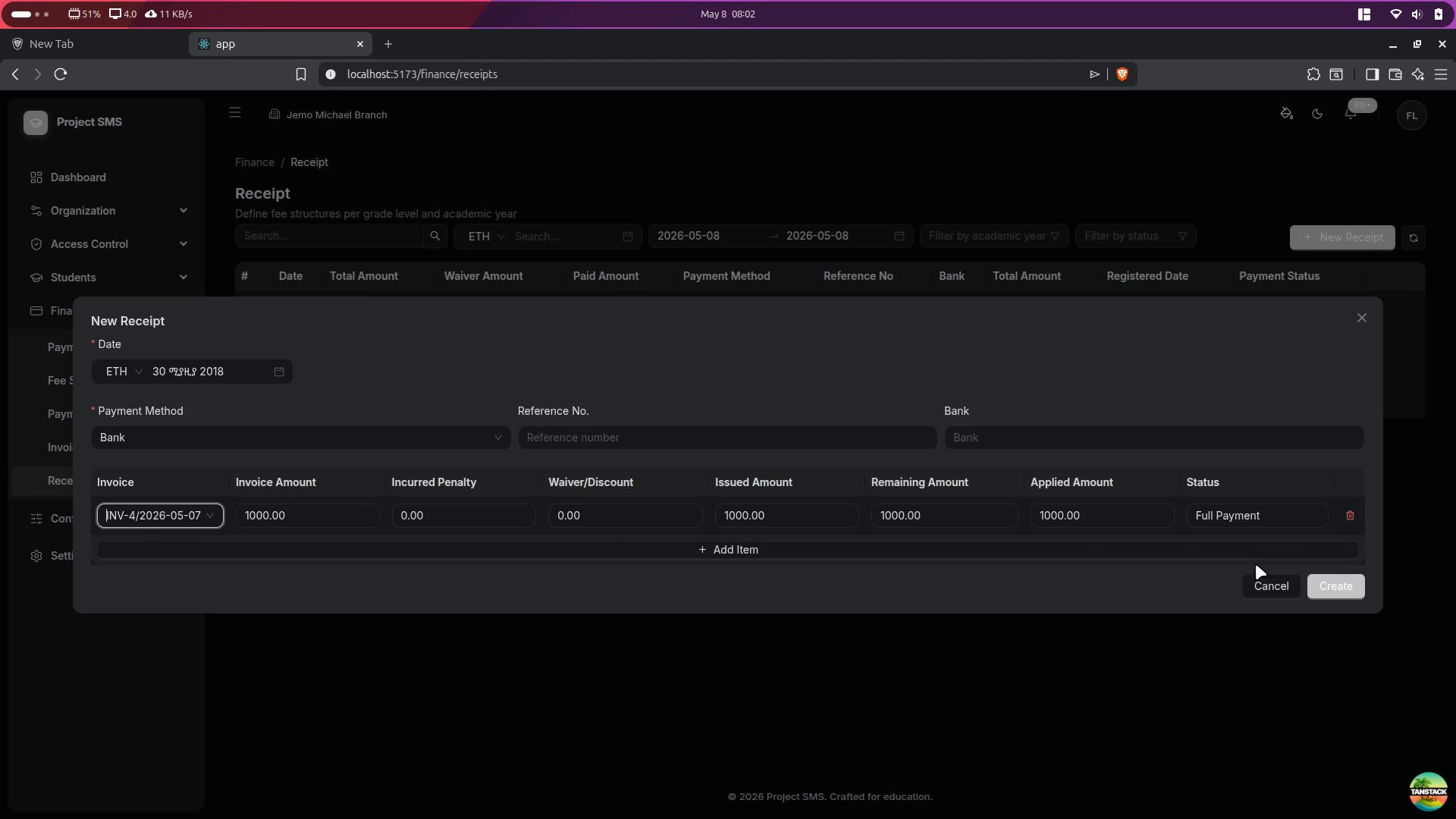 
left_click([1339, 589])
 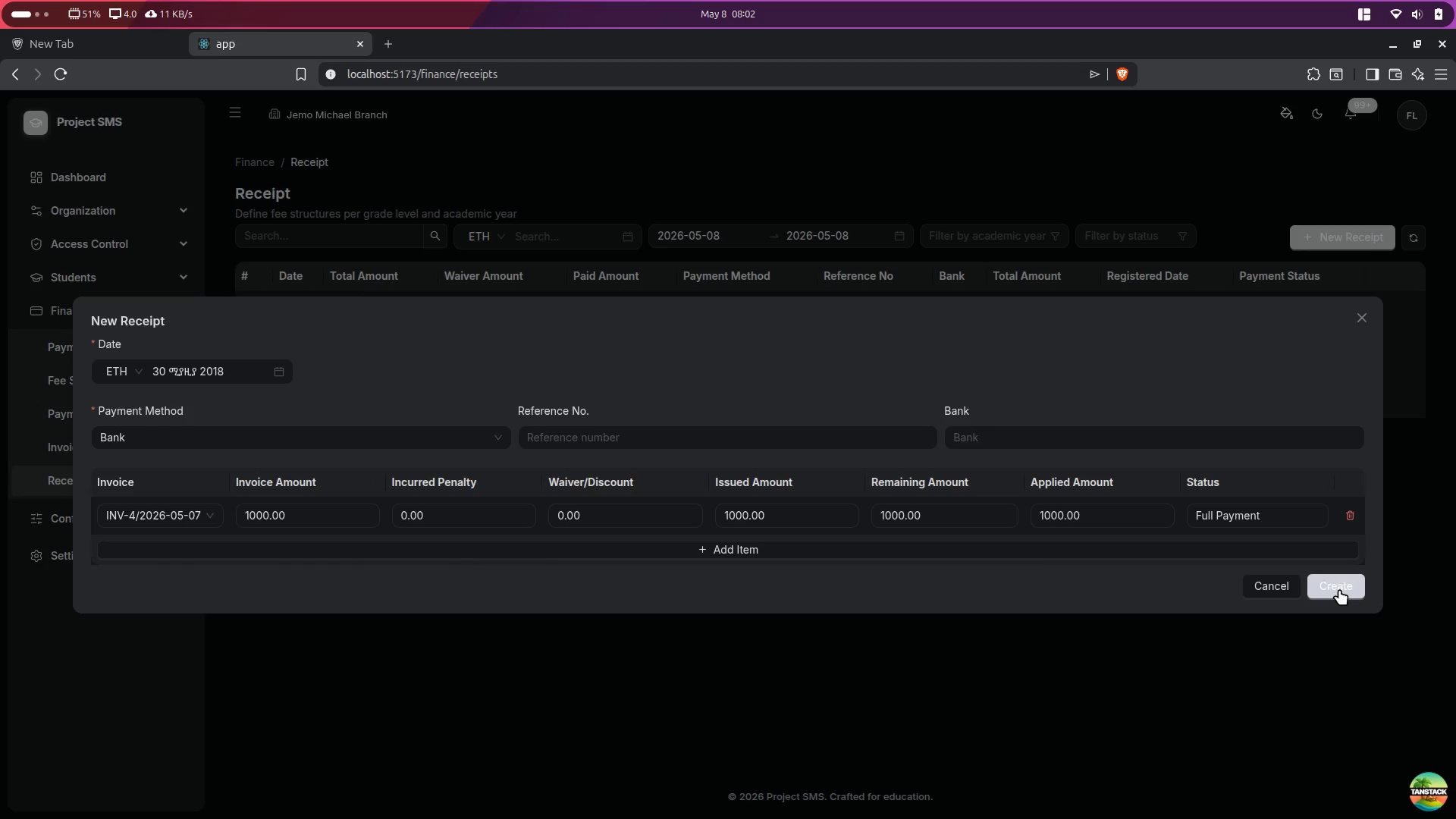 
key(Control+Shift+I)
 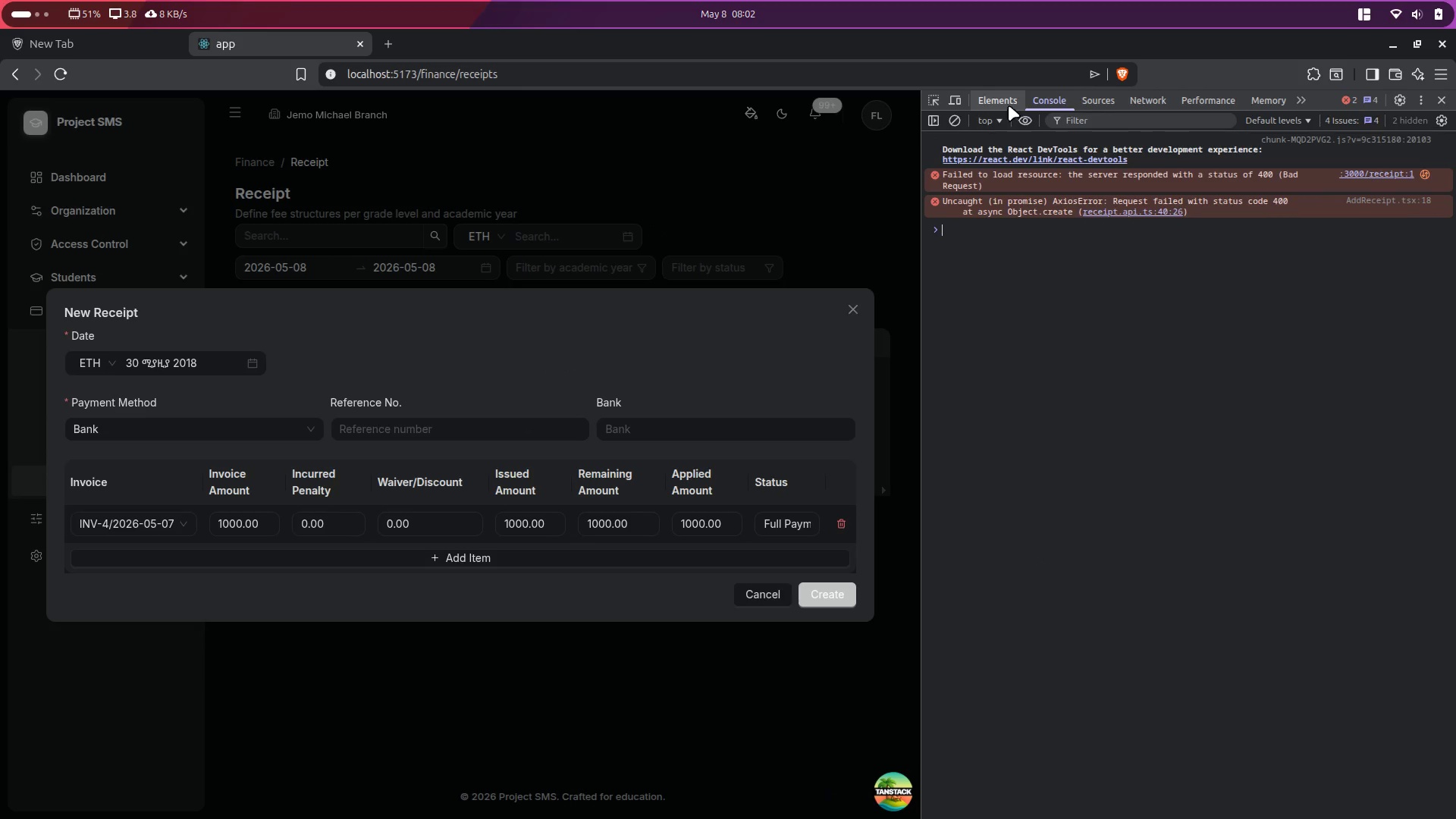 
left_click([1138, 100])
 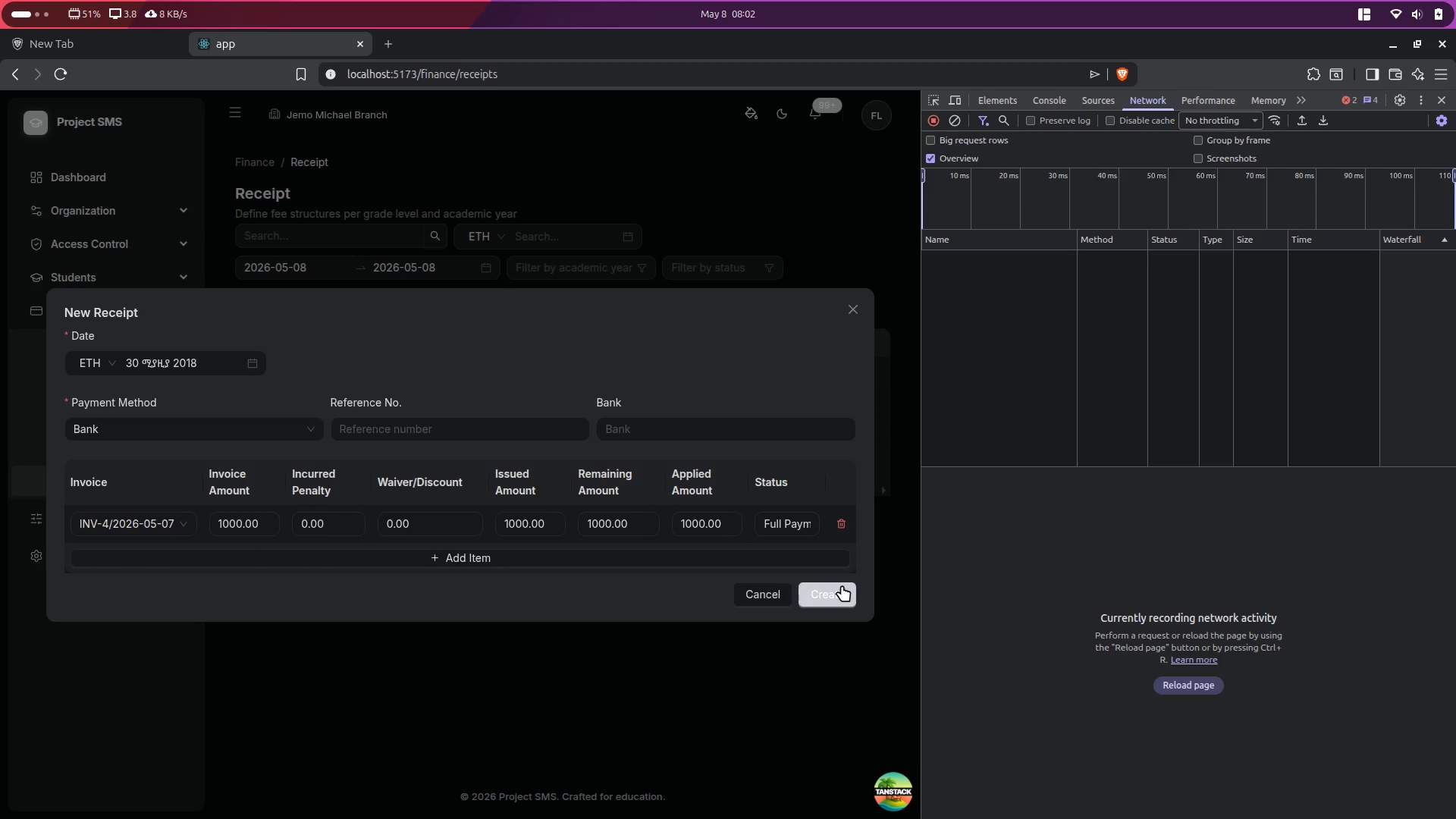 
left_click([830, 601])
 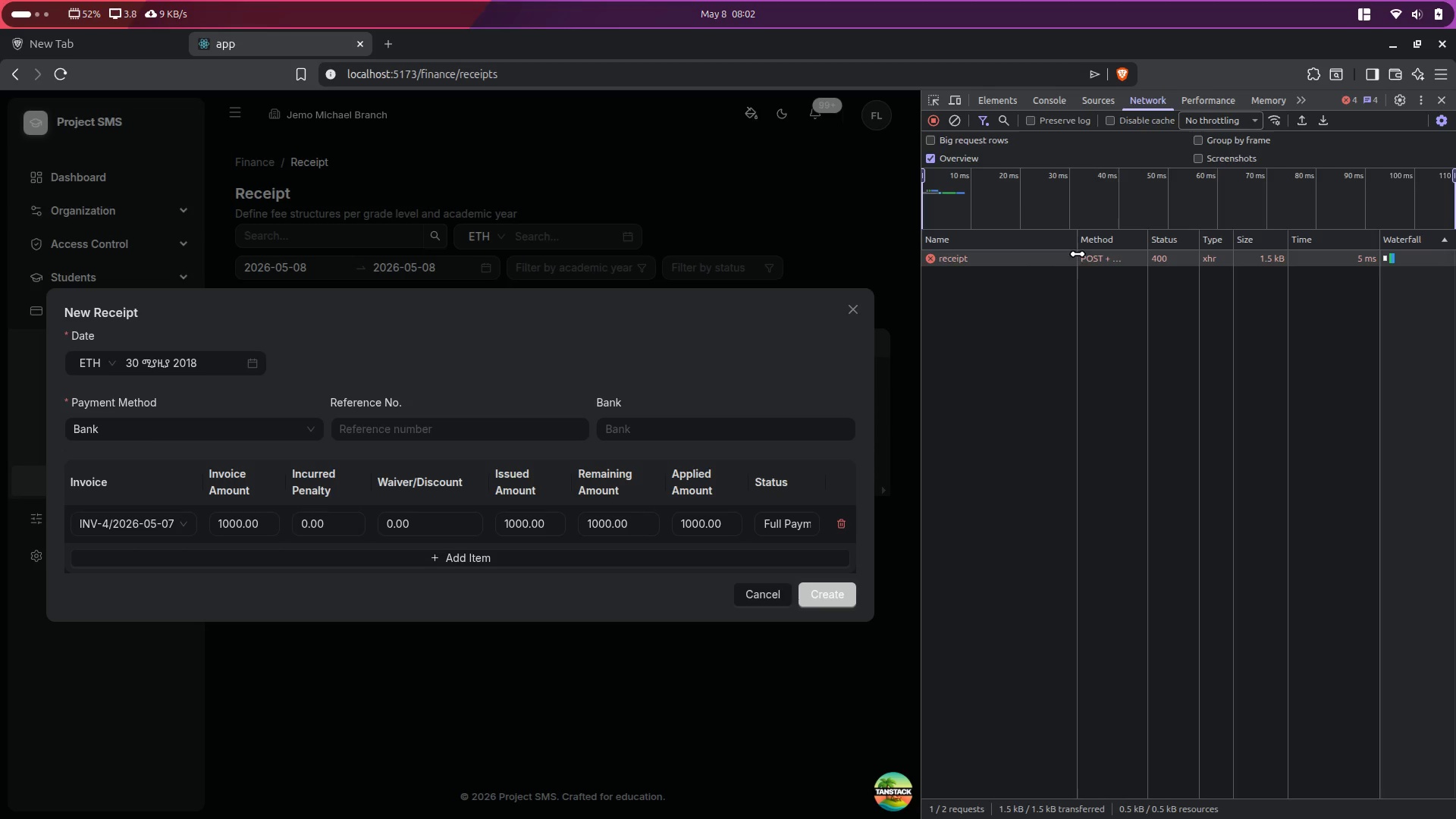 
left_click([1027, 258])
 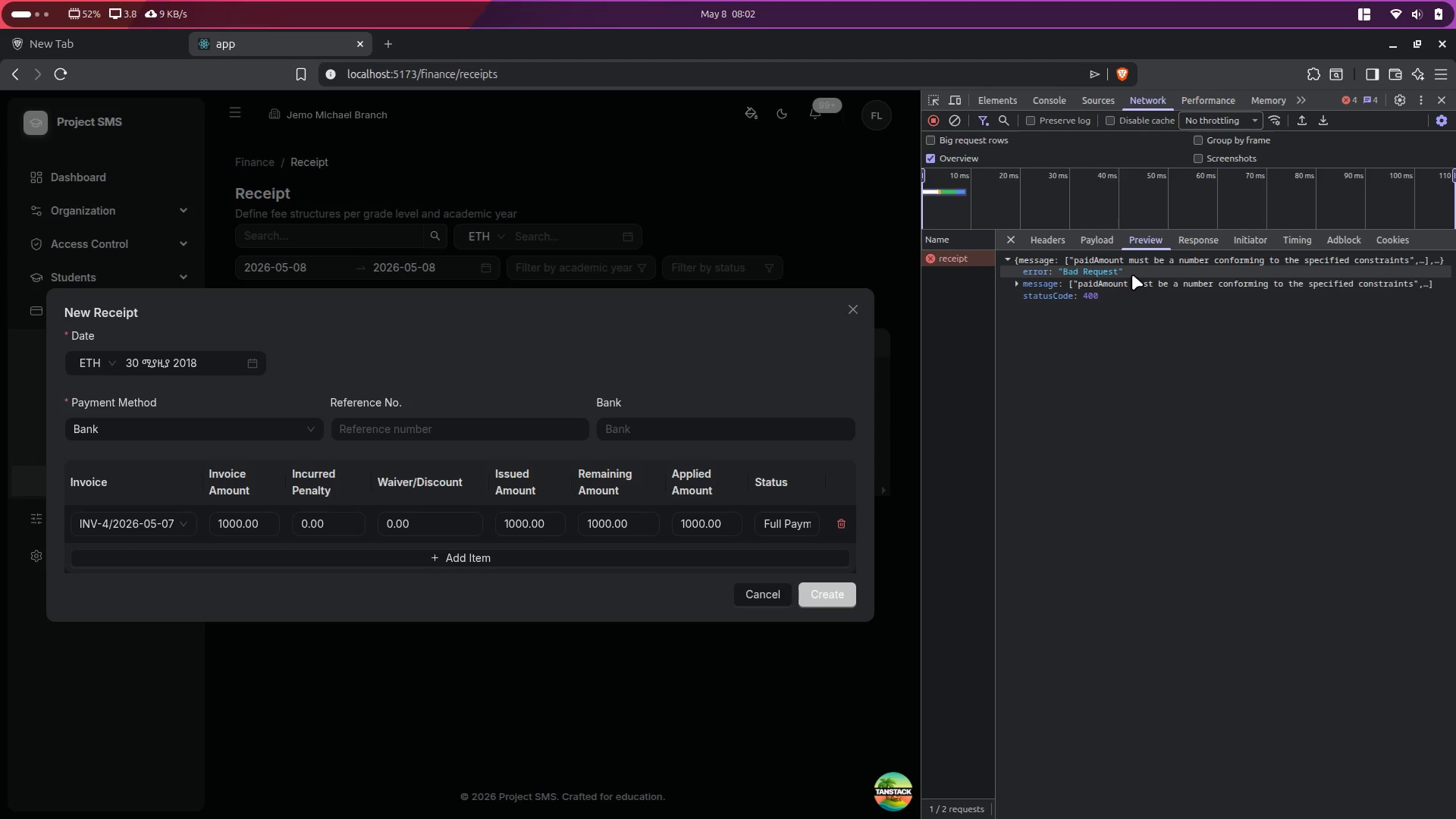 
key(Alt+Control+ArrowRight)
 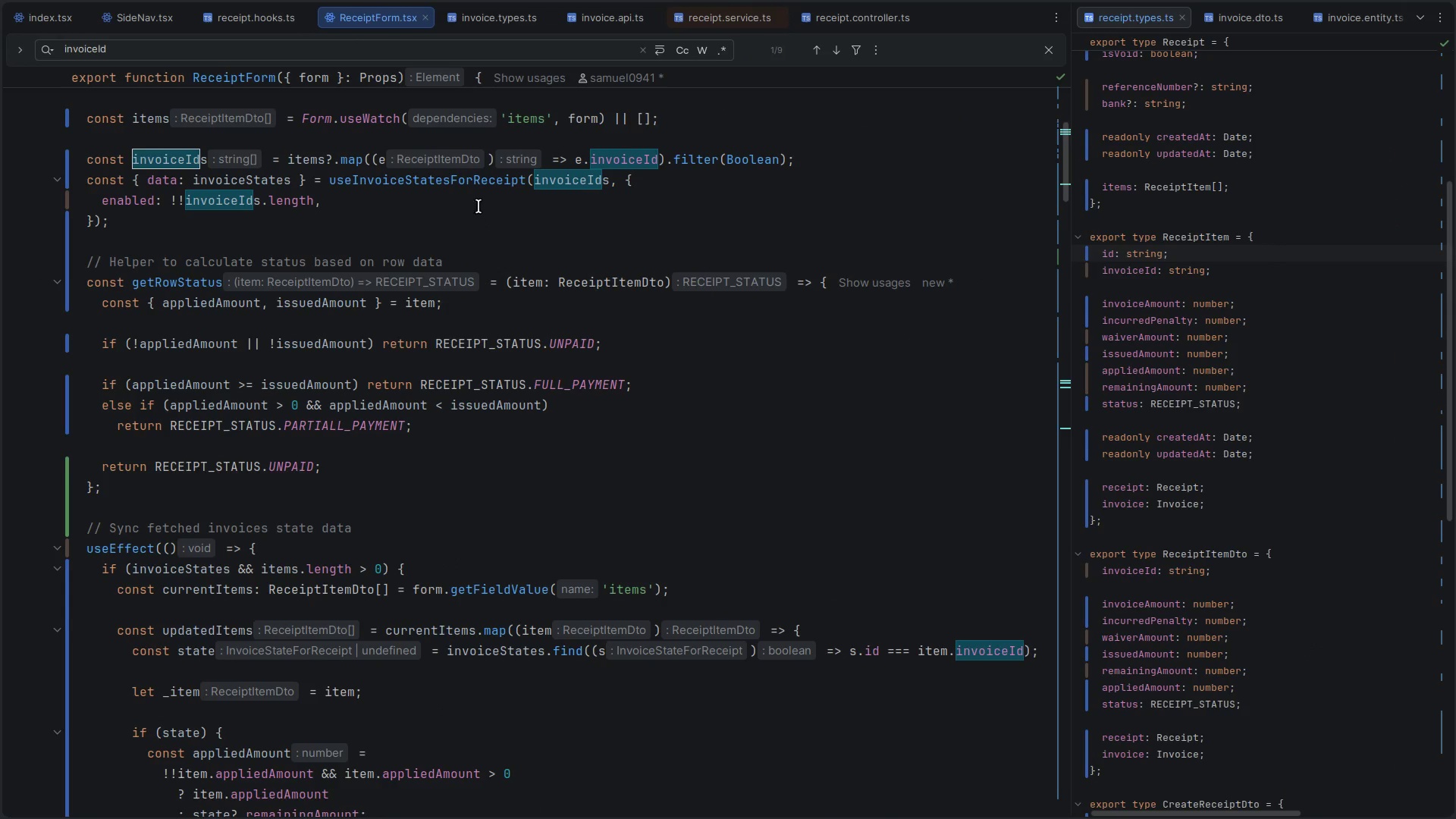 
scroll: coordinate [513, 388], scroll_direction: up, amount: 22.0
 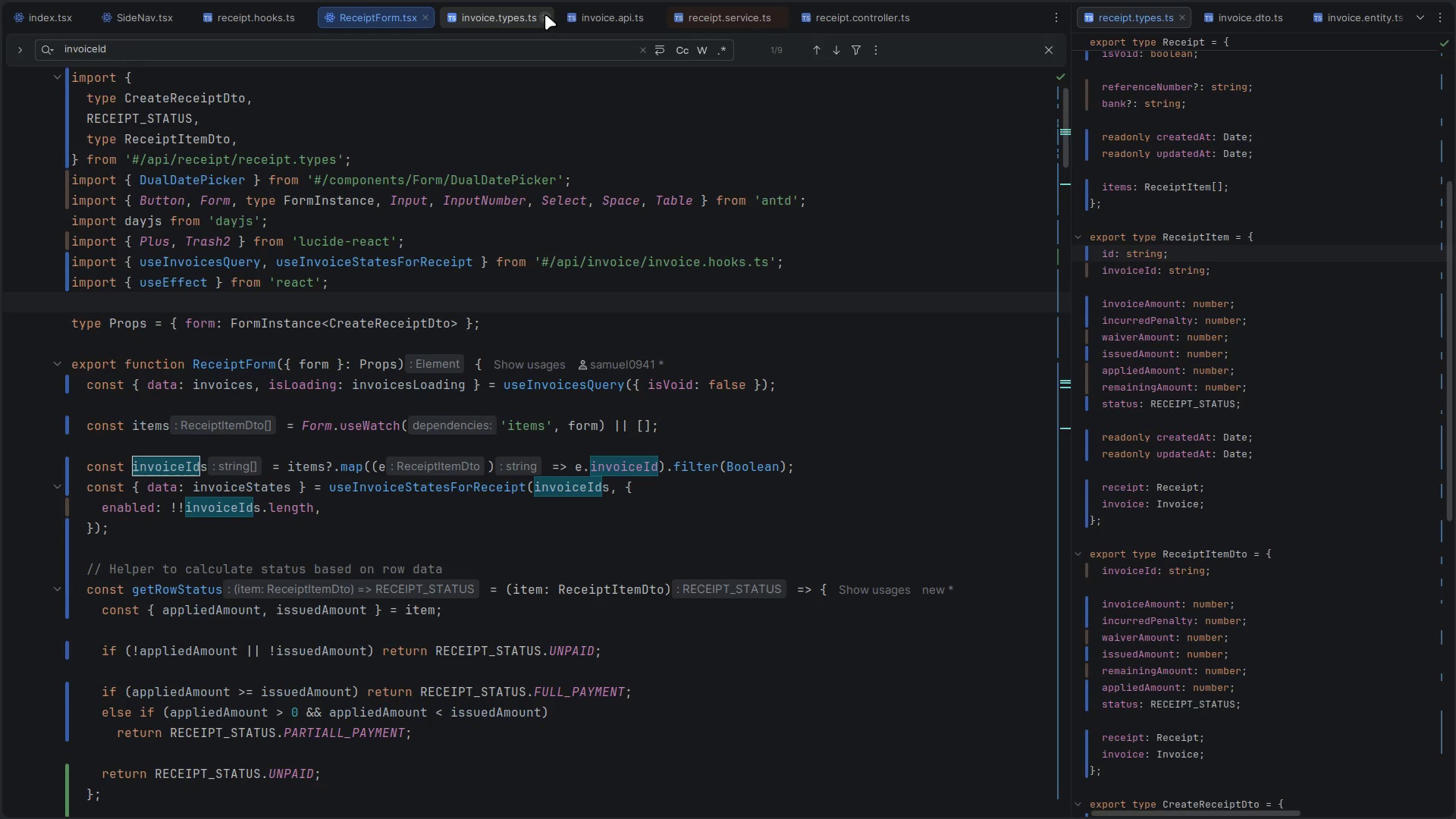 
double_click([546, 14])
 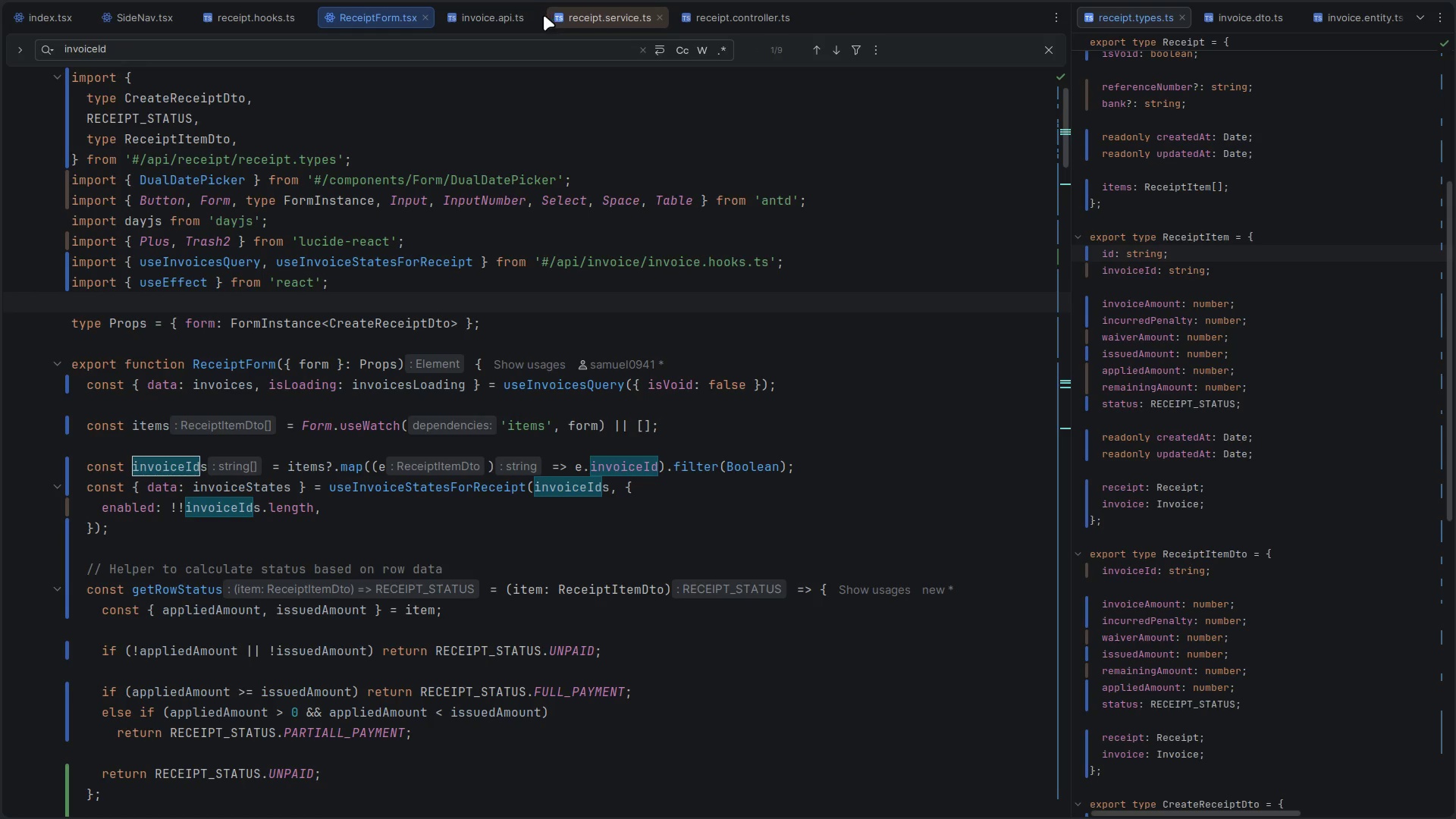 
left_click([535, 17])
 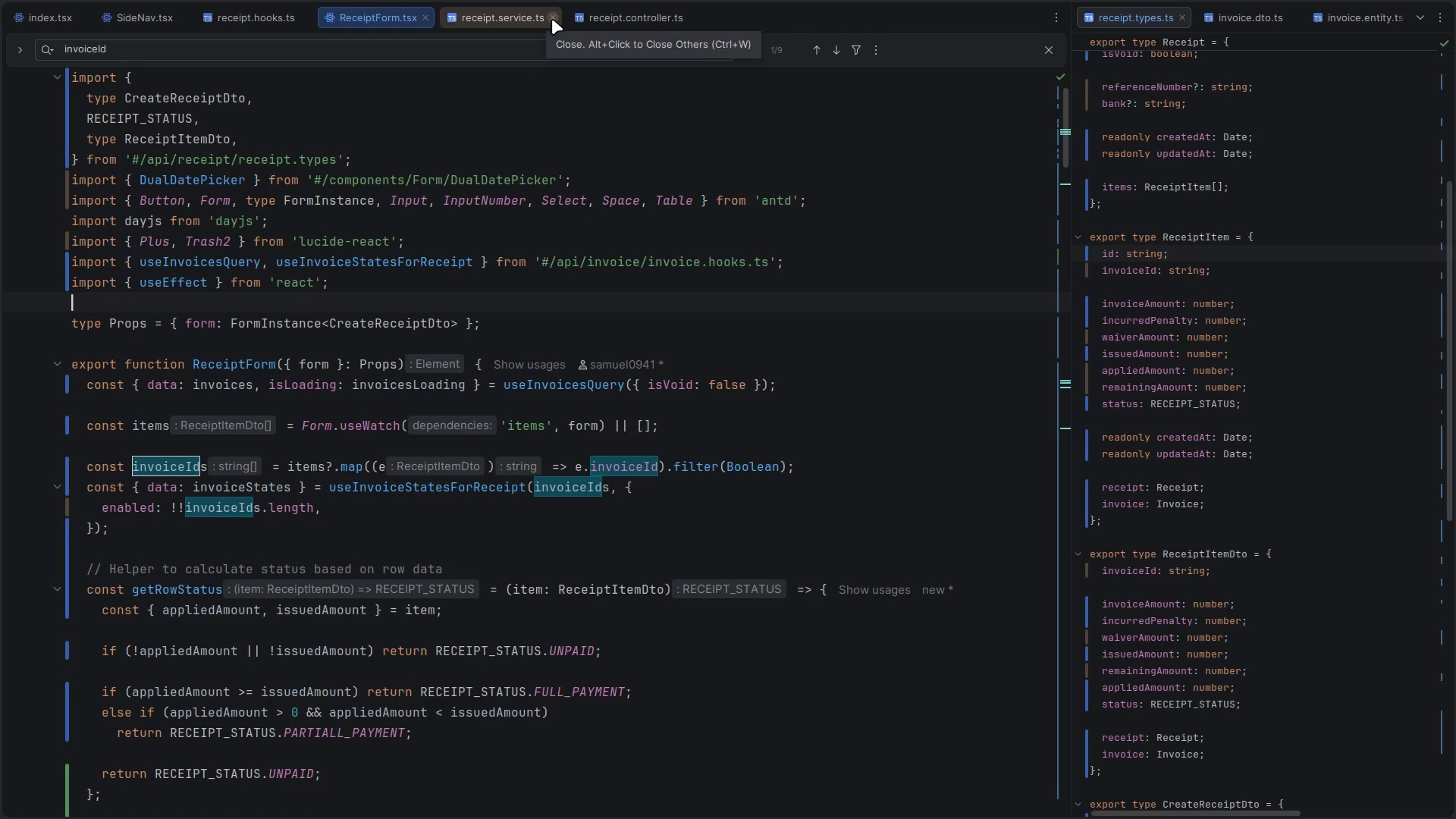 
hold_key(key=AltLeft, duration=0.65)
 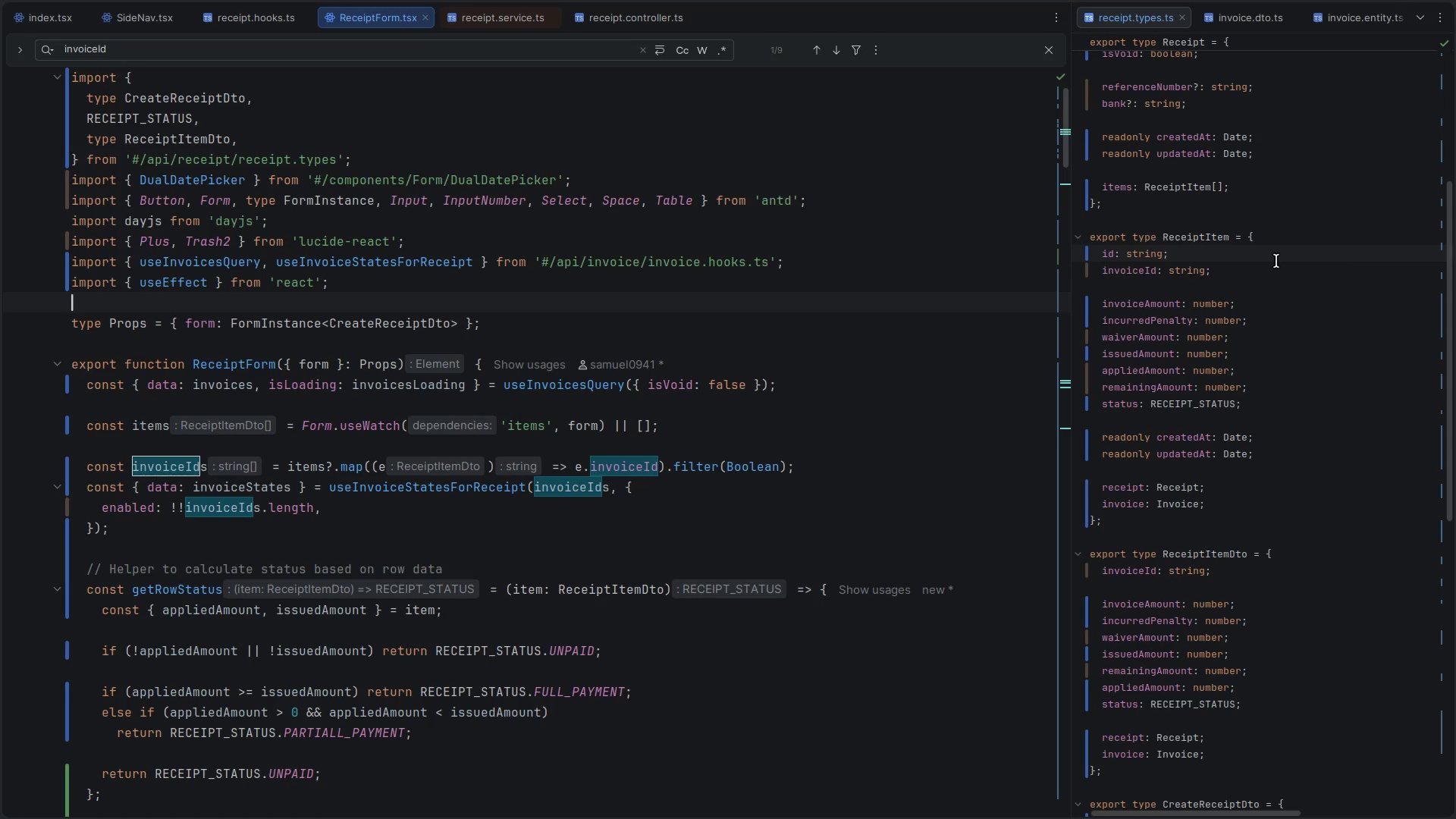 
hold_key(key=ControlLeft, duration=0.63)
 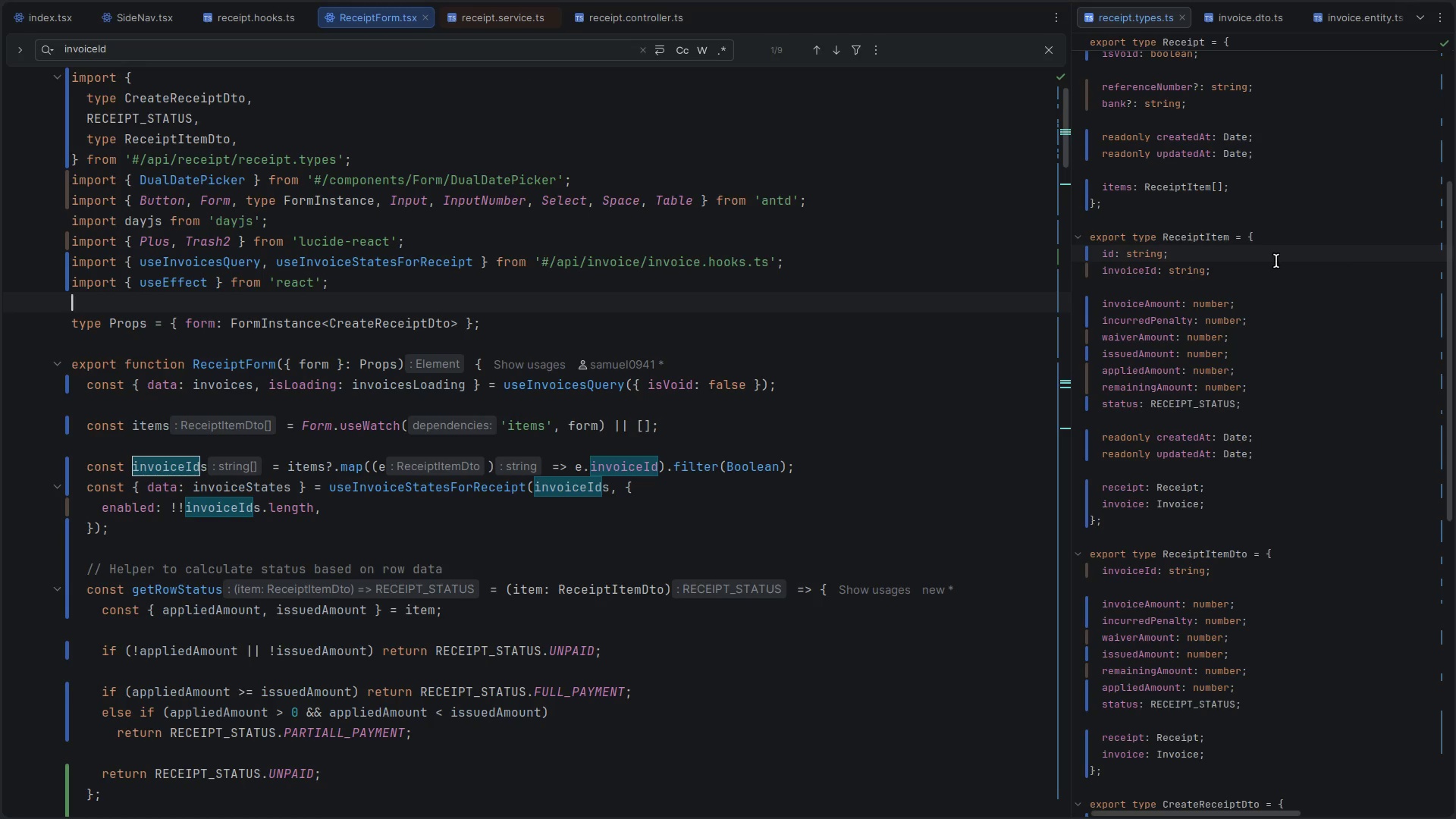 
left_click([1276, 261])
 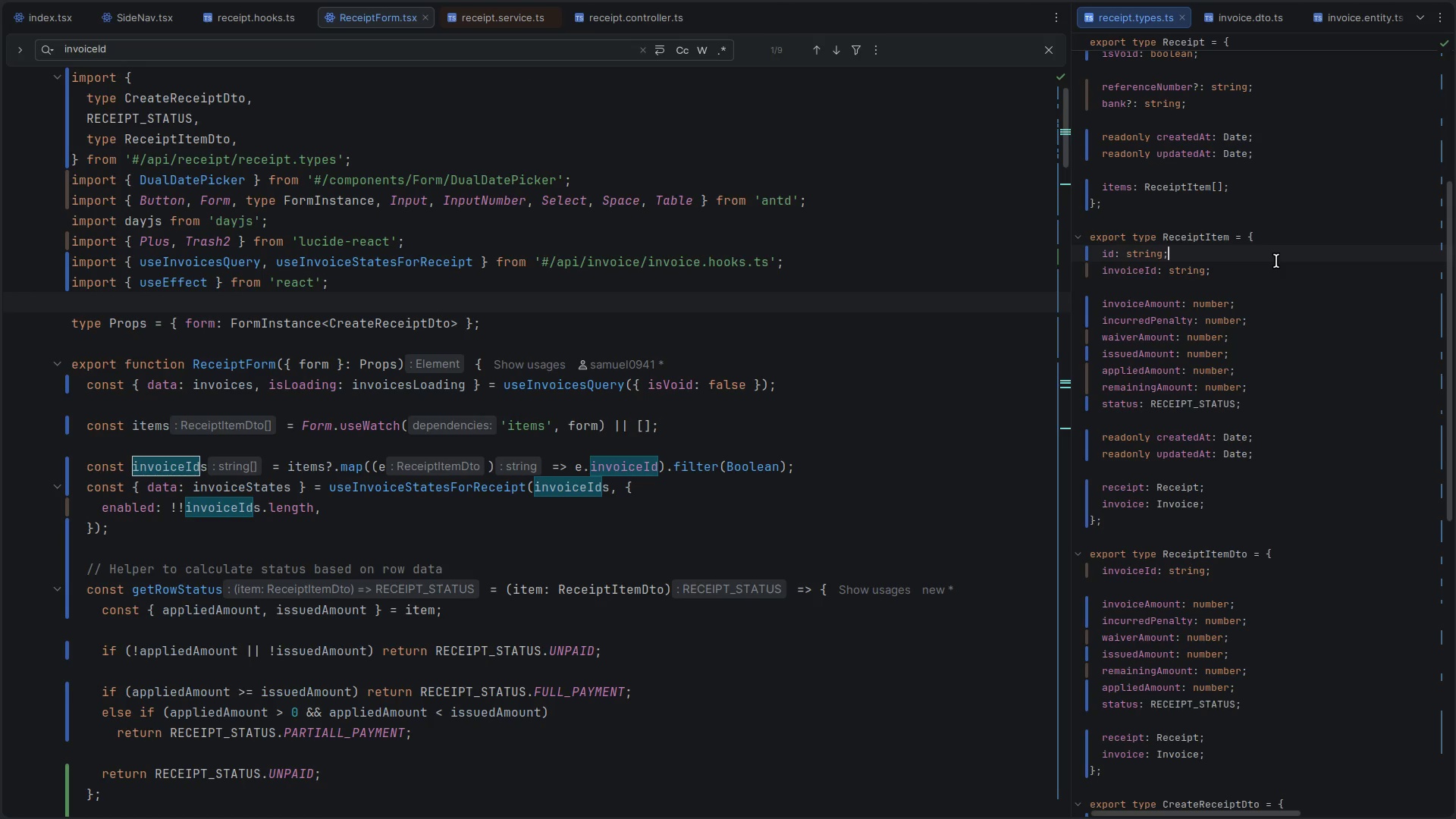 
key(Control+W)
 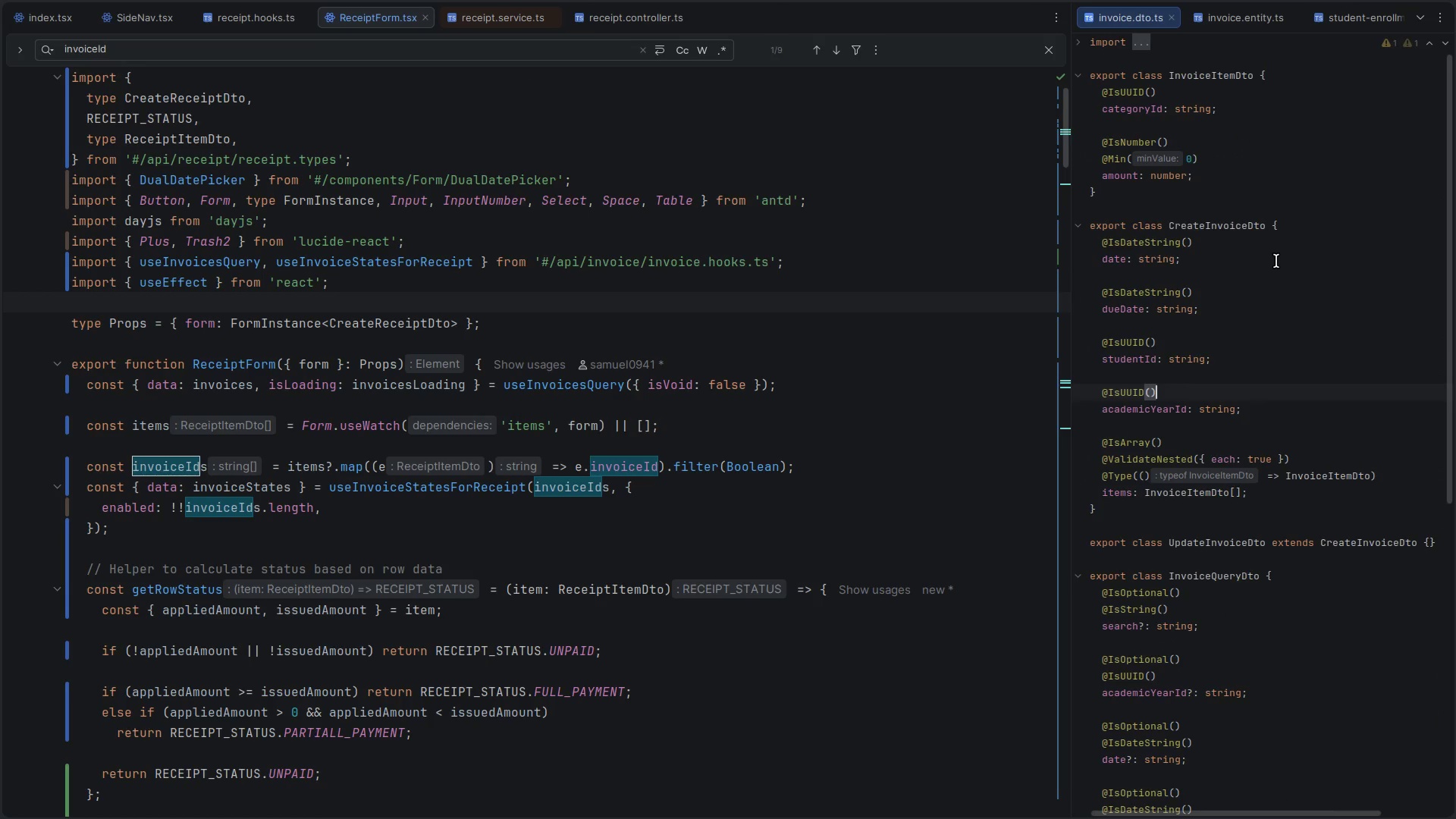 
key(Control+W)
 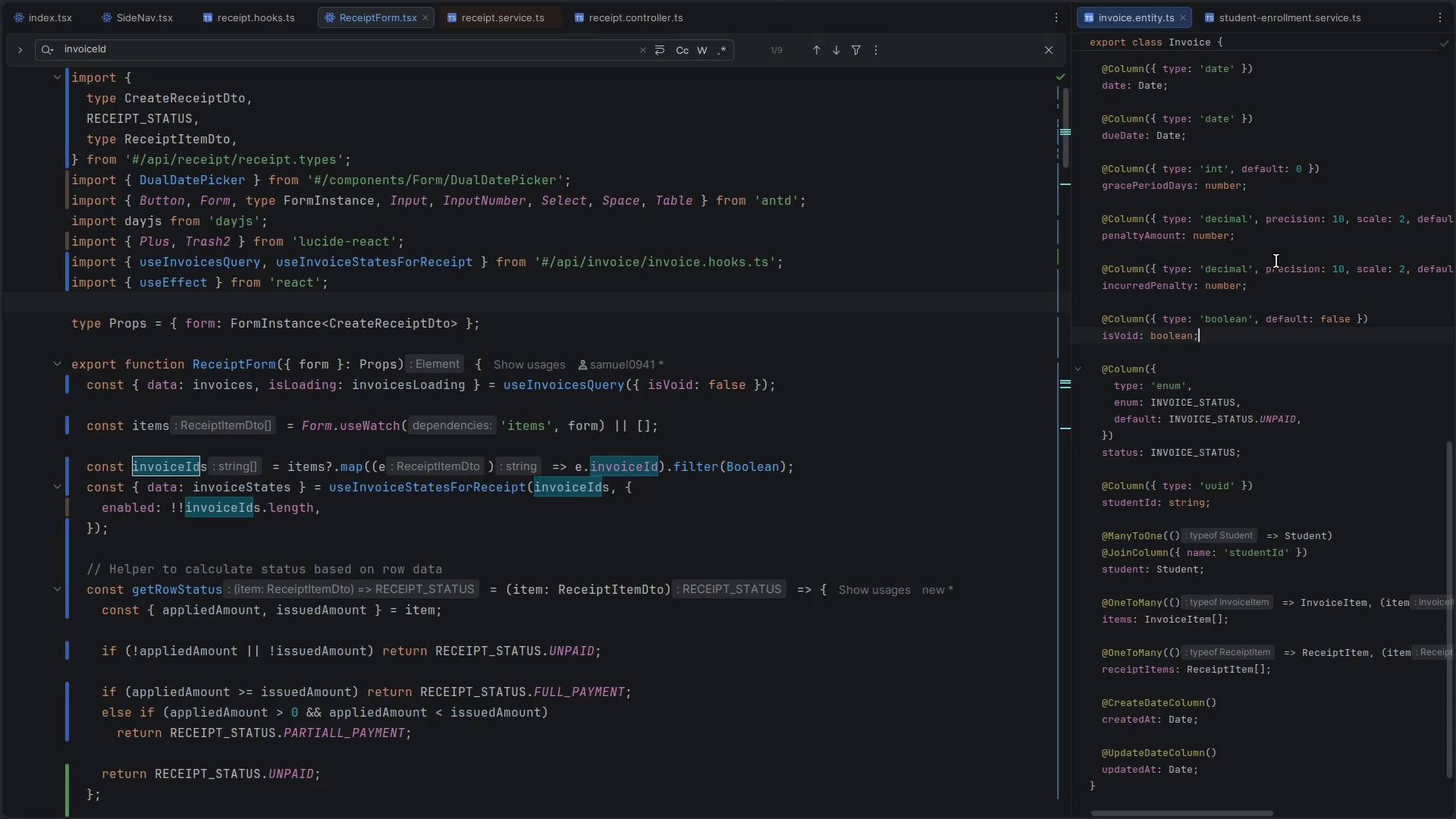 
key(Control+W)
 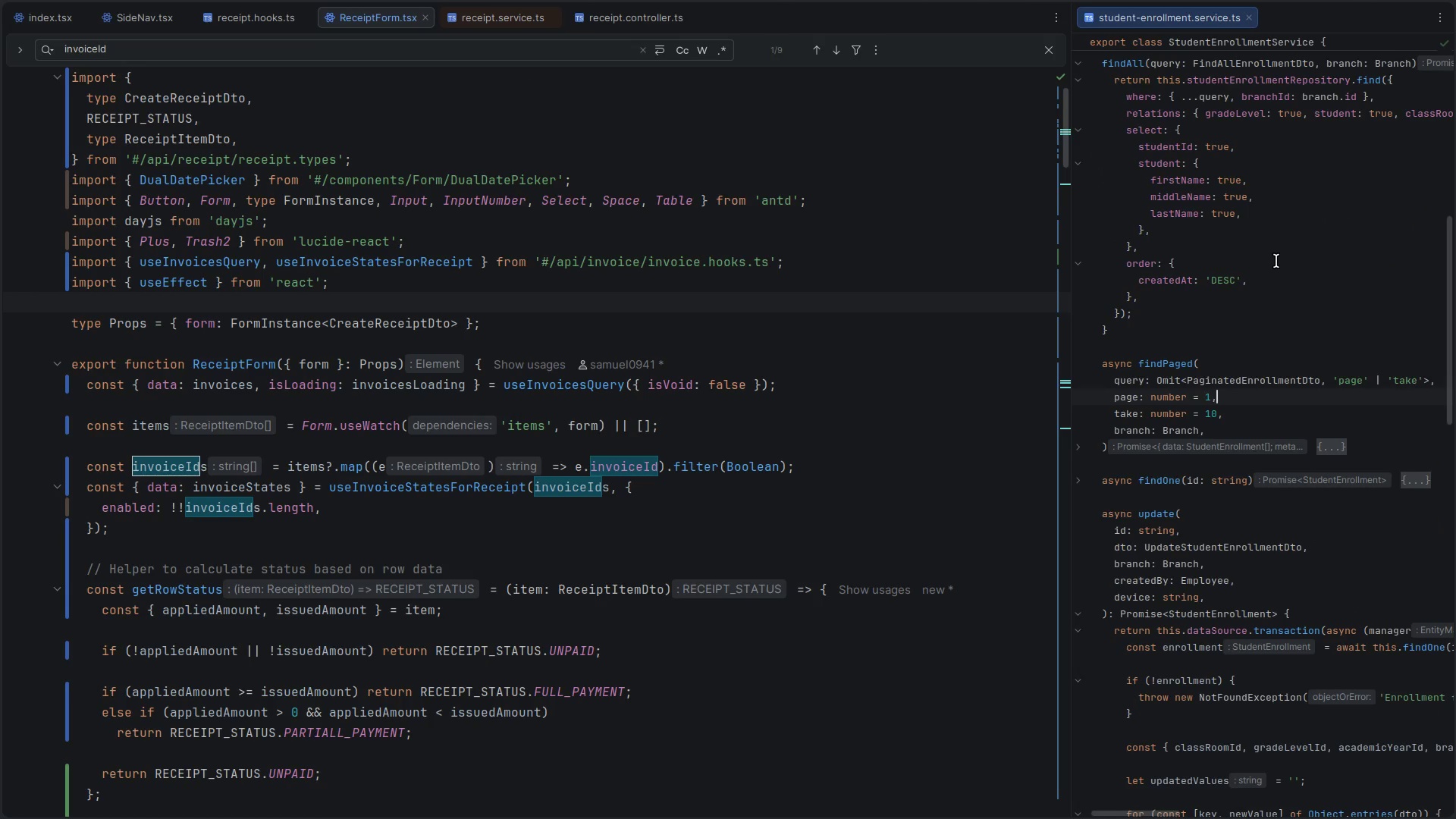 
key(Control+W)
 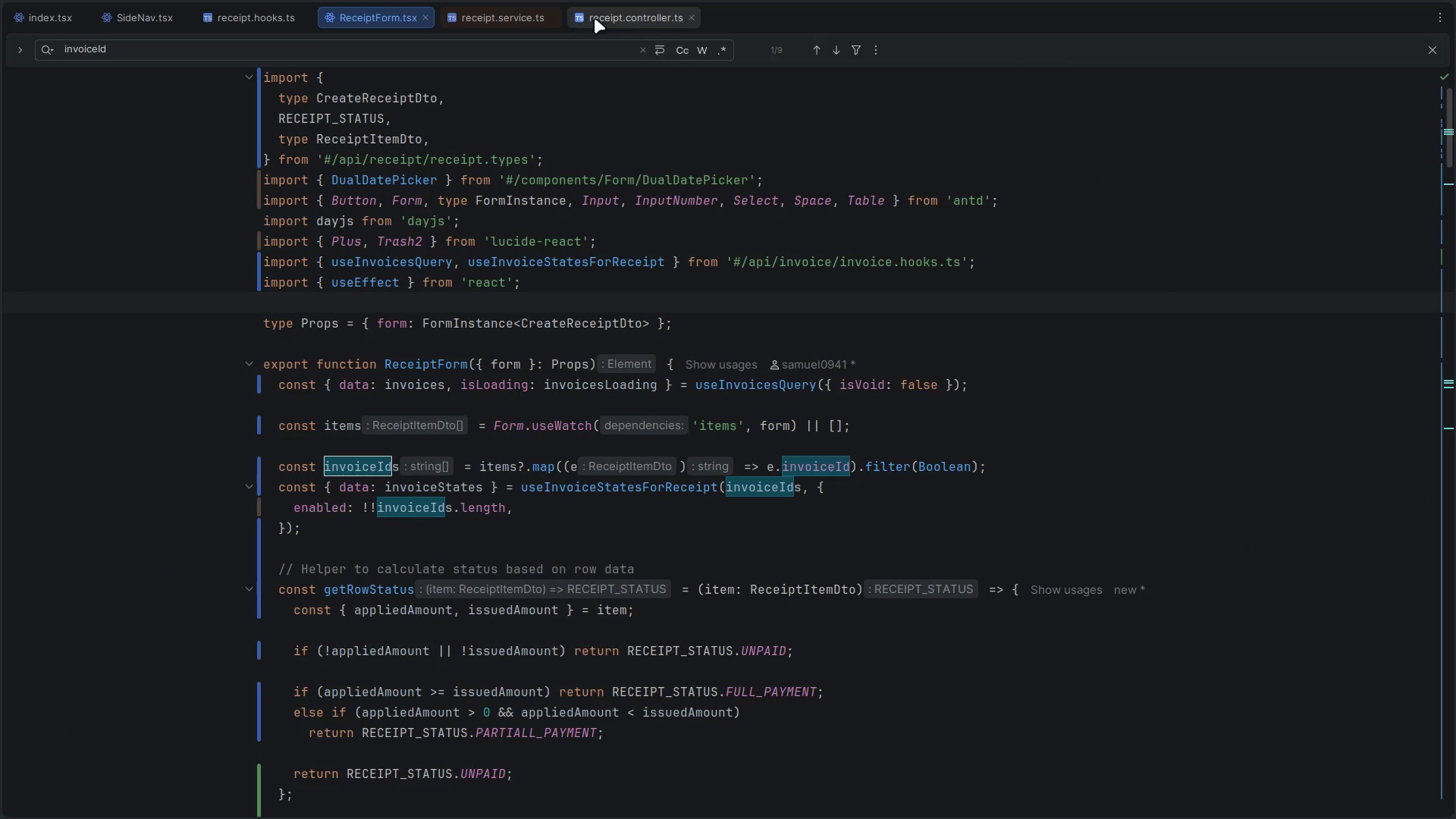 
left_click([518, 22])
 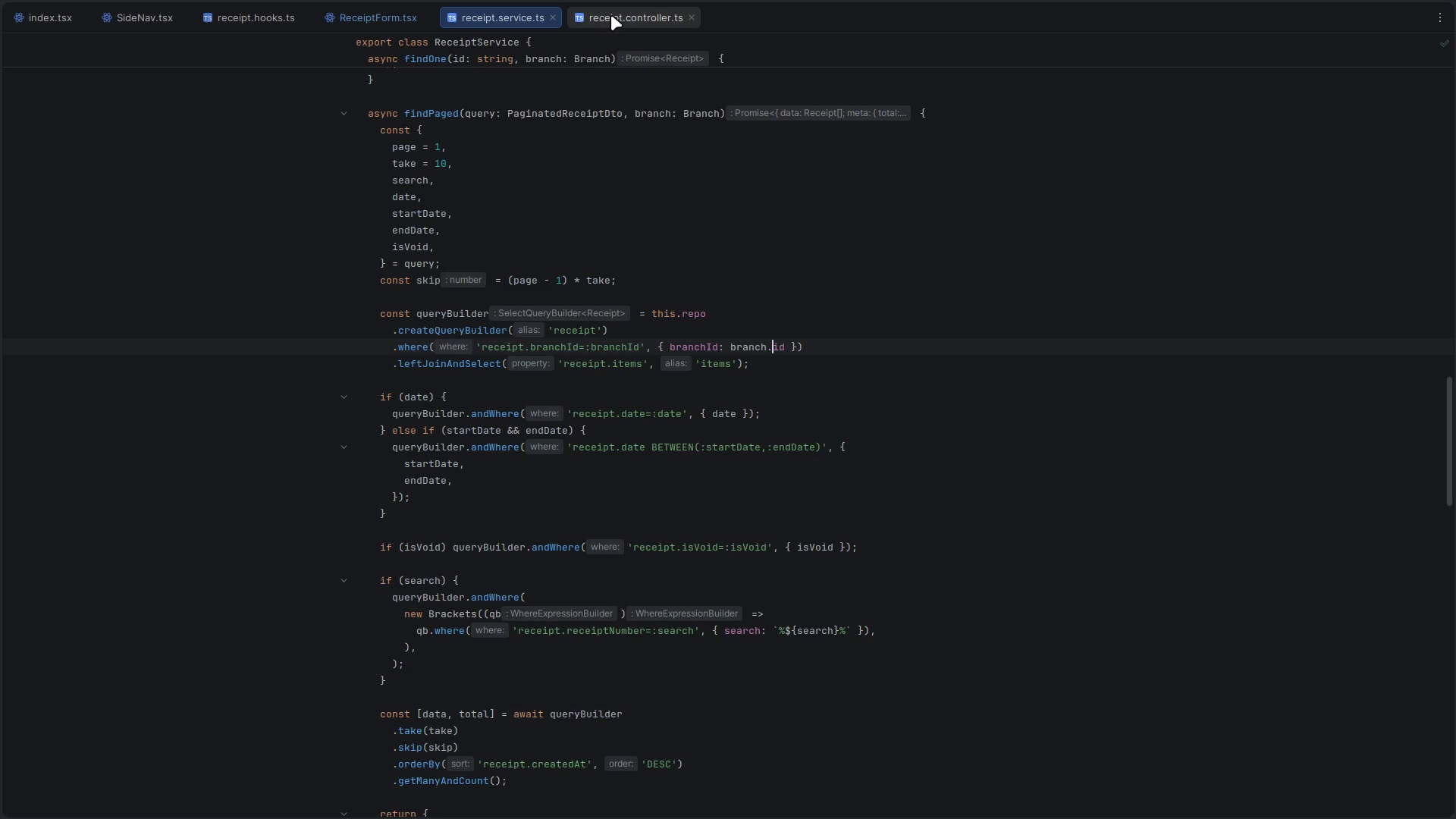 
left_click([611, 15])
 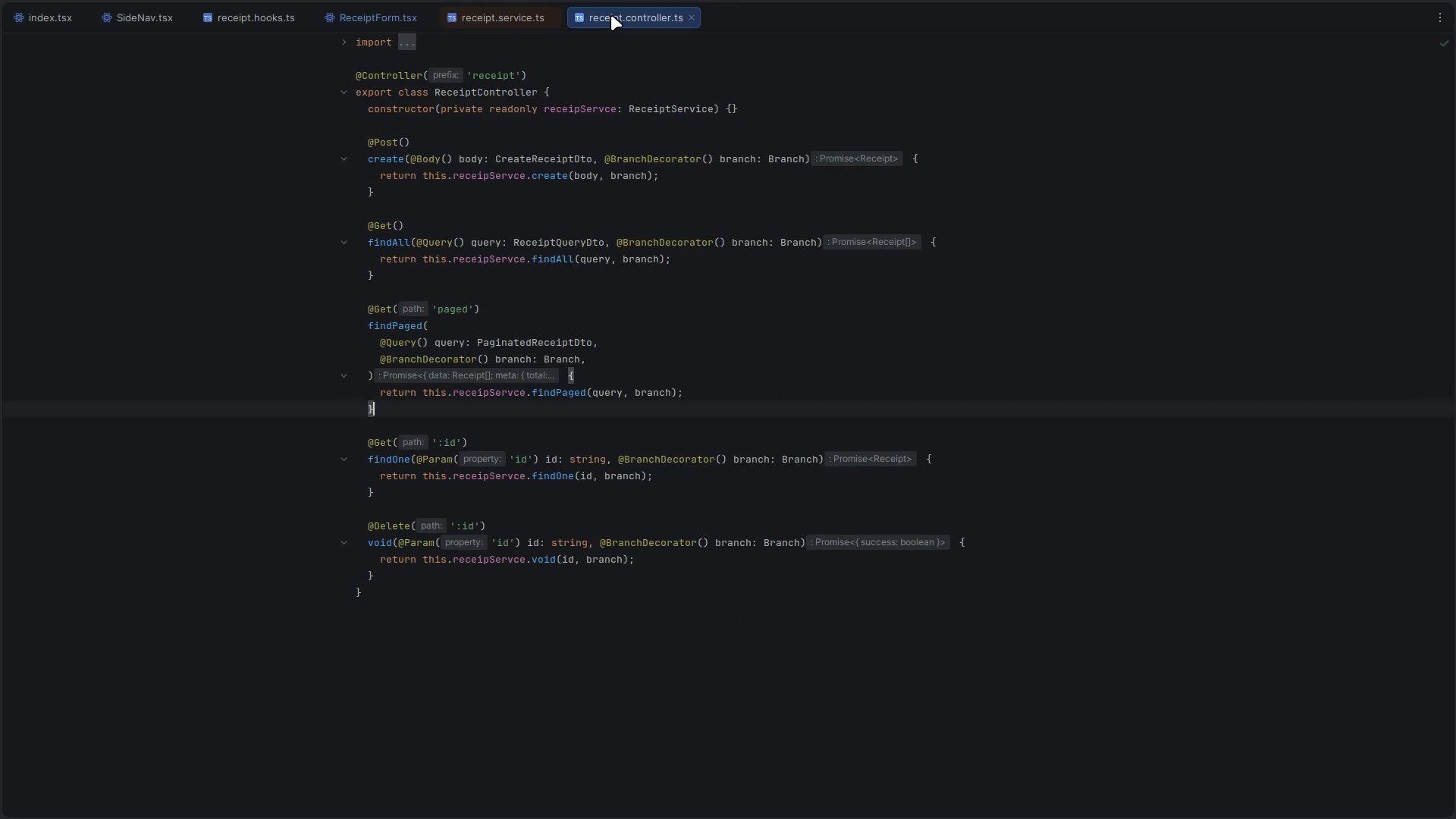 
key(Control+Backslash)
 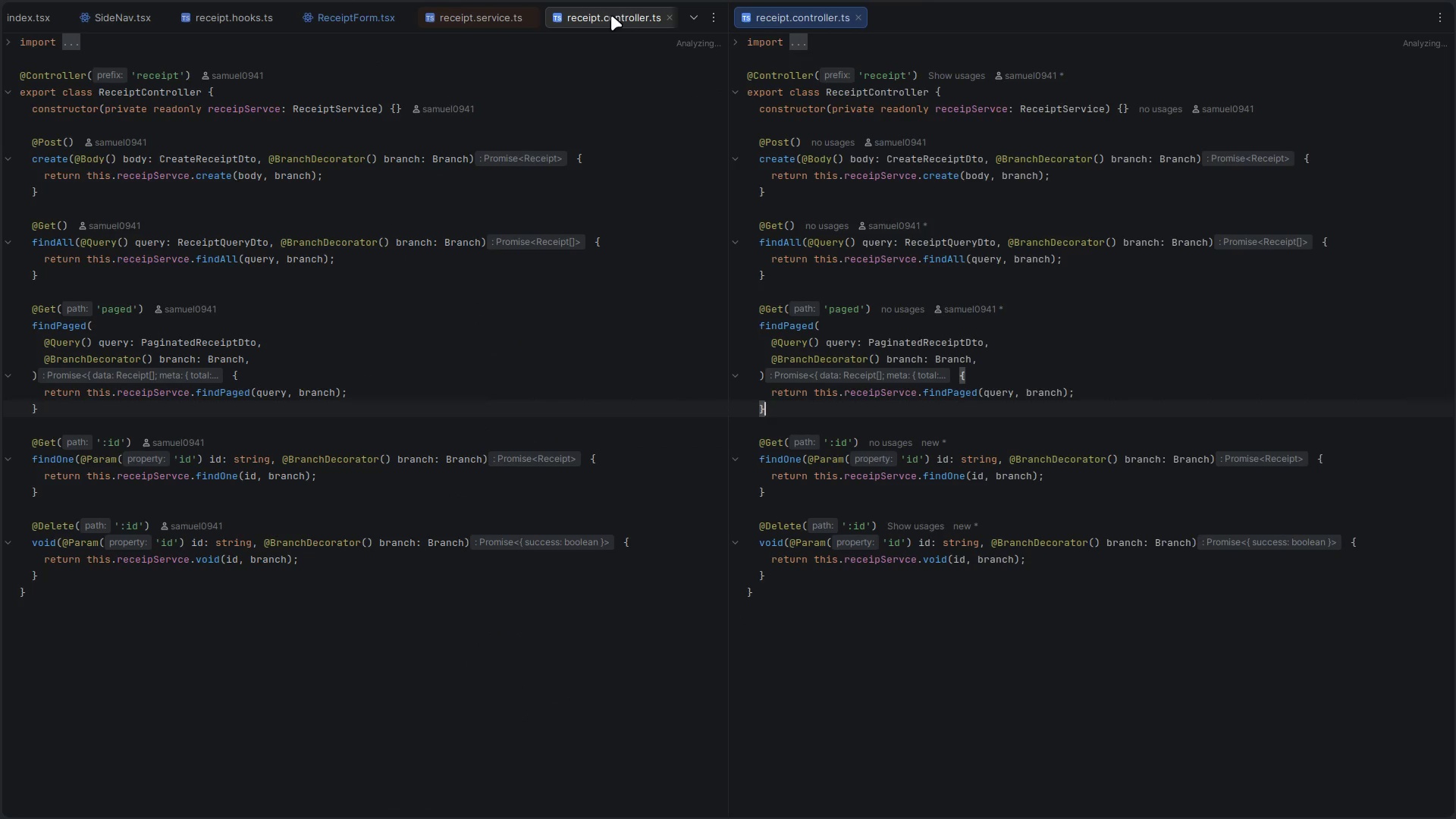 
left_click([541, 168])
 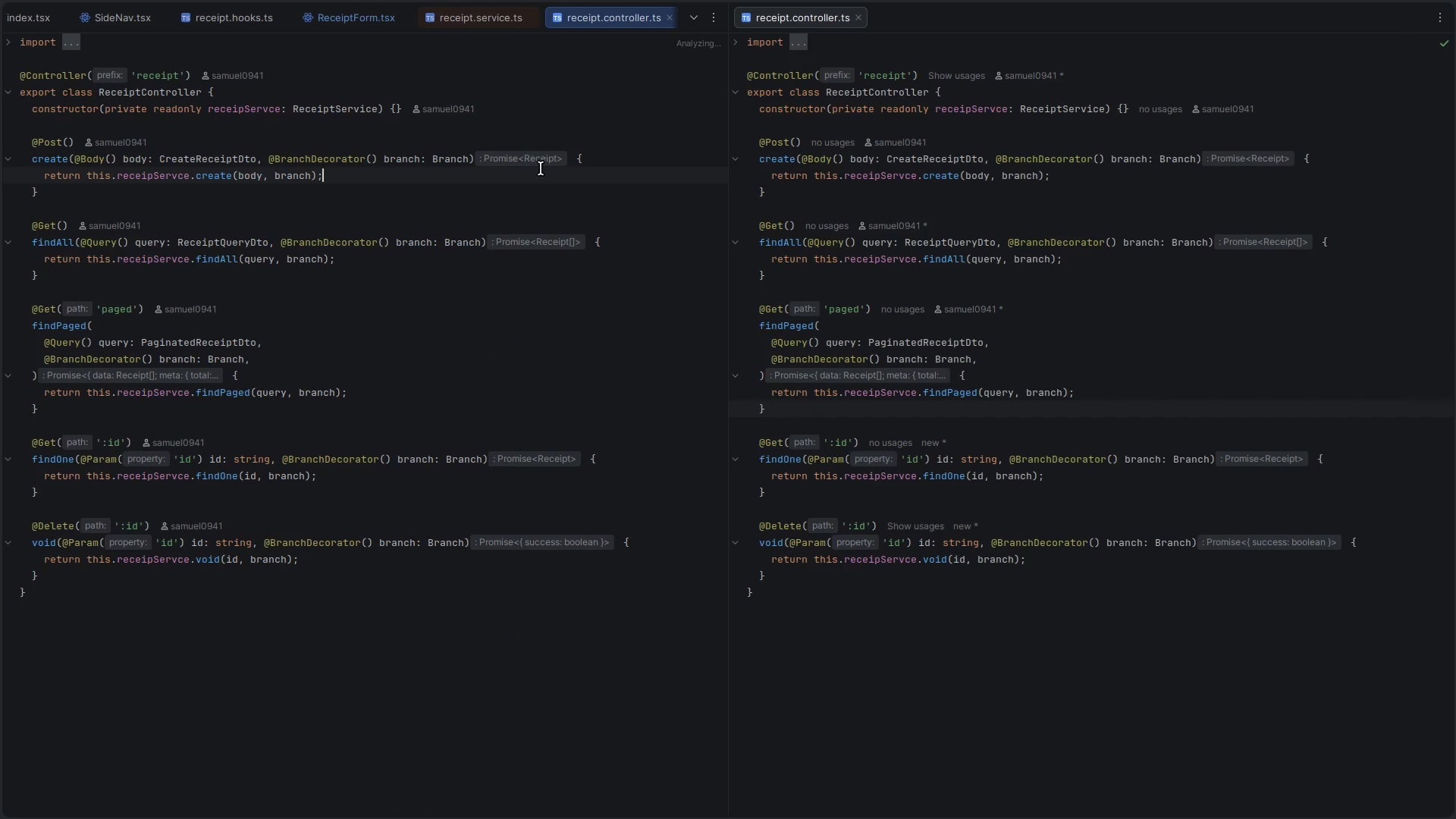 
key(Control+W)
 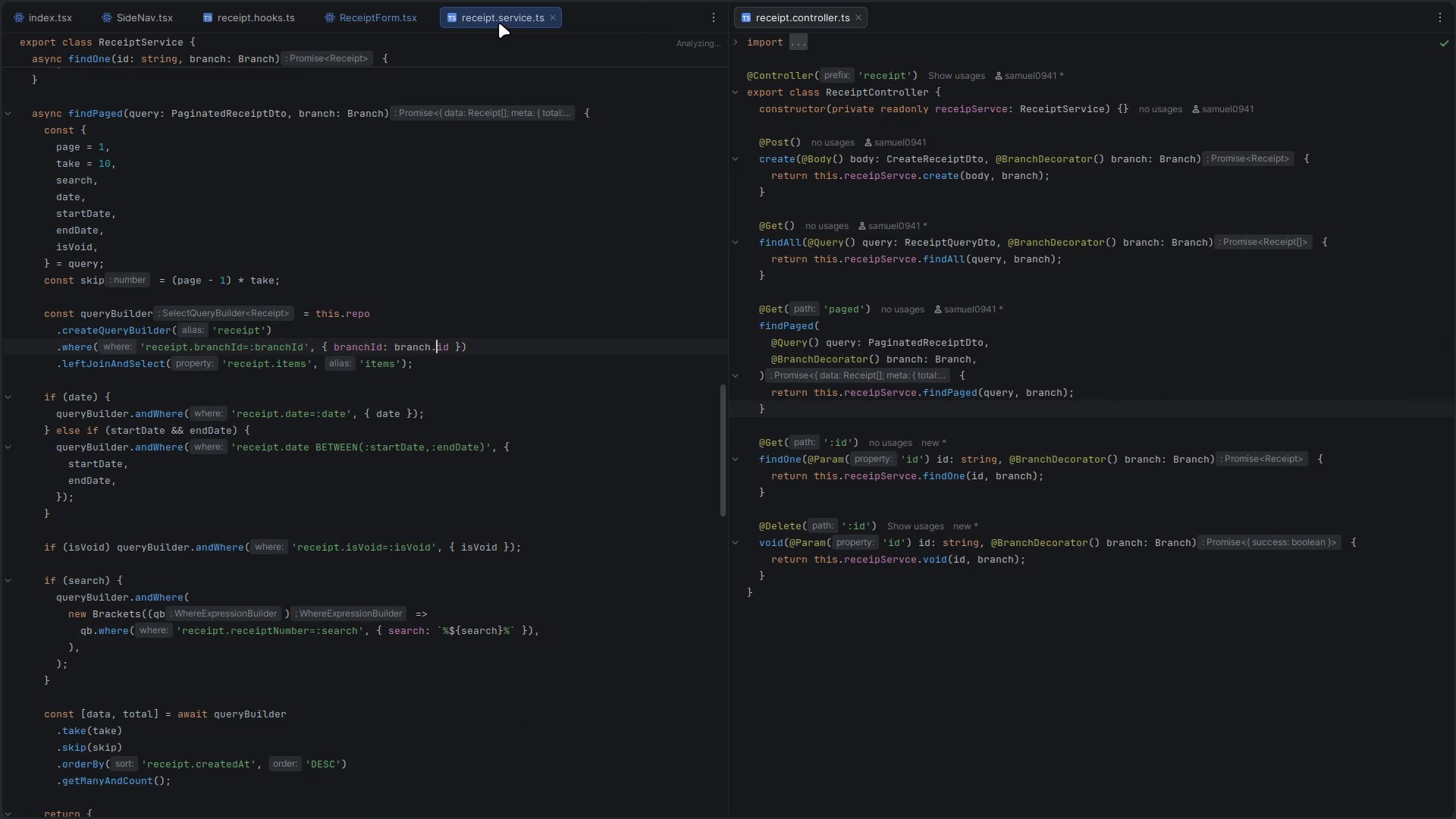 
left_click([499, 23])
 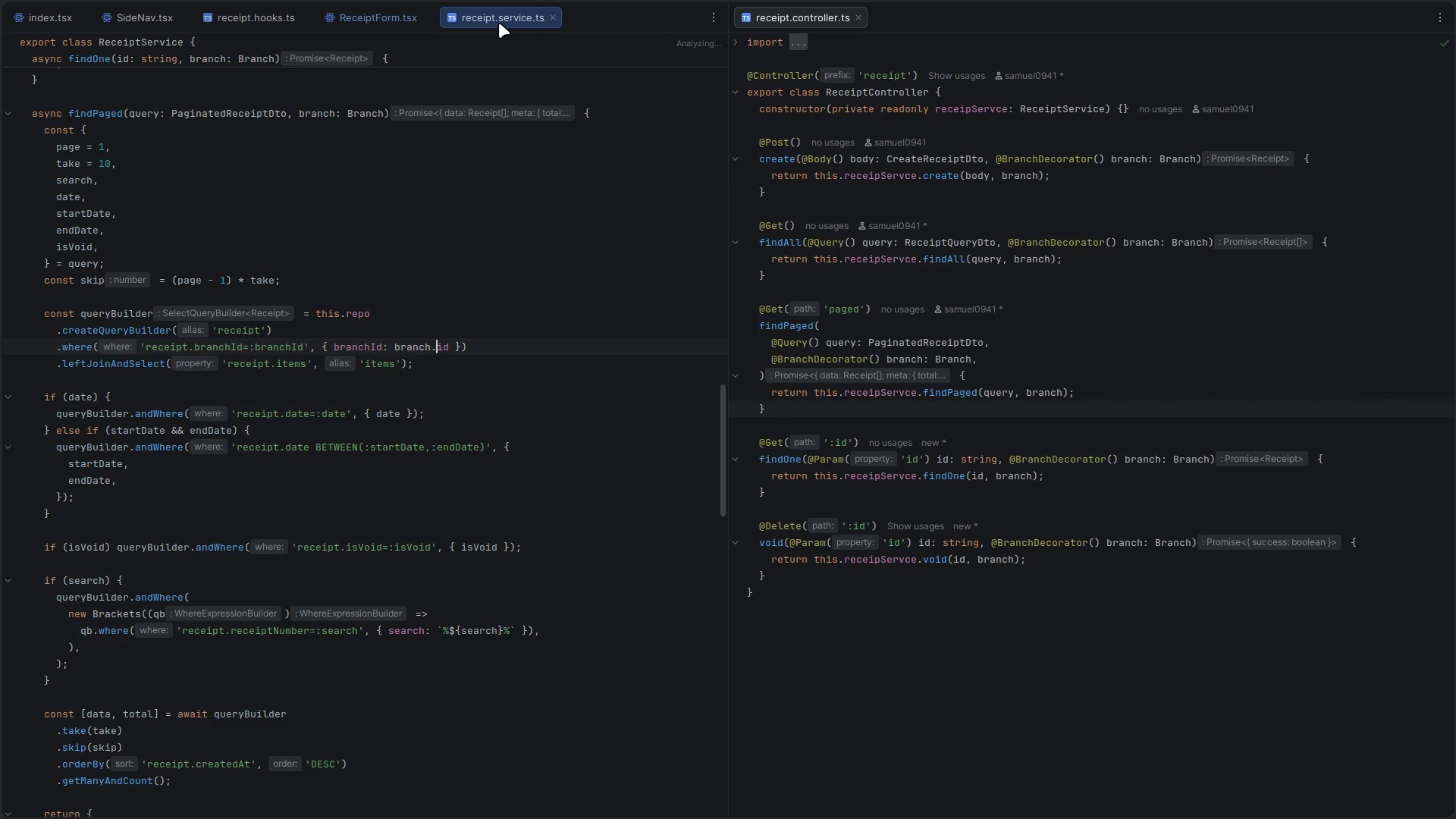 
left_click_drag(start_coordinate=[499, 23], to_coordinate=[919, 17])
 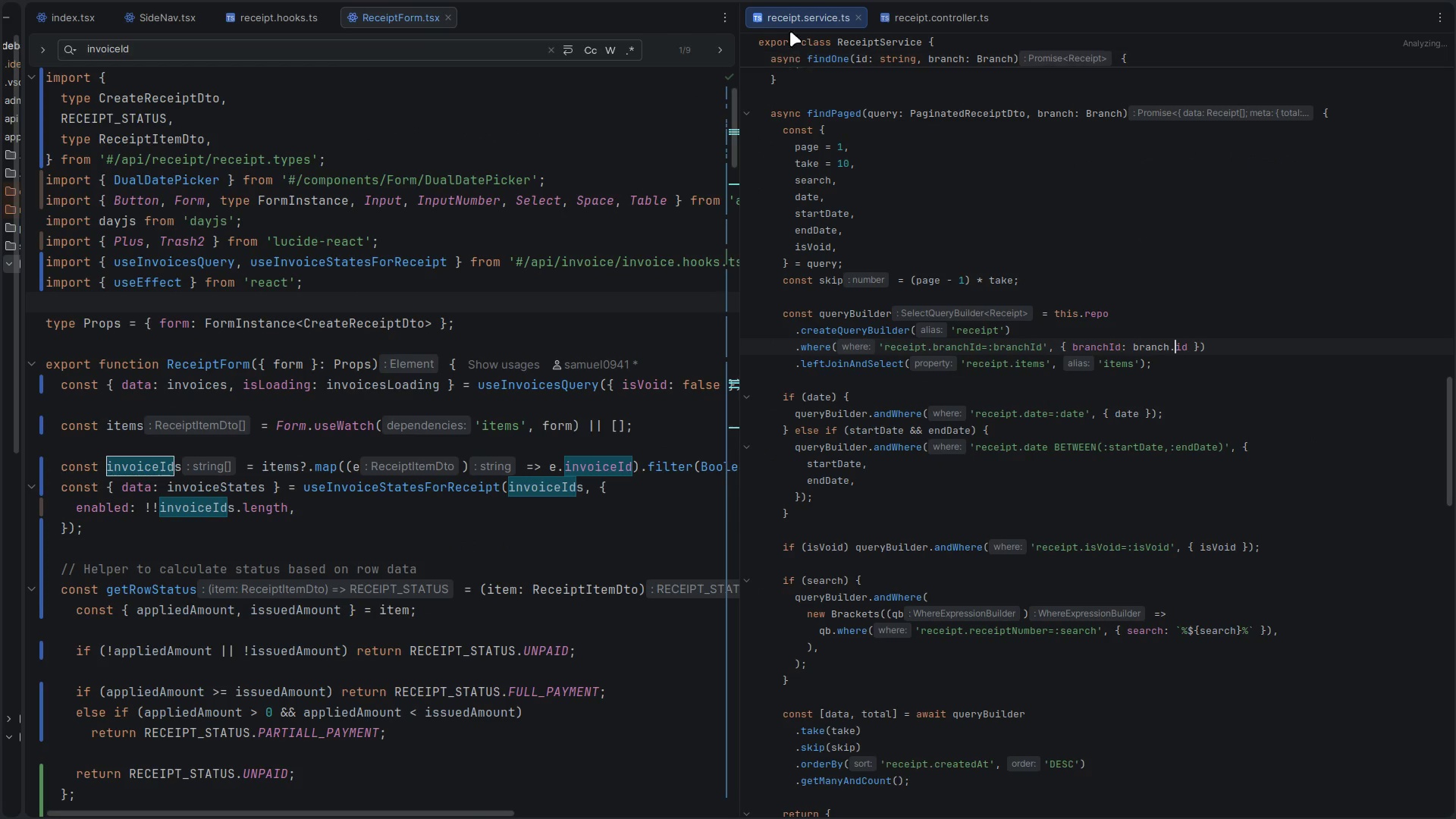 
left_click([604, 113])
 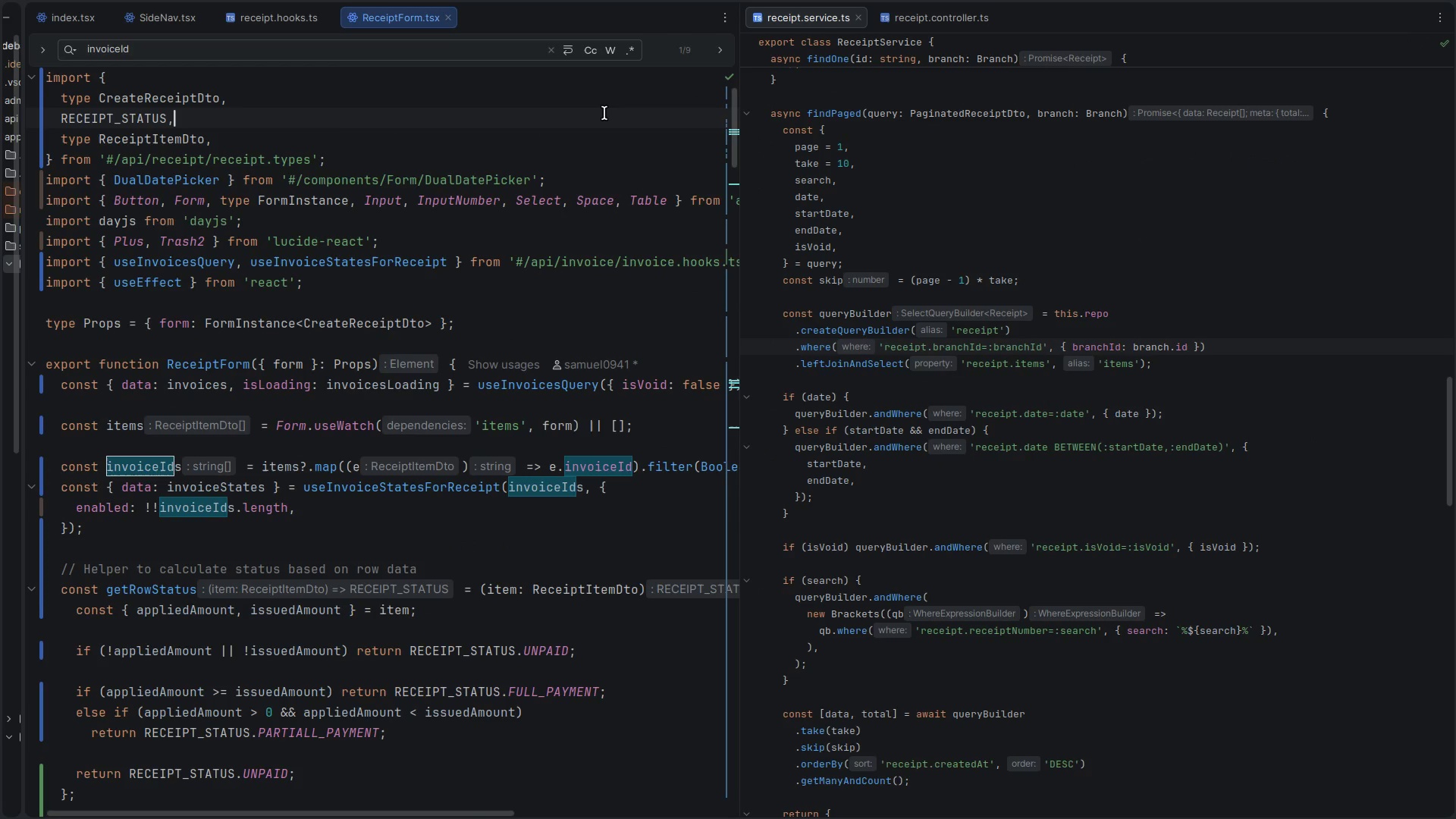 
key(Alt+Control+ArrowLeft)
 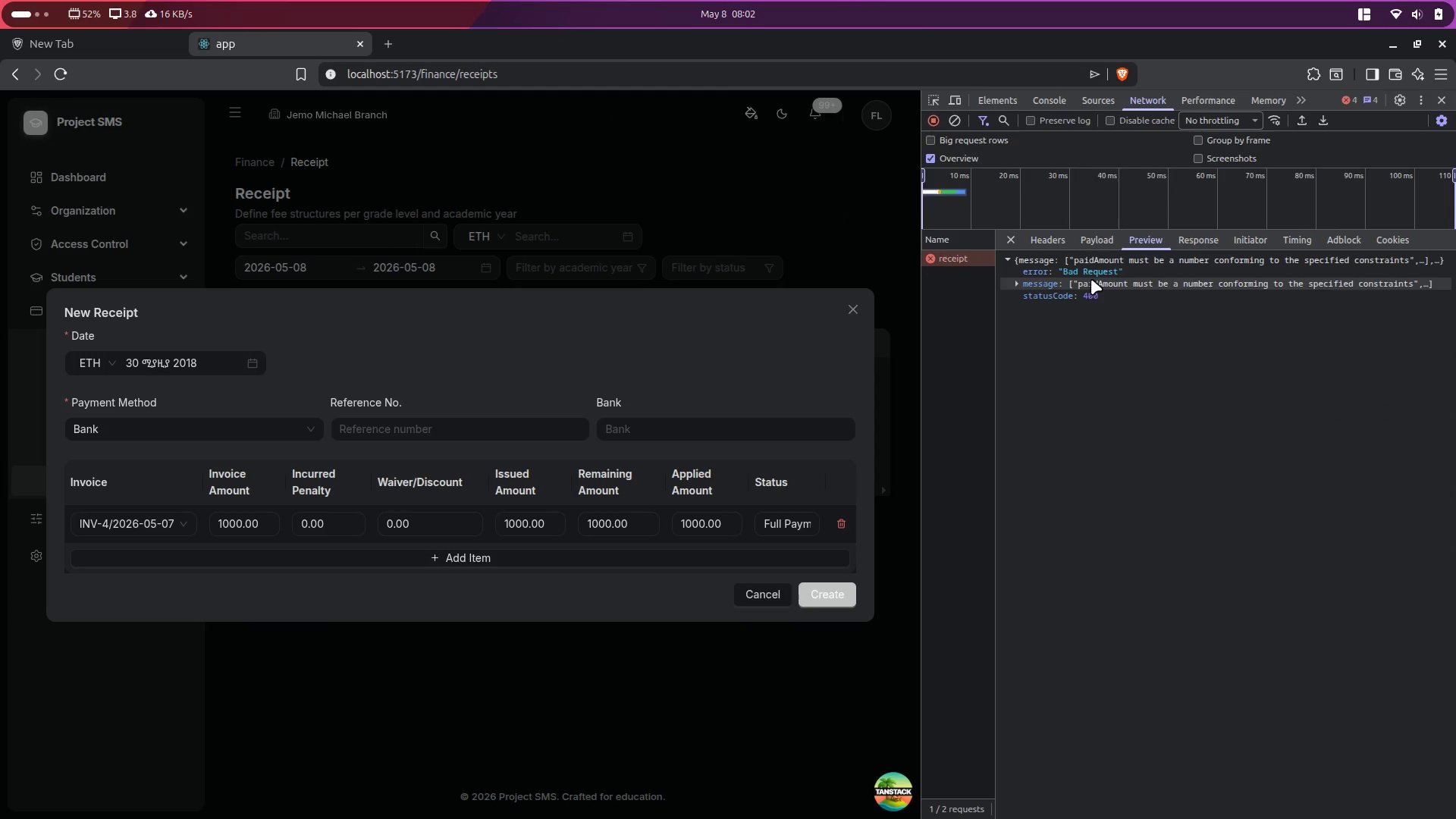 
double_click([1085, 283])
 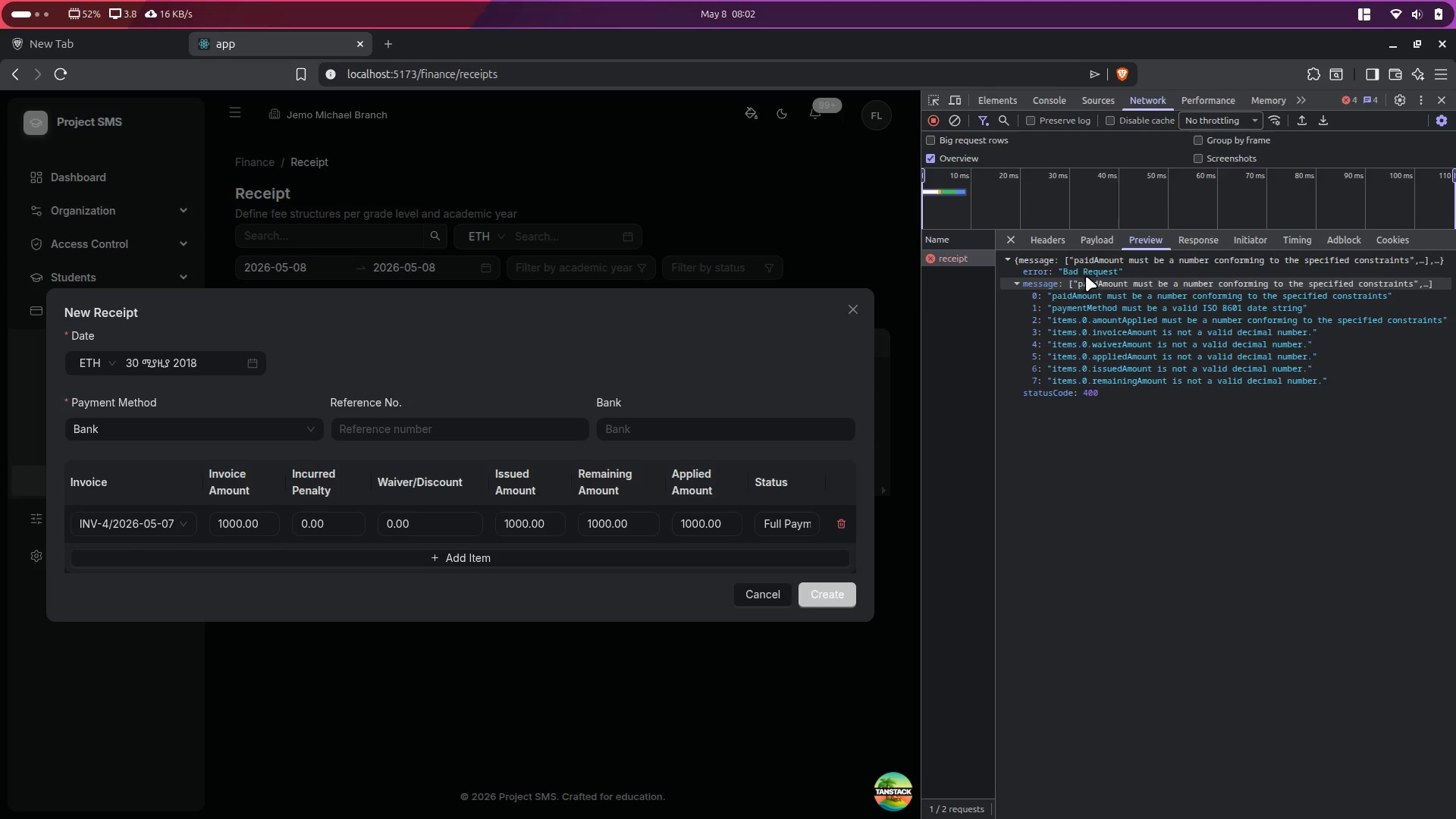 
left_click([1115, 243])
 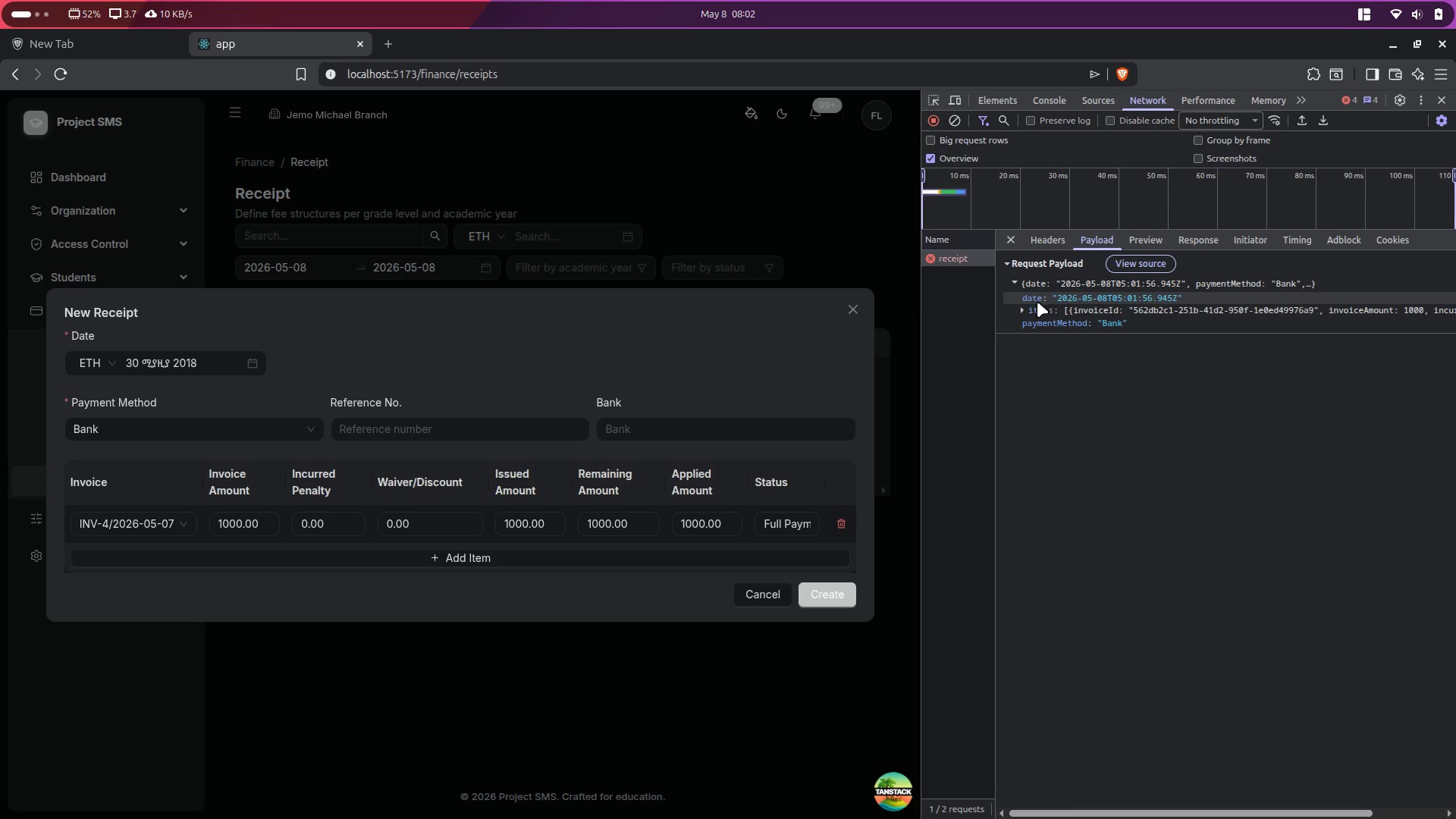 
left_click([1021, 308])
 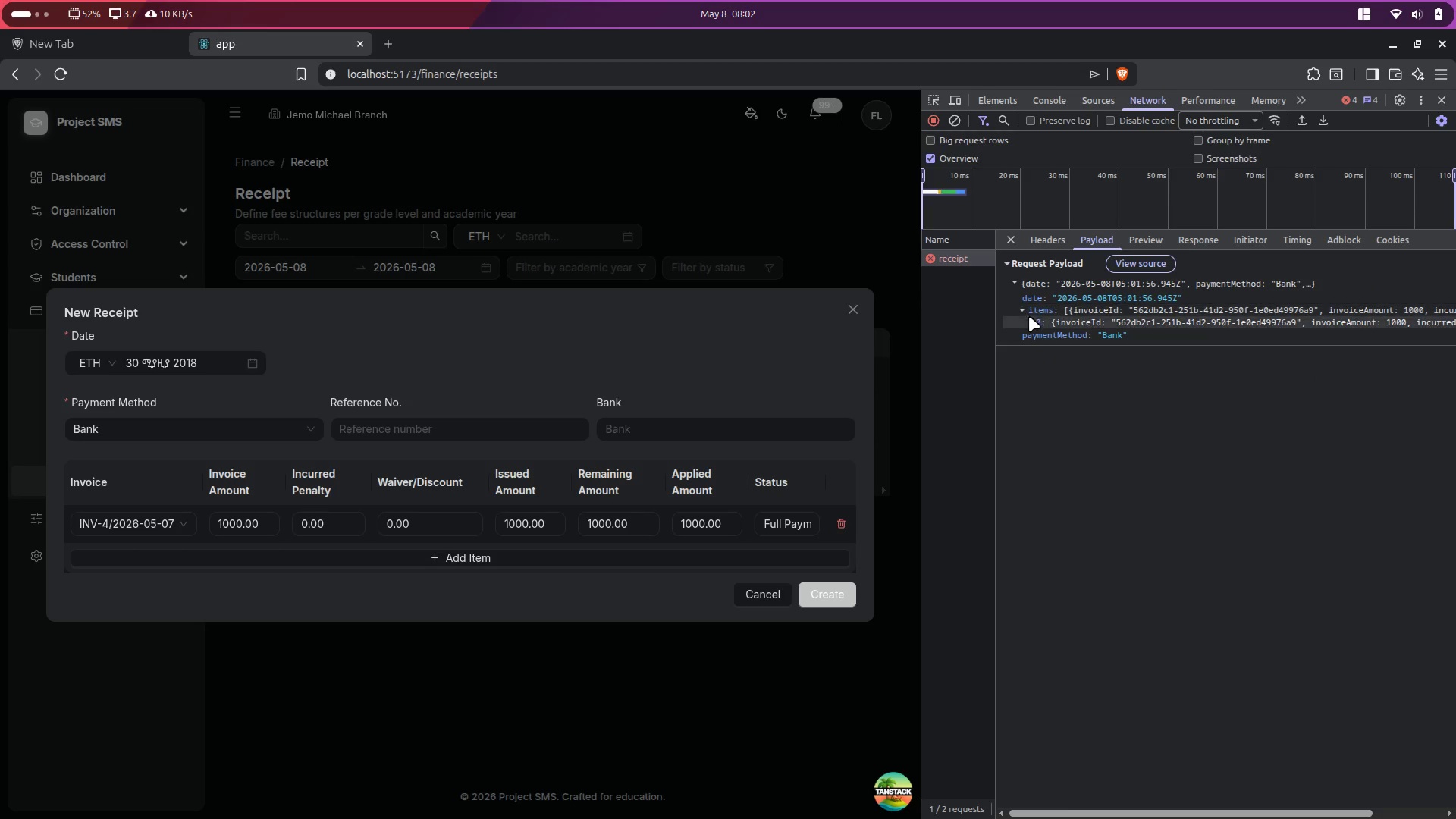 
left_click([1032, 322])
 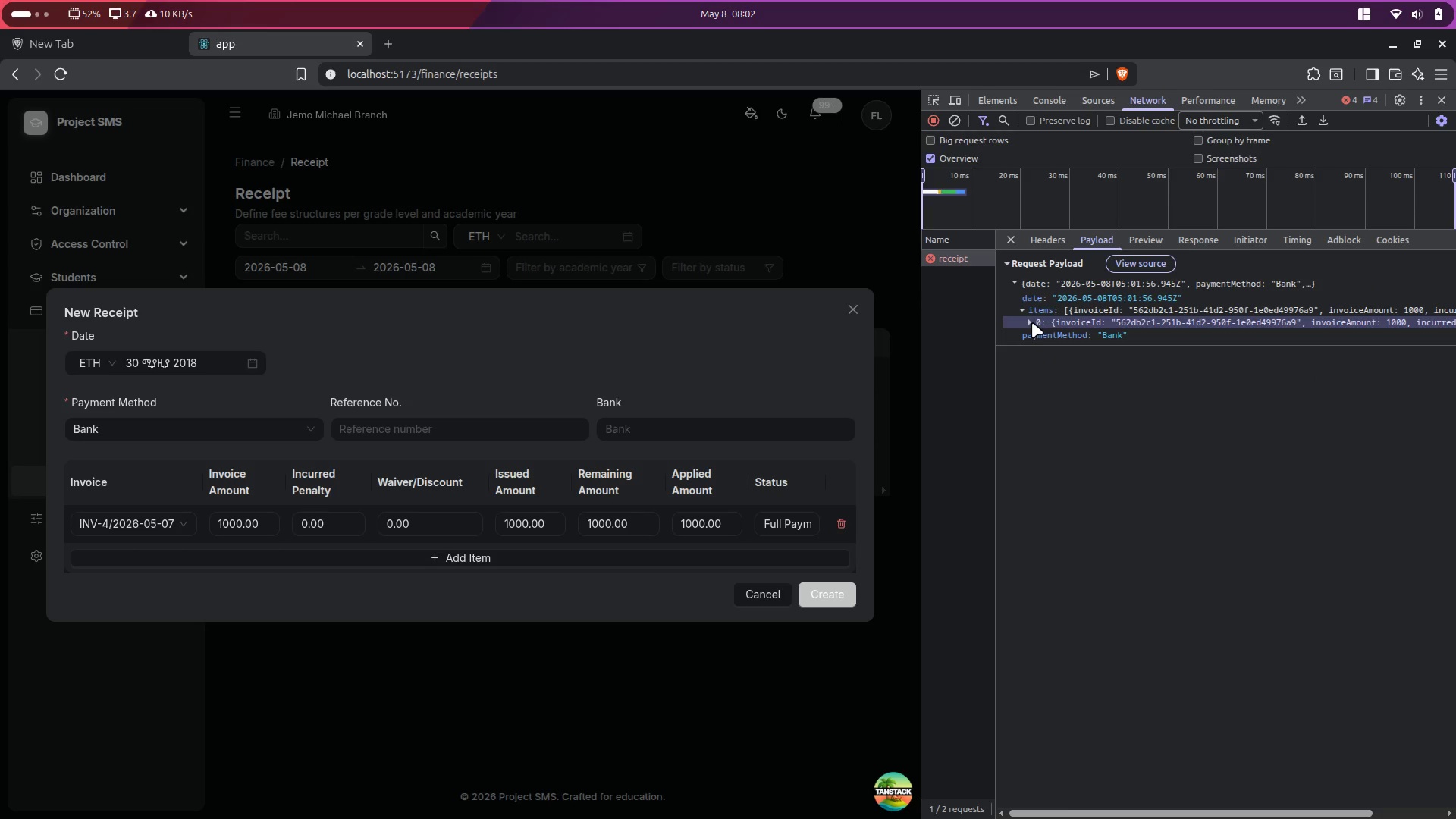 
double_click([1032, 322])
 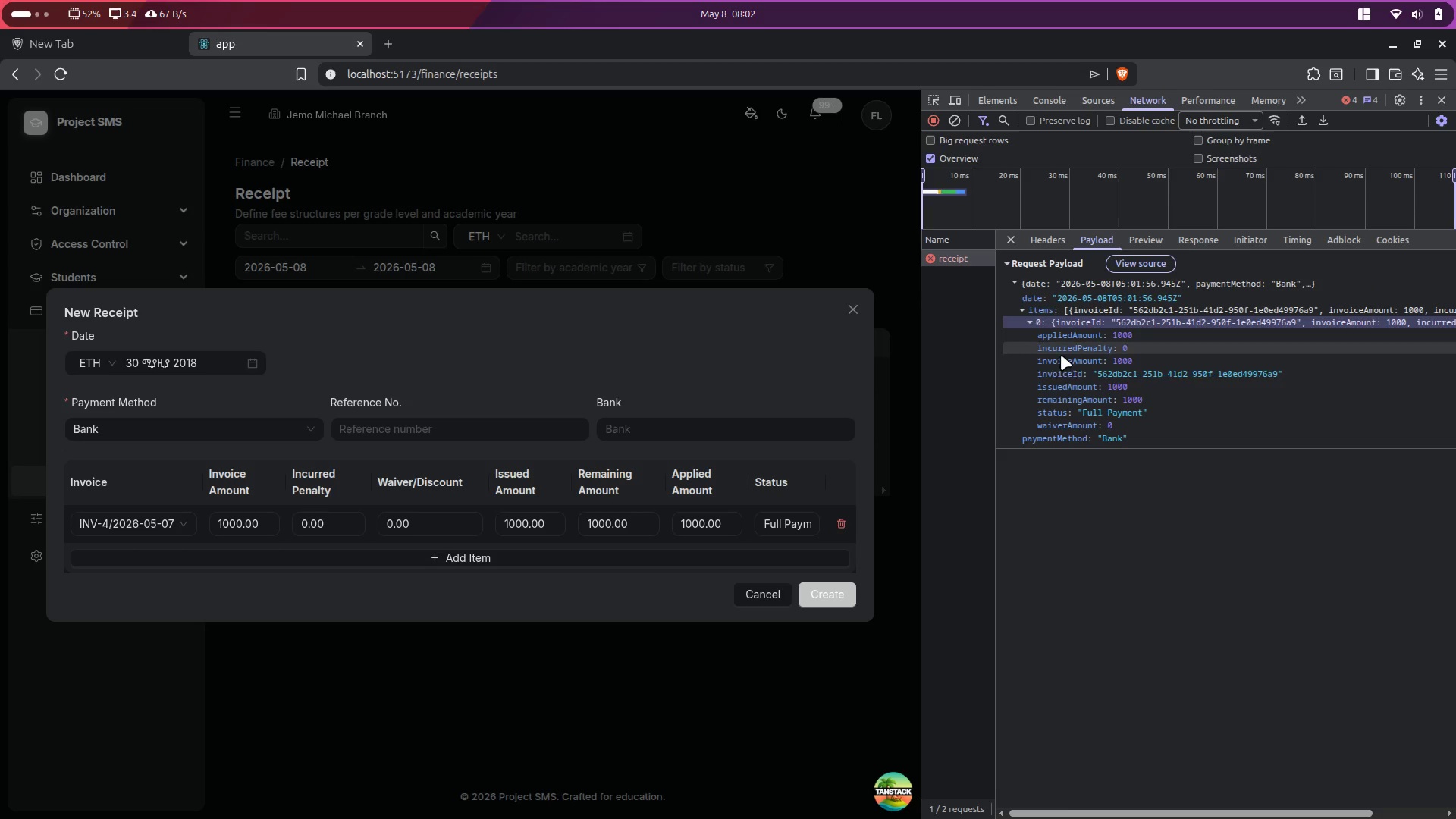 
wait(8.39)
 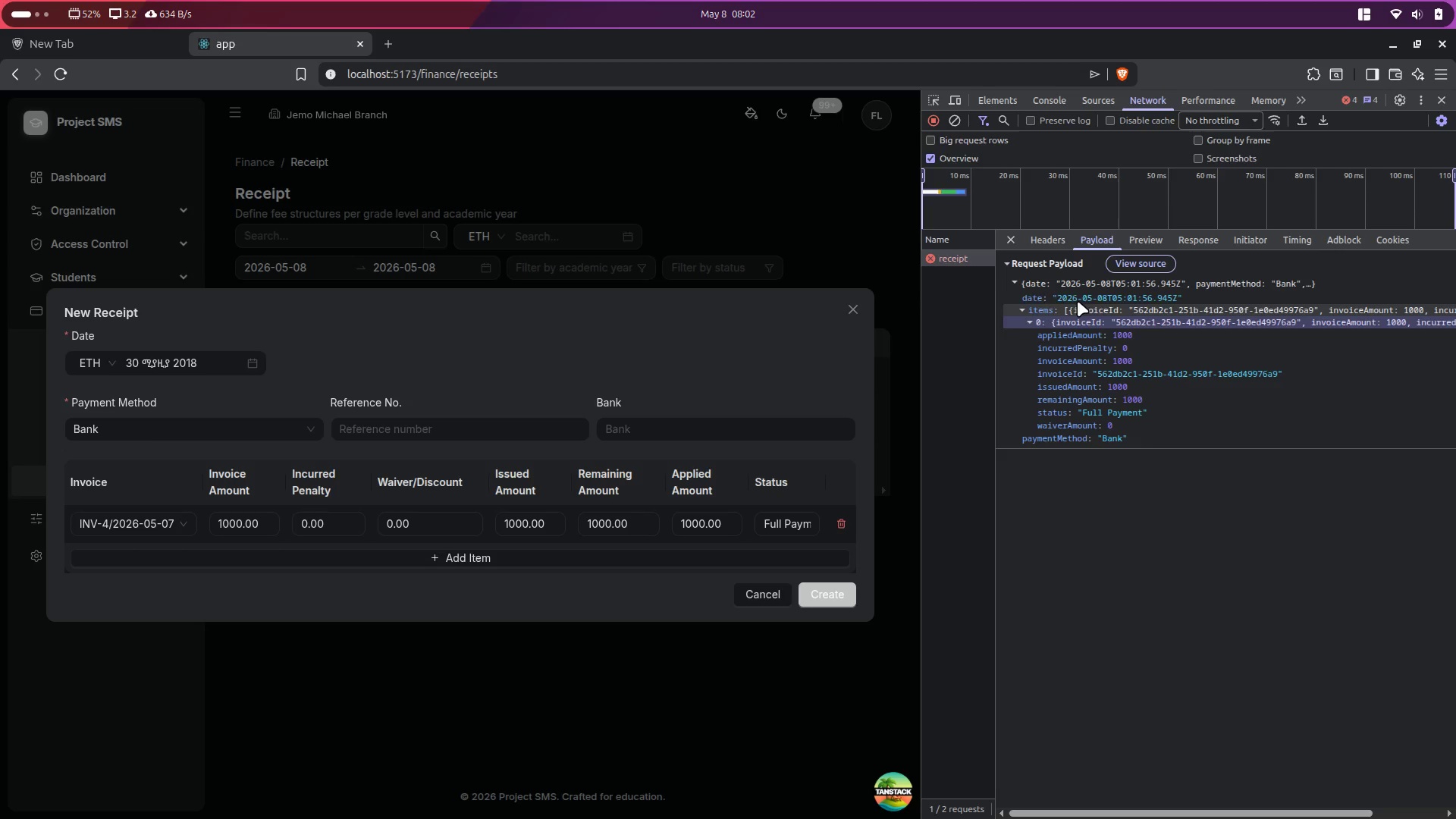 
key(Alt+Control+ArrowRight)
 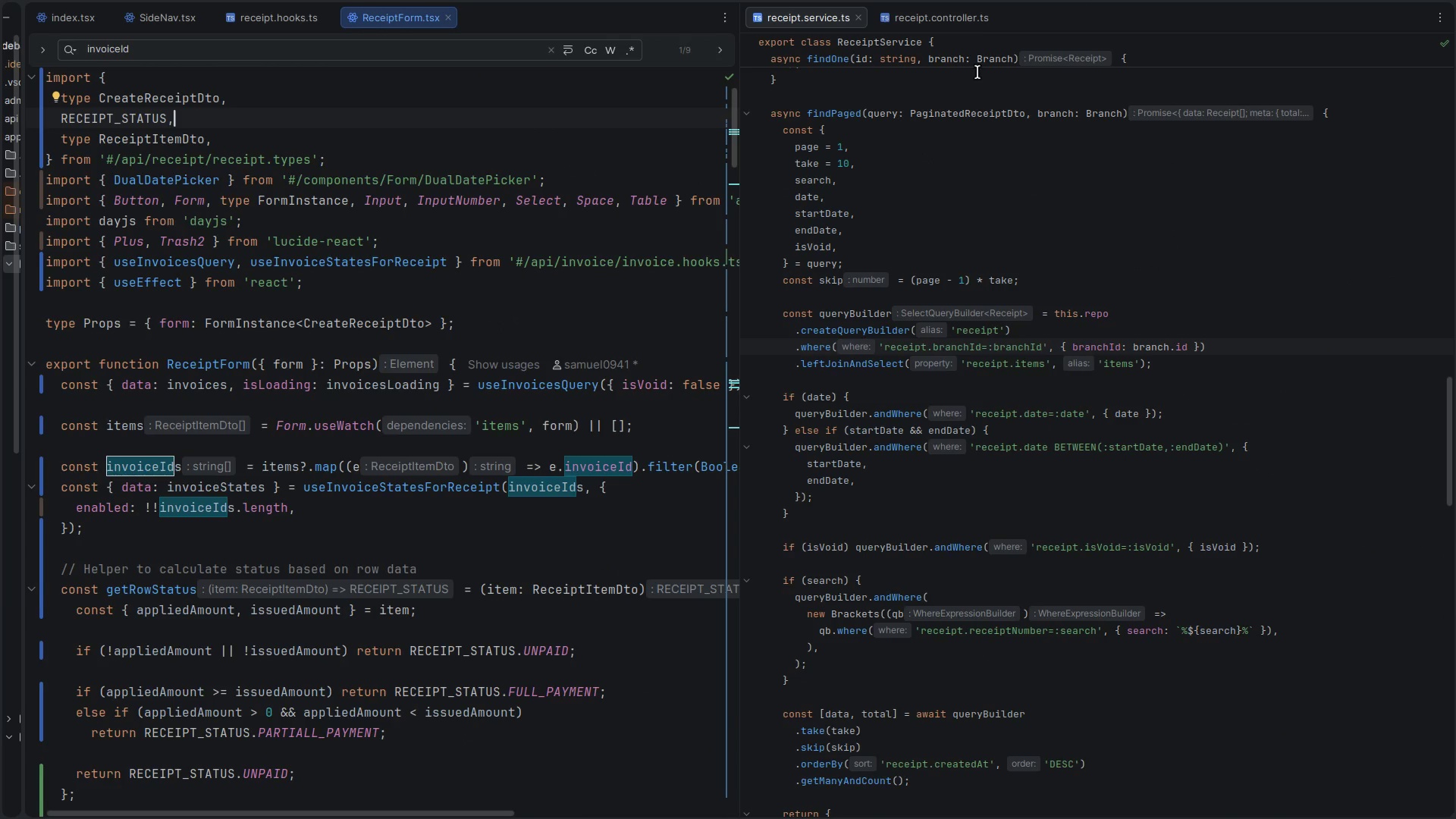 
left_click([930, 16])
 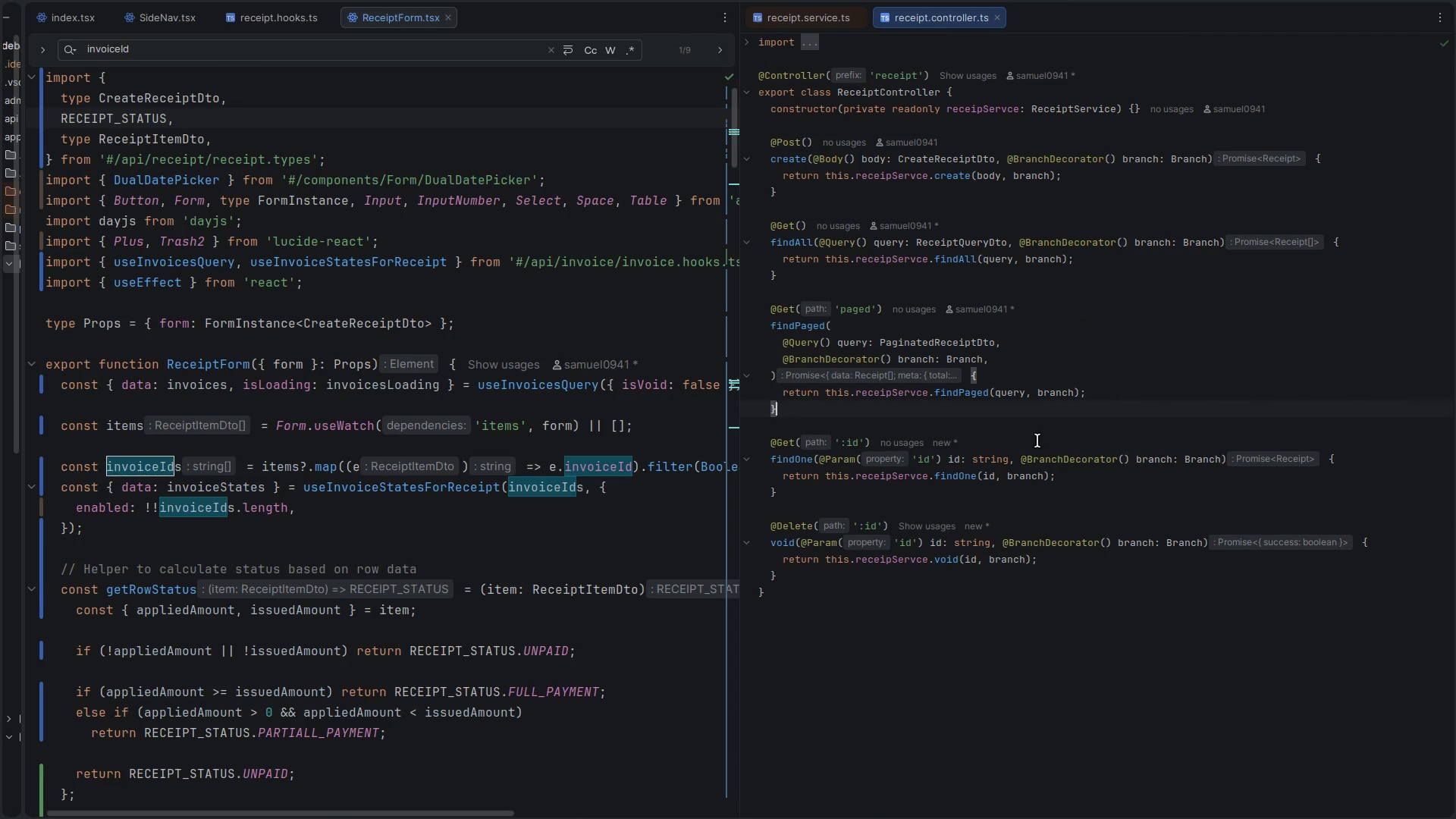 
hold_key(key=ControlLeft, duration=1.92)
left_click([965, 163])
 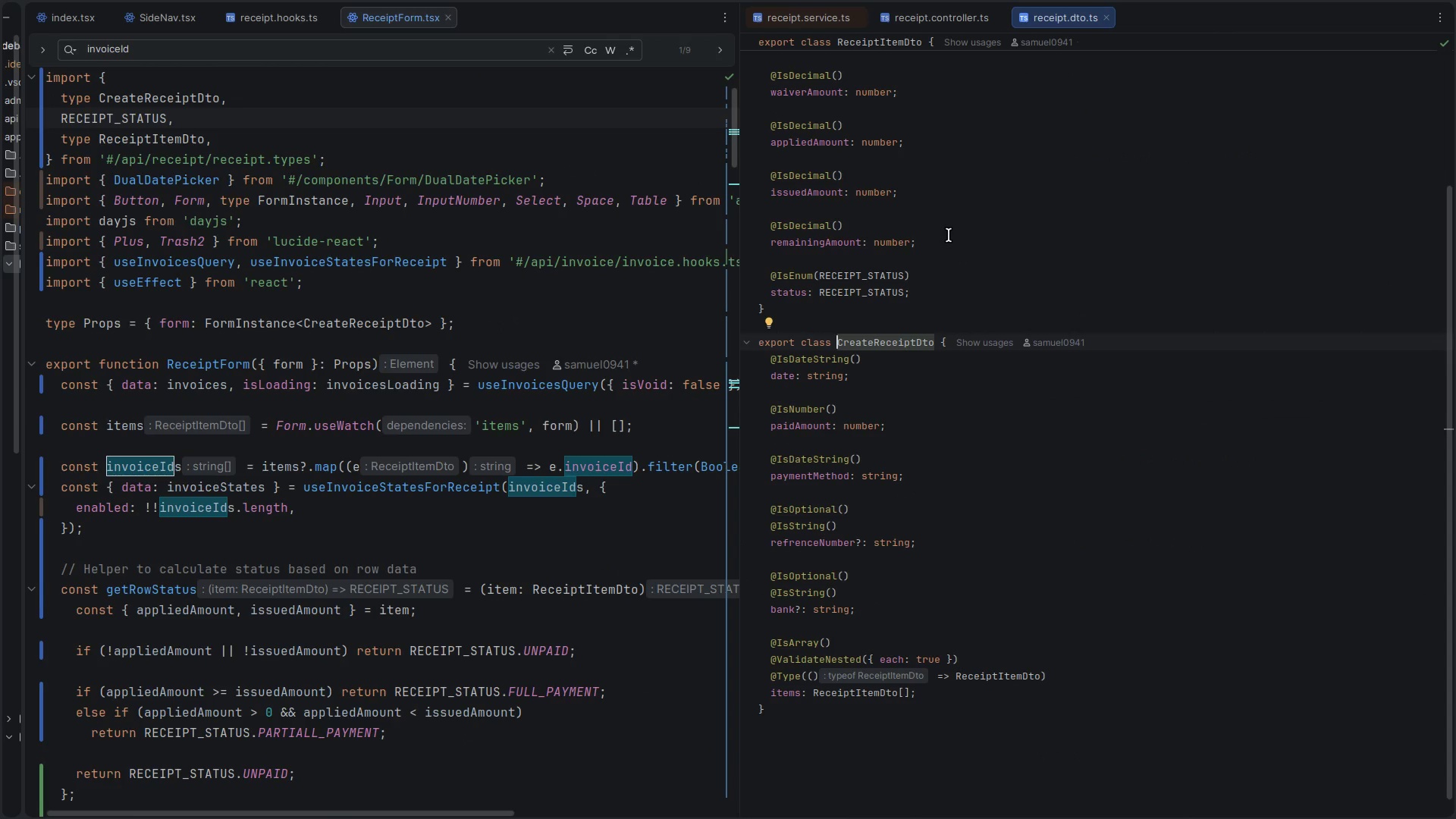 
scroll: coordinate [949, 235], scroll_direction: up, amount: 10.0
 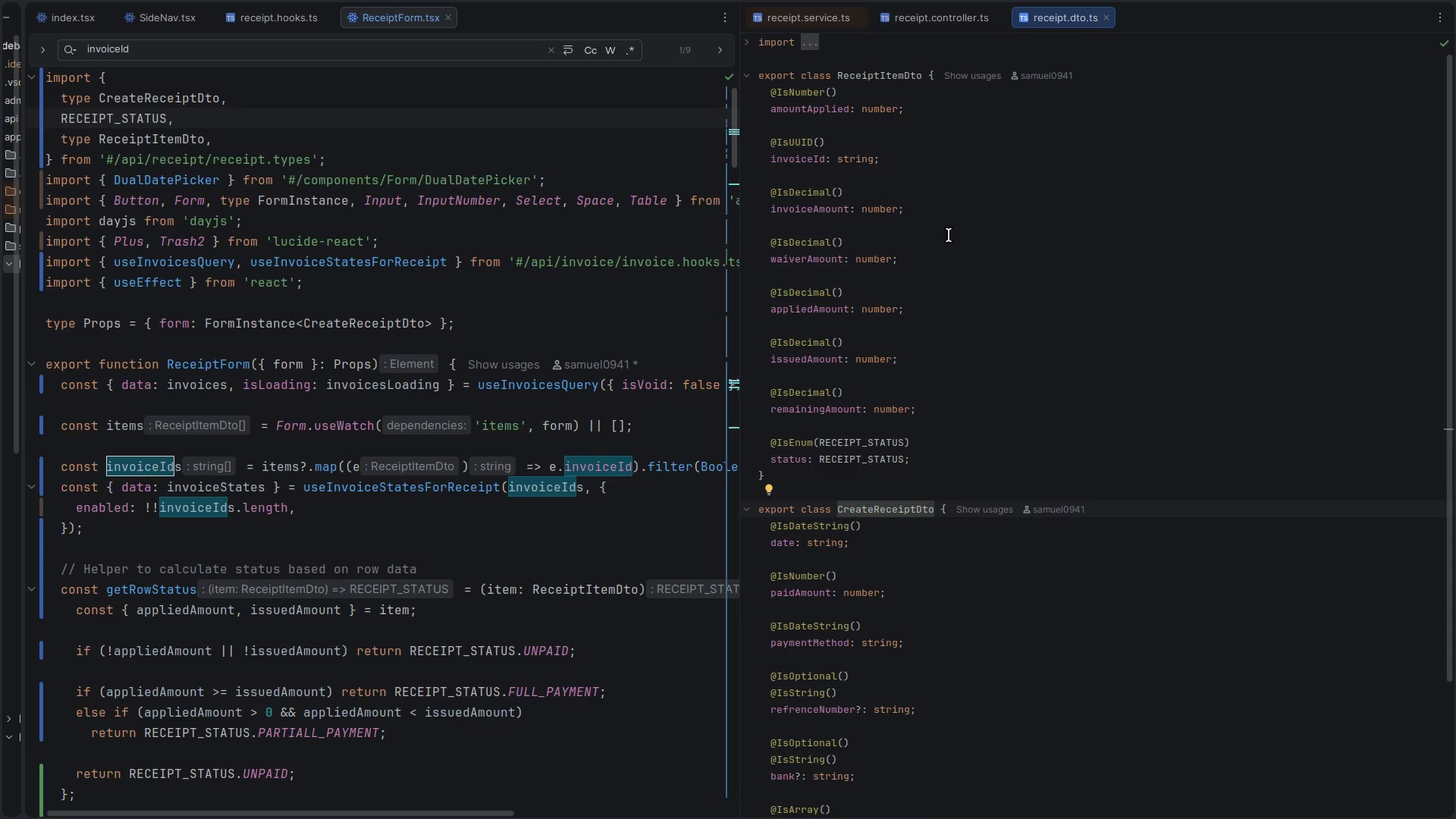 
left_click([806, 494])
 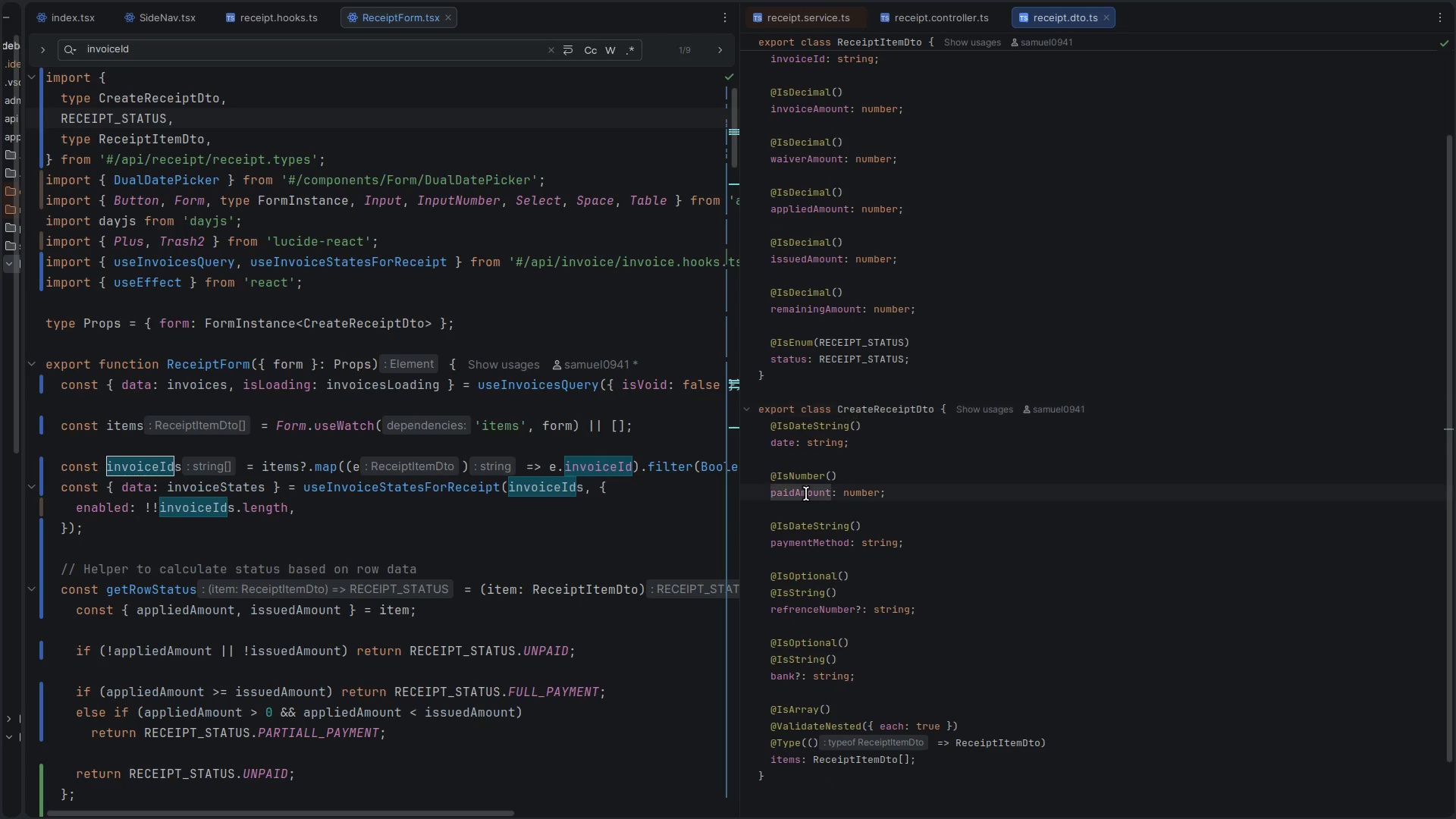 
double_click([806, 494])
 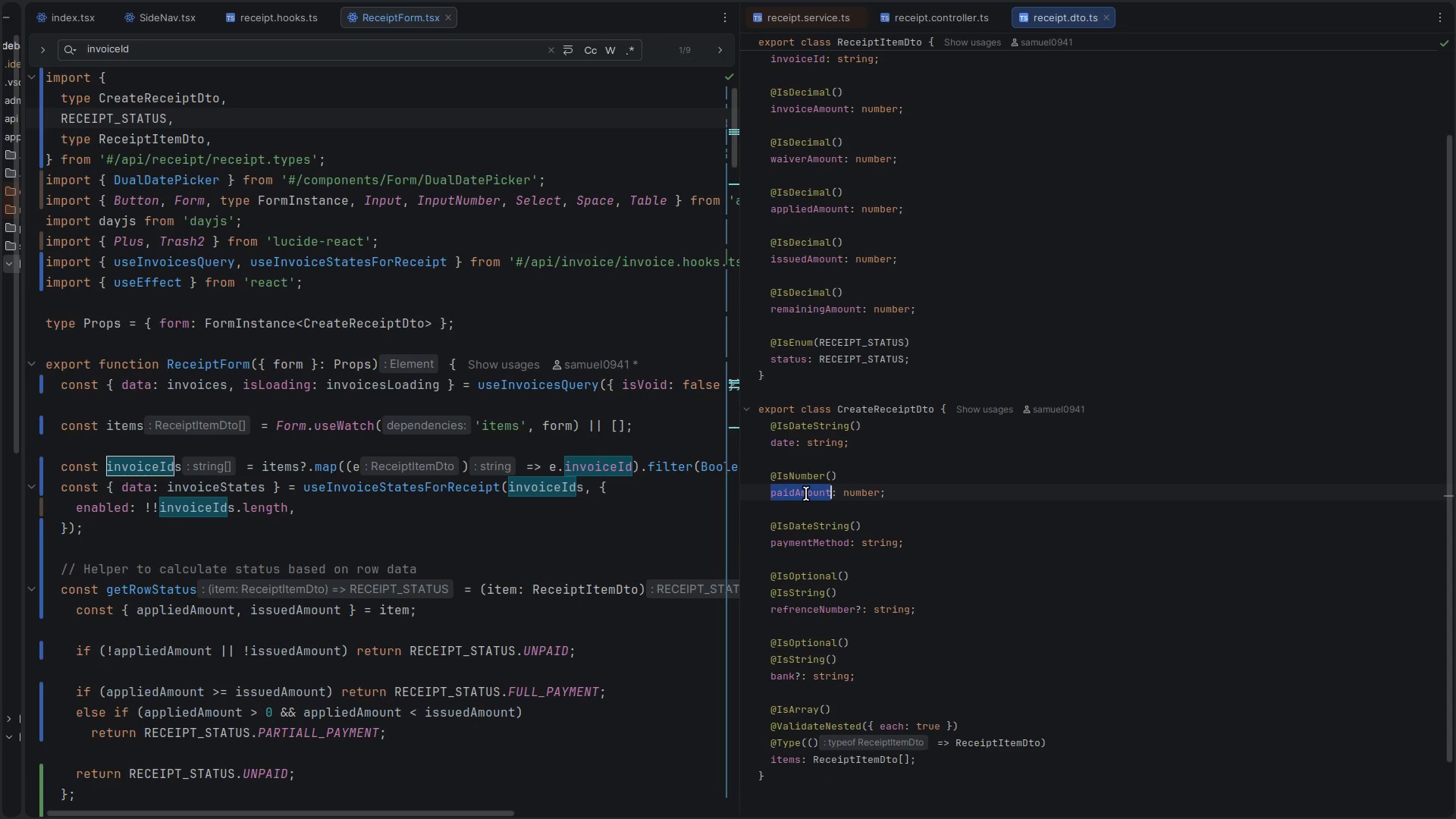 
scroll: coordinate [949, 235], scroll_direction: down, amount: 2.0
 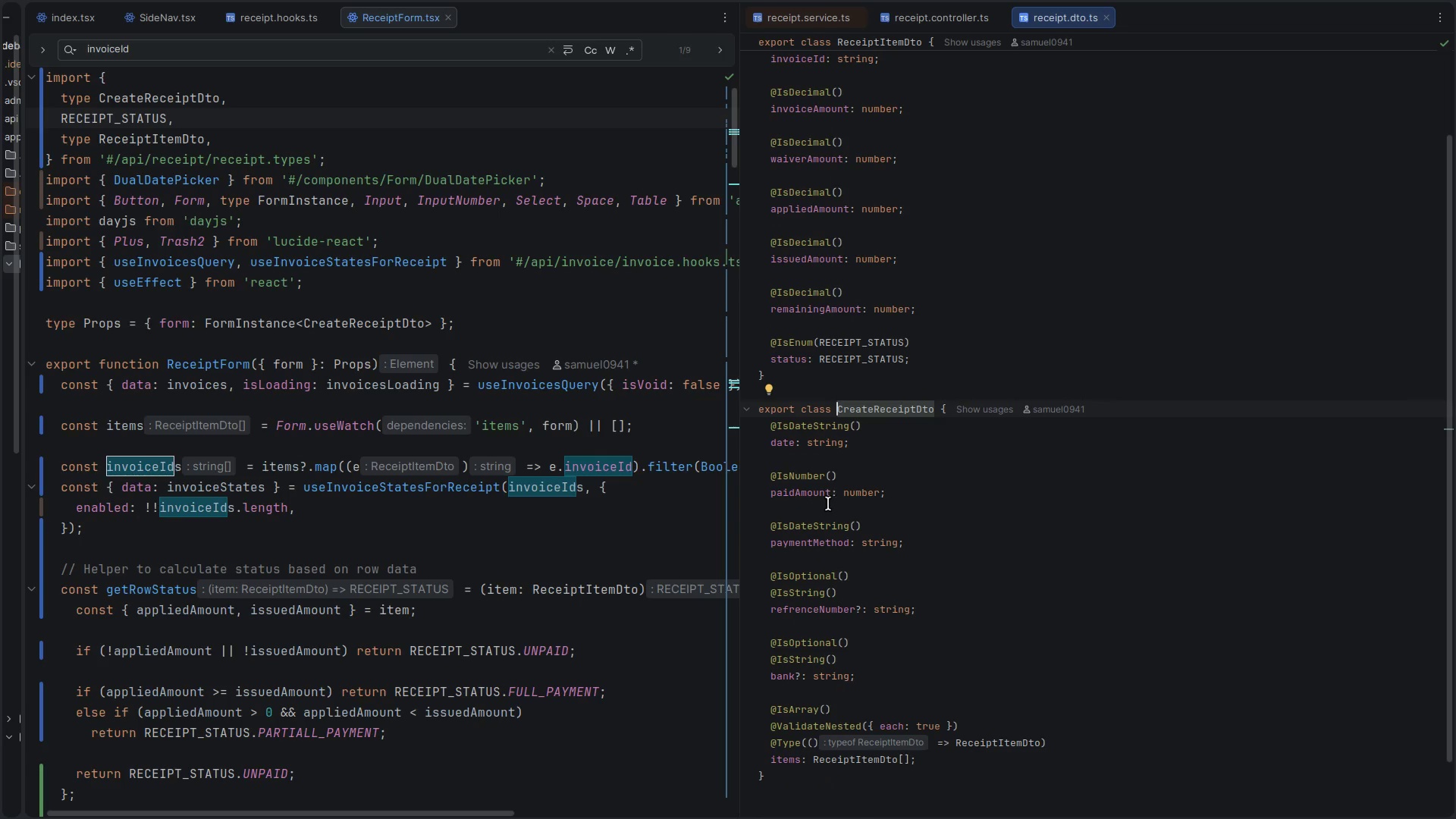 
hold_key(key=ControlLeft, duration=1.0)
 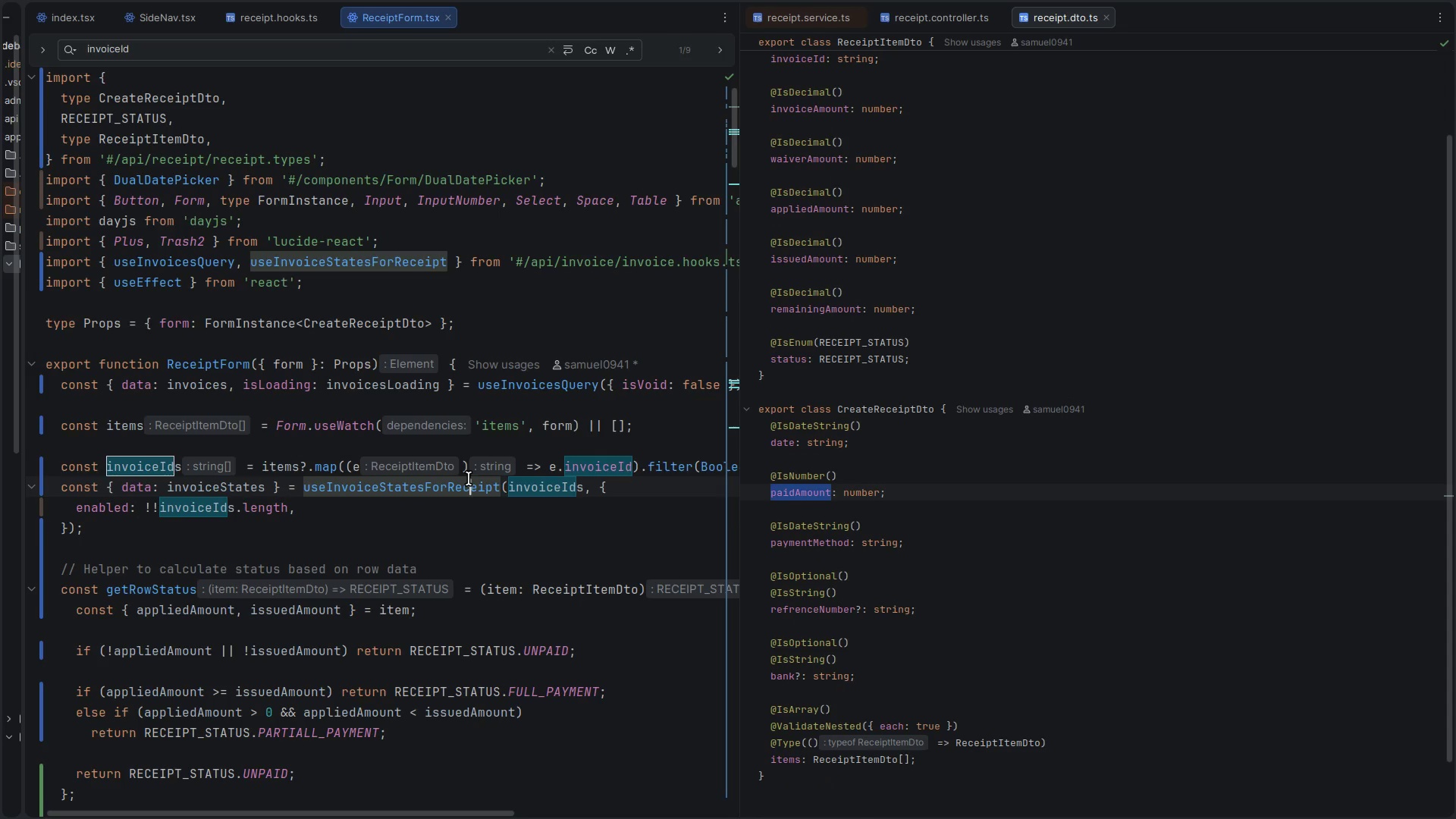 
hold_key(key=C, duration=0.61)
 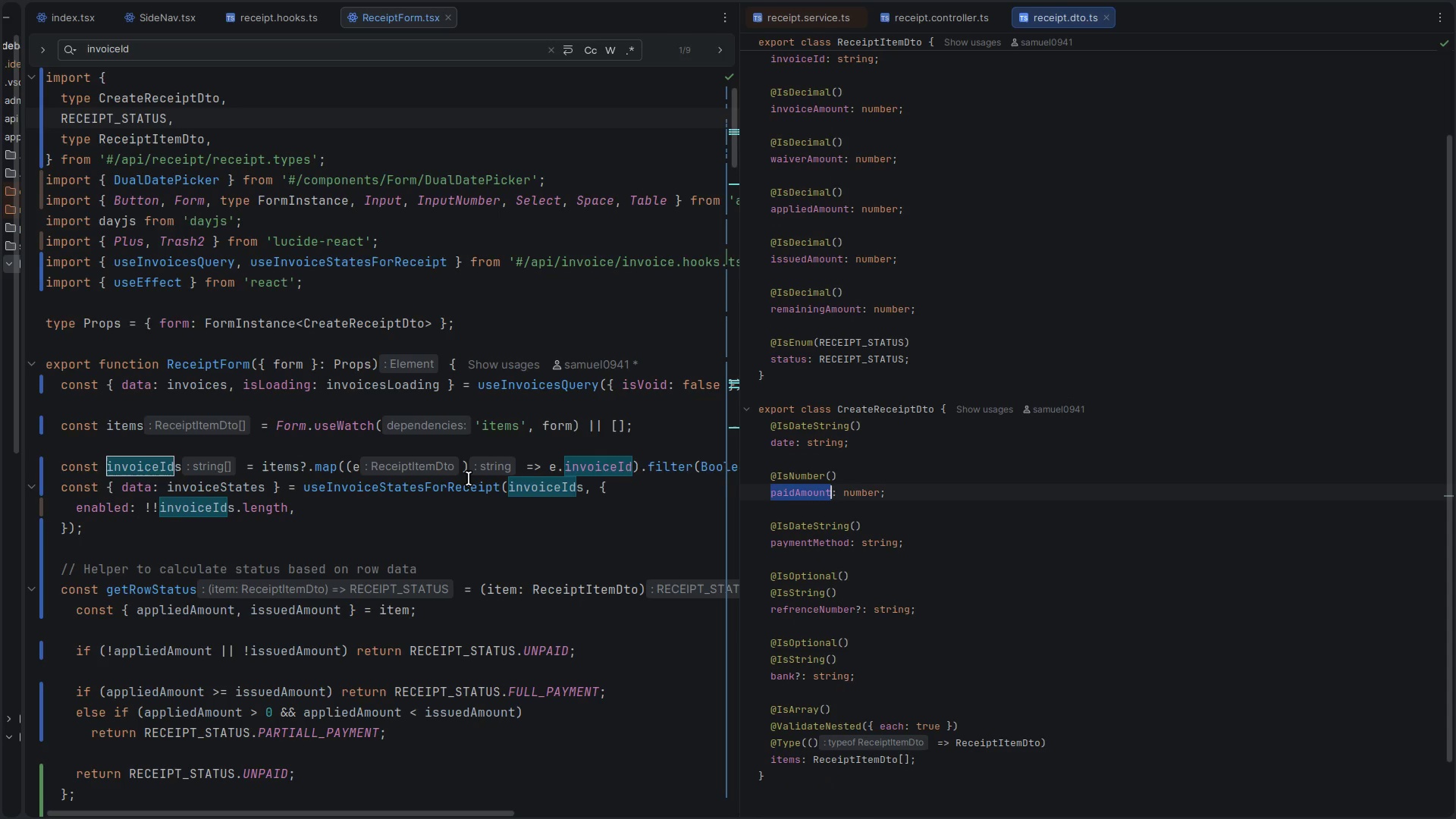 
left_click([469, 479])
 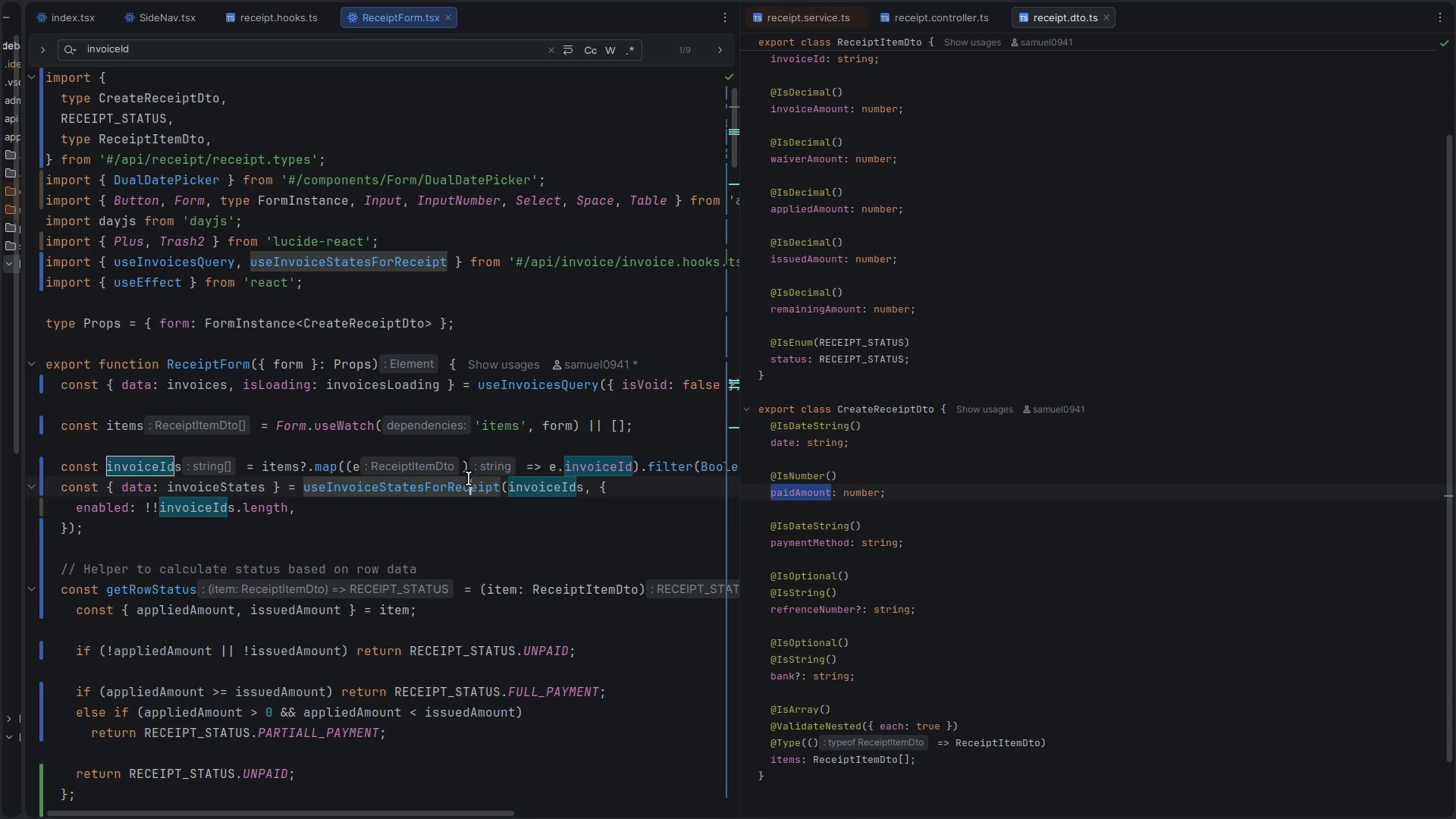 
key(Control+F)
 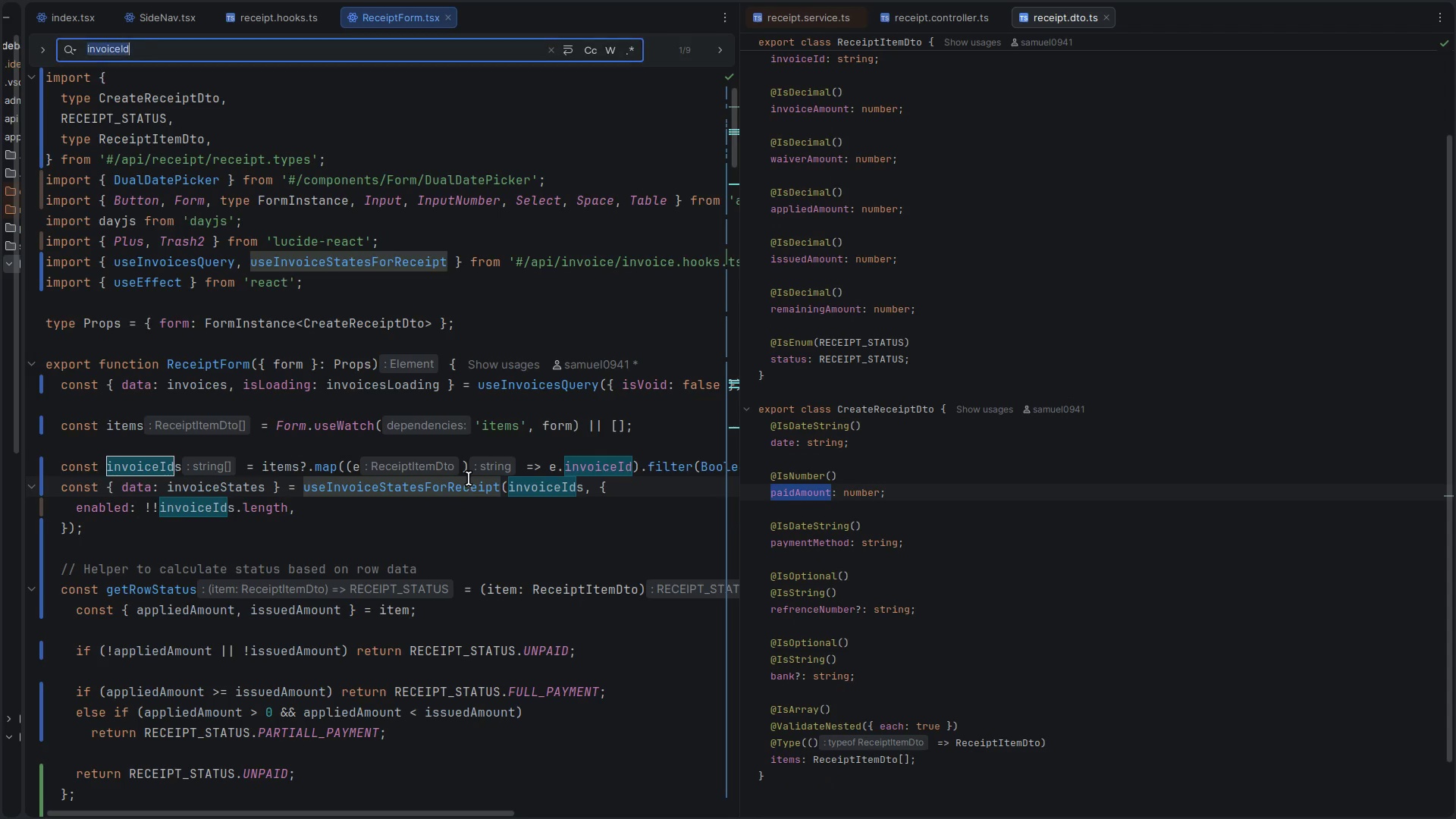 
key(Control+V)
 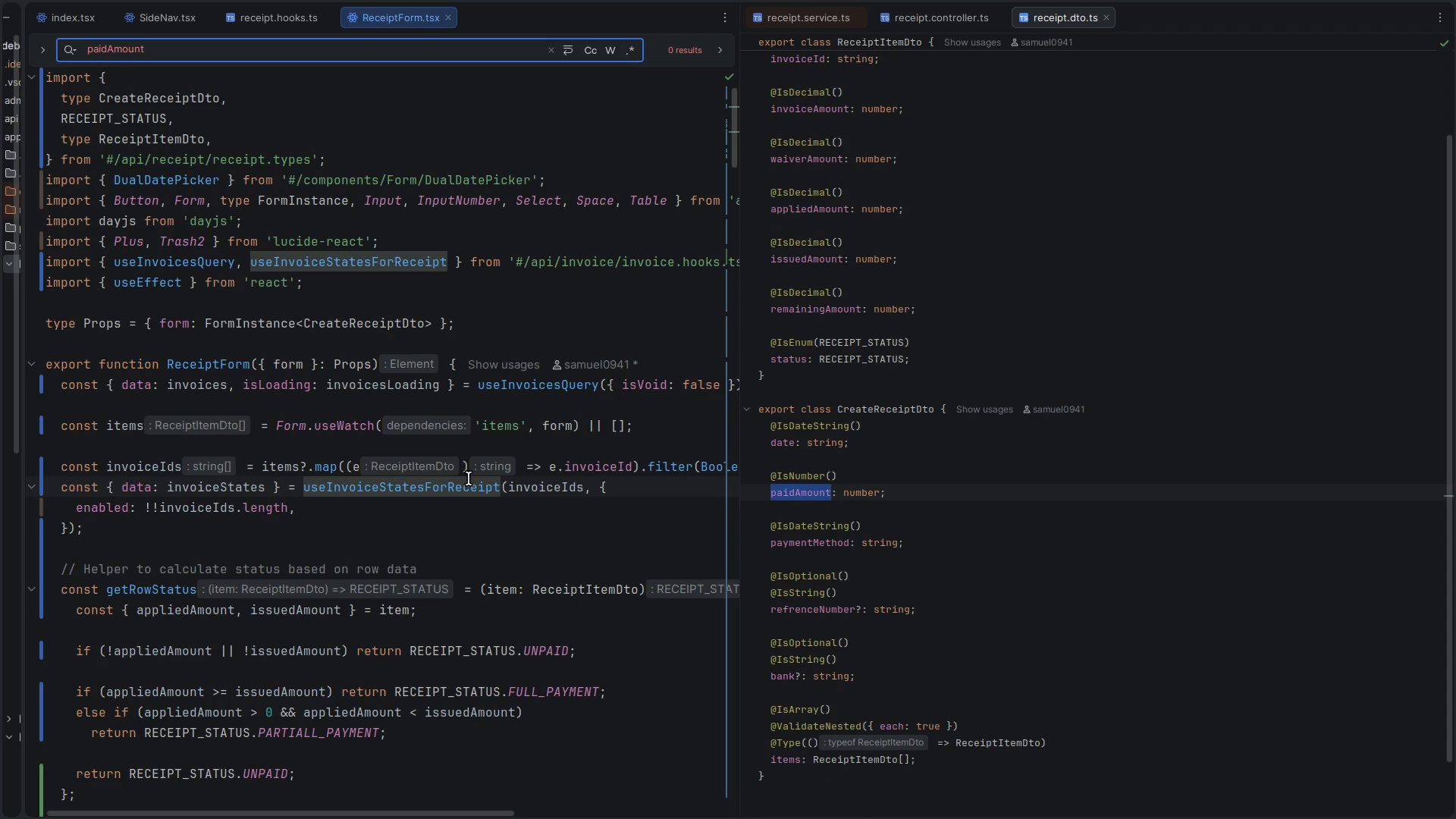 
key(Control+A)
 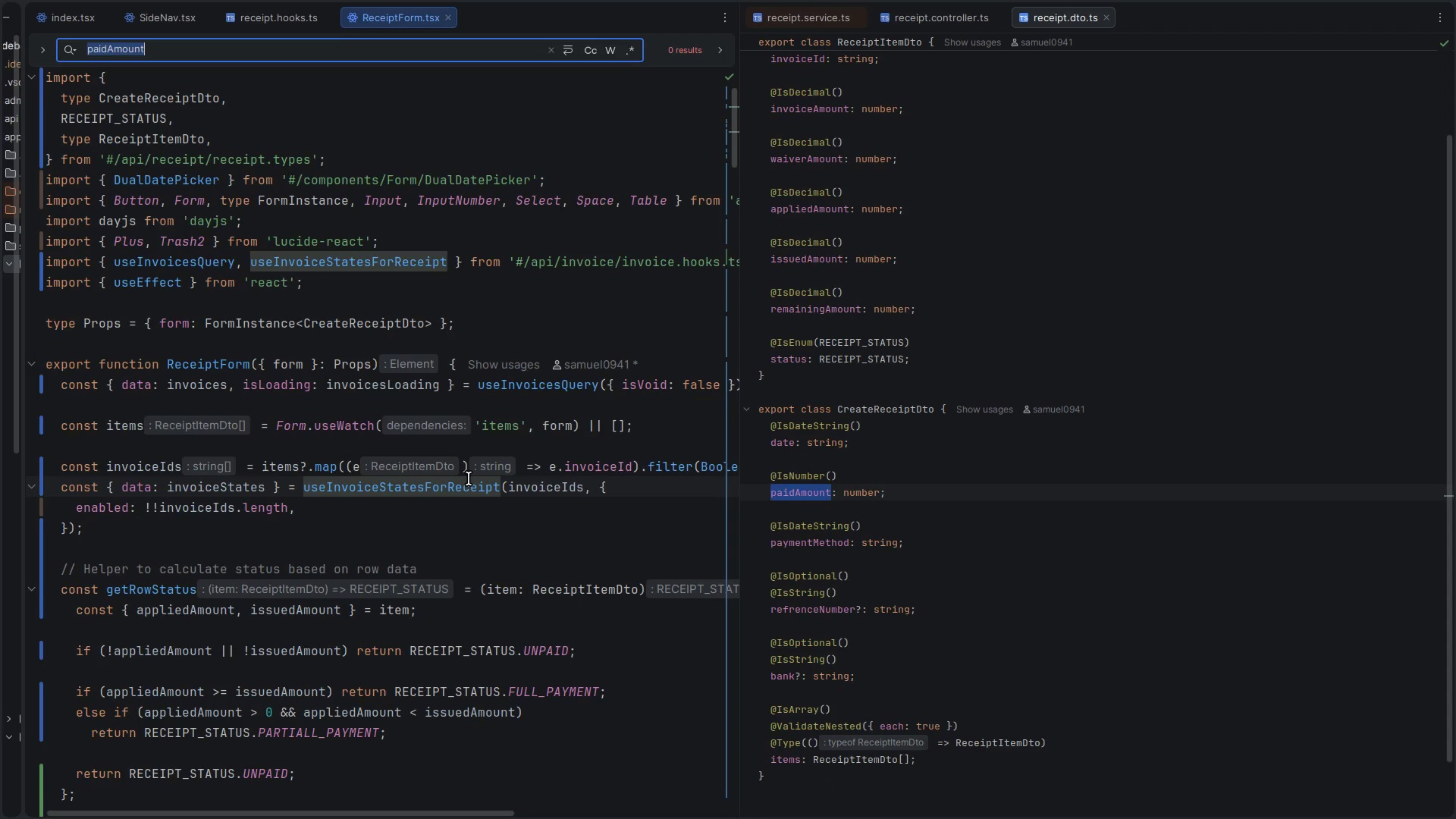 
key(Backspace)
 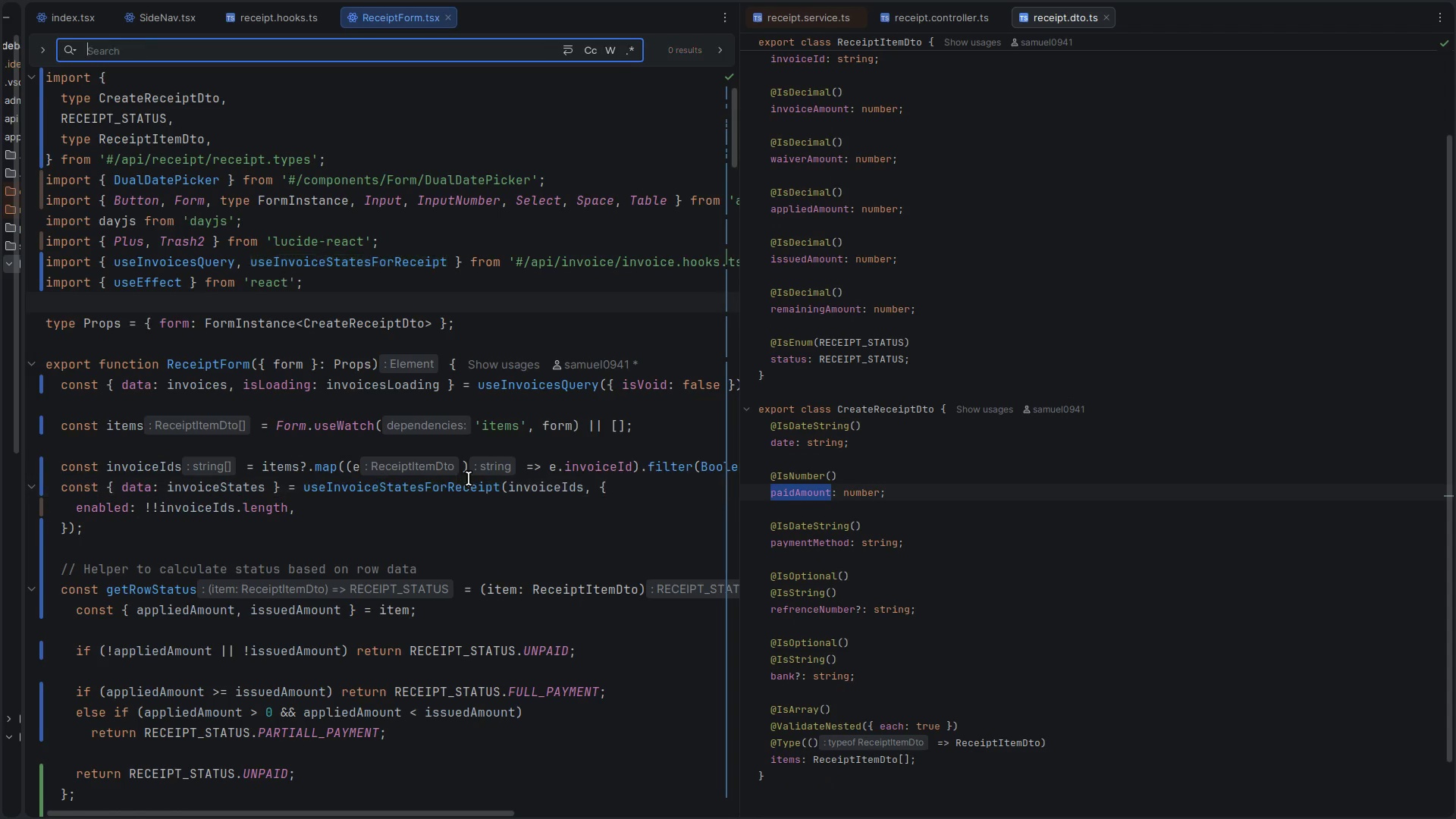 
key(Escape)
 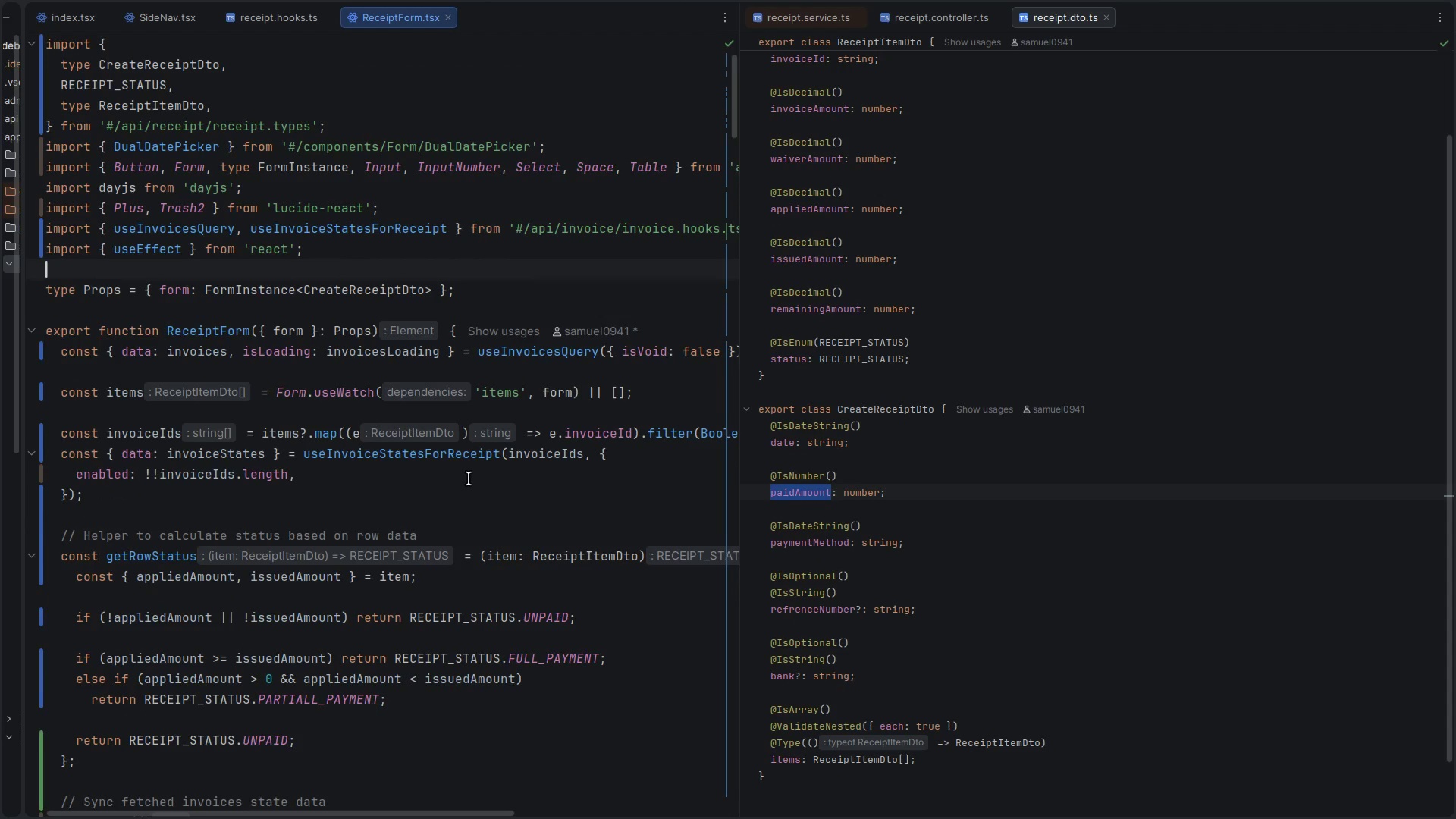 
scroll: coordinate [469, 479], scroll_direction: down, amount: 14.0
 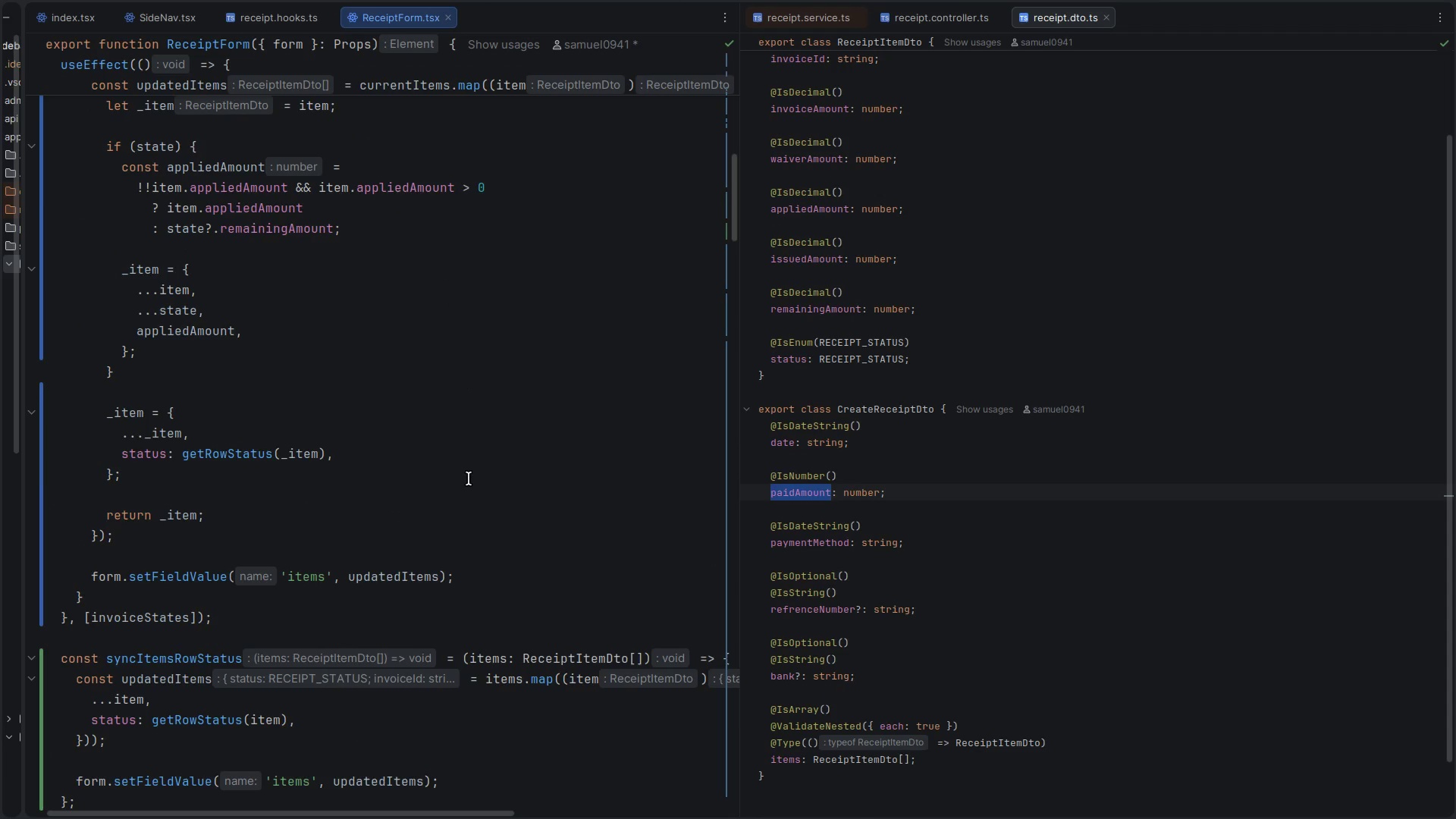 
double_click([190, 373])
 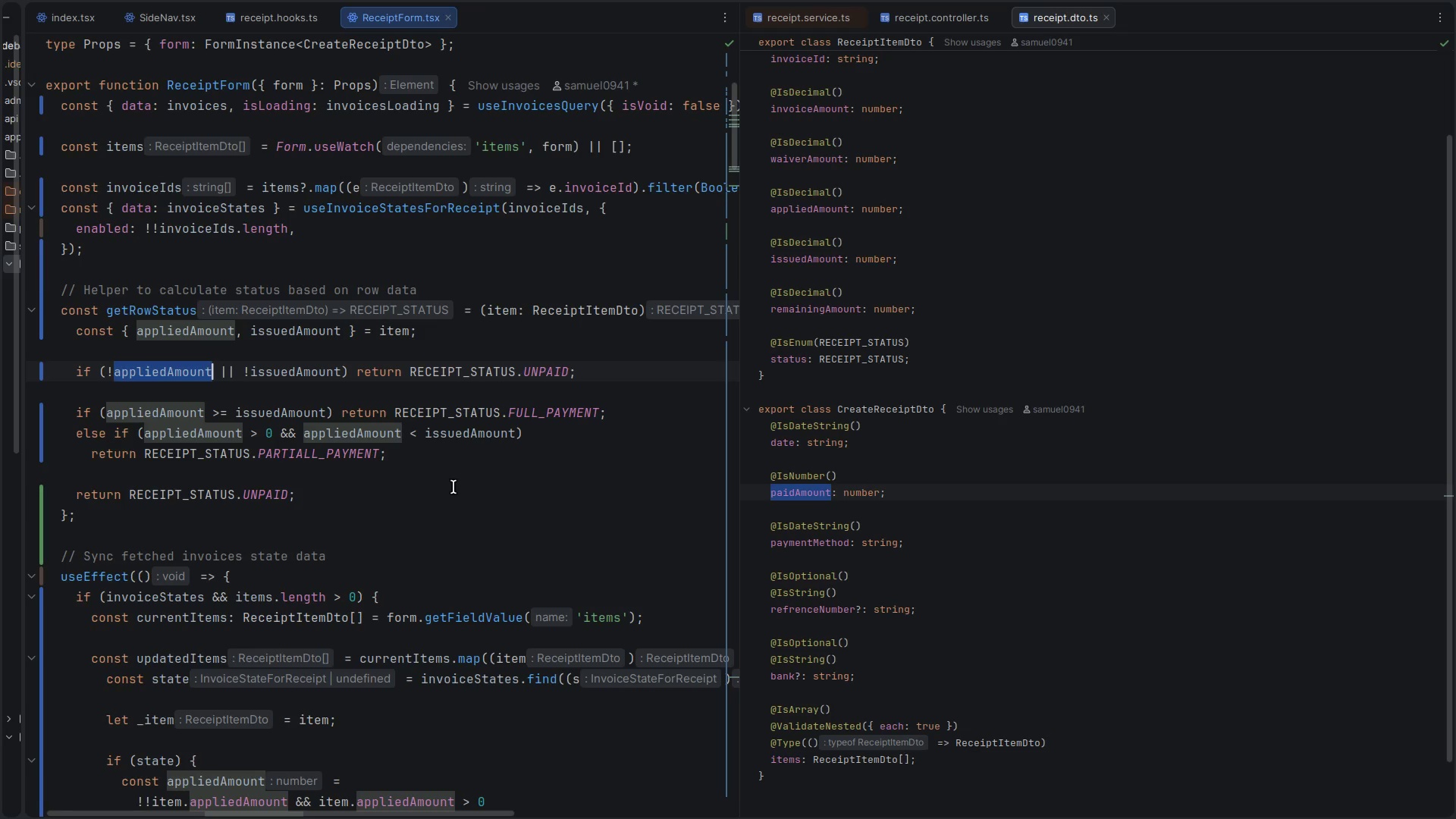 
scroll: coordinate [469, 479], scroll_direction: up, amount: 10.0
 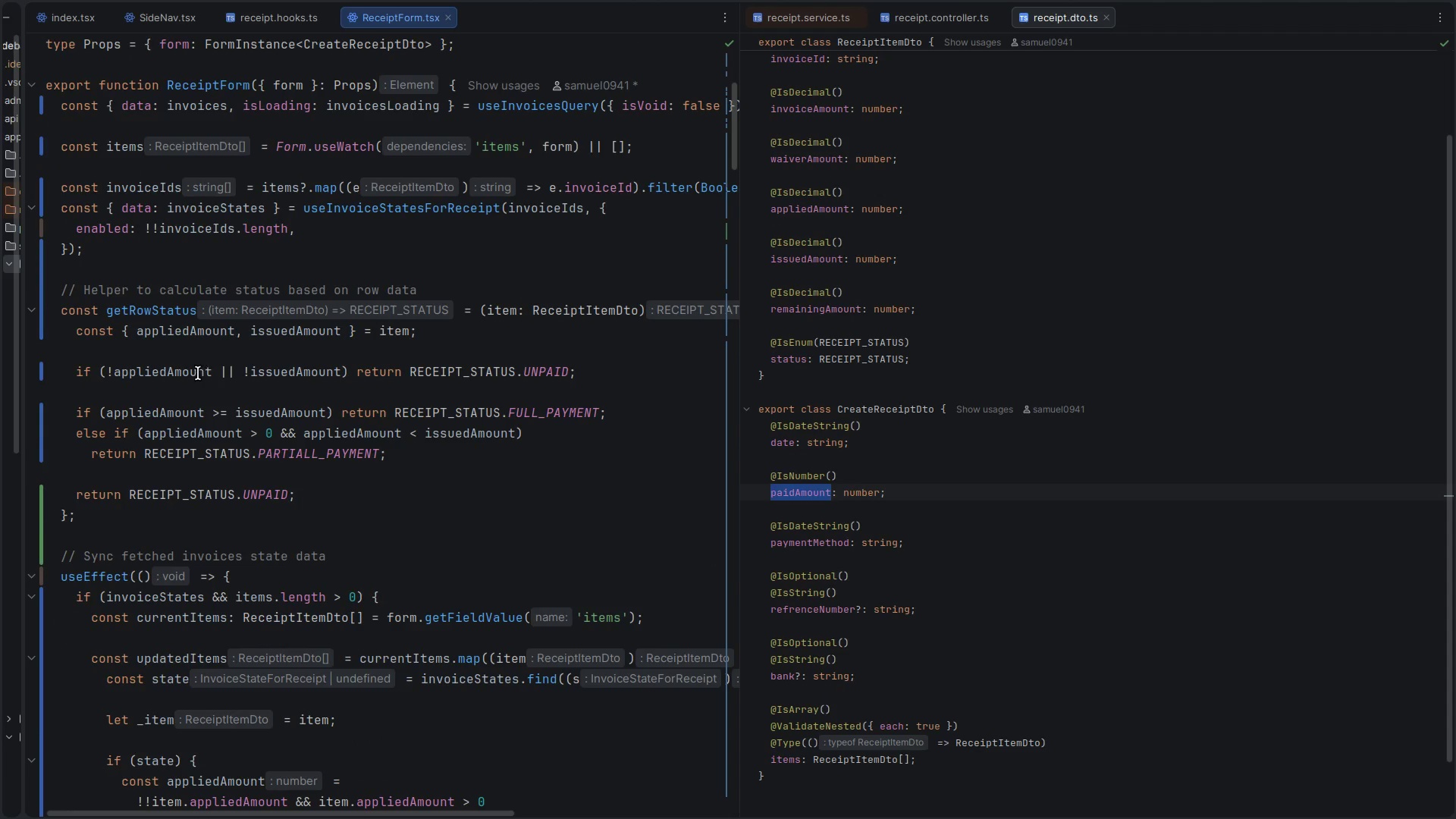 
key(Control+C)
 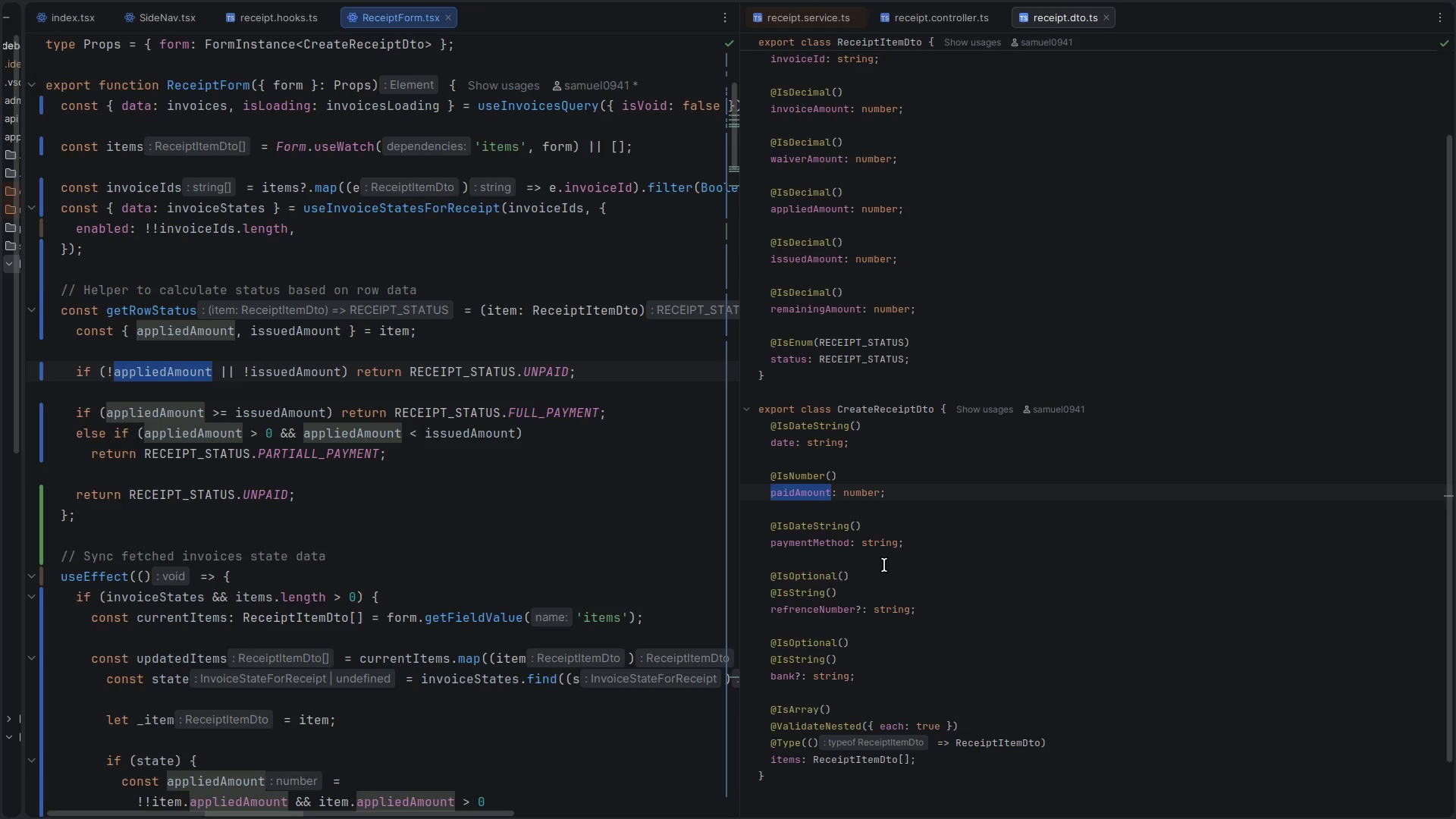 
left_click([999, 567])
 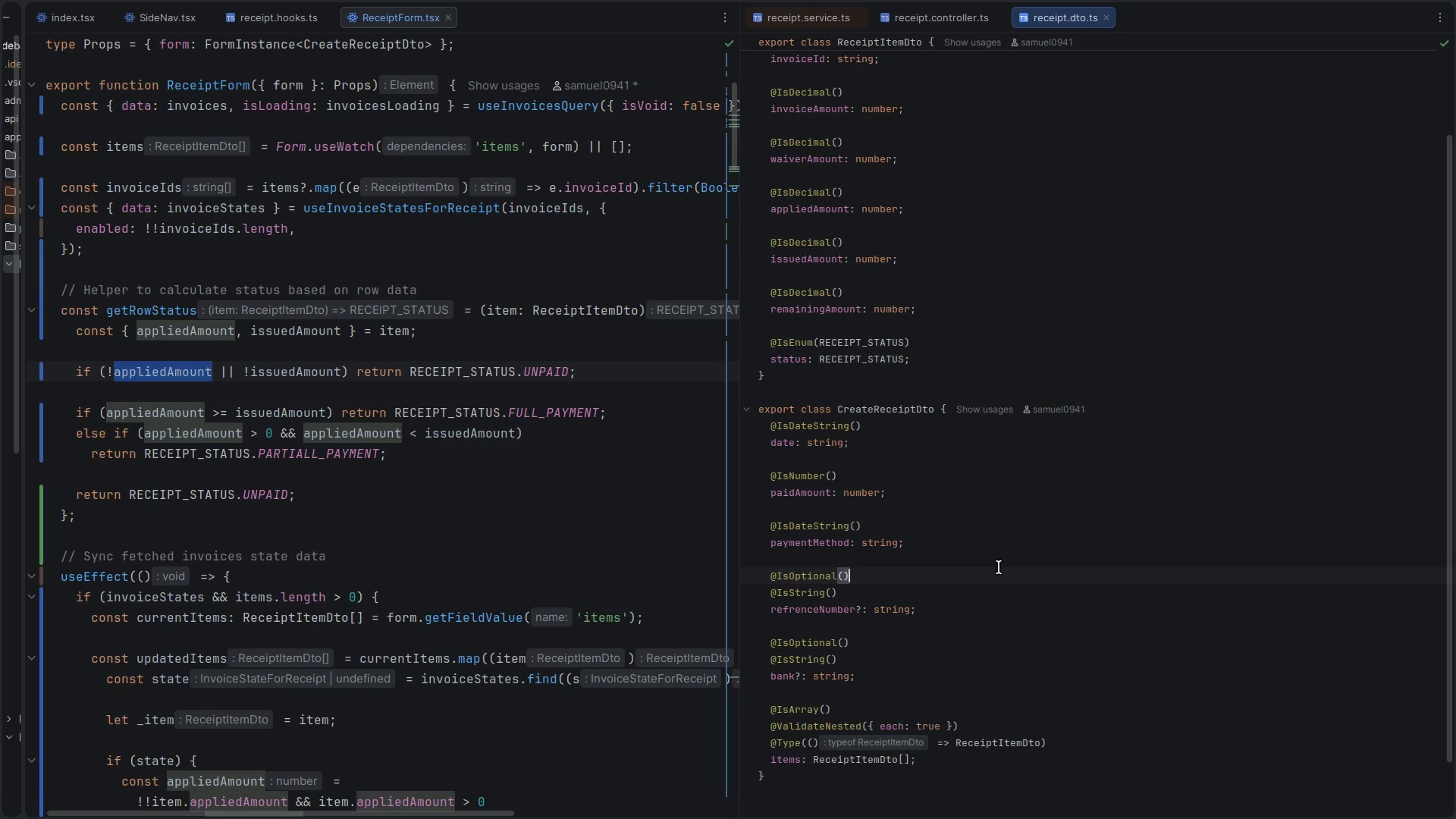 
key(Control+P)
 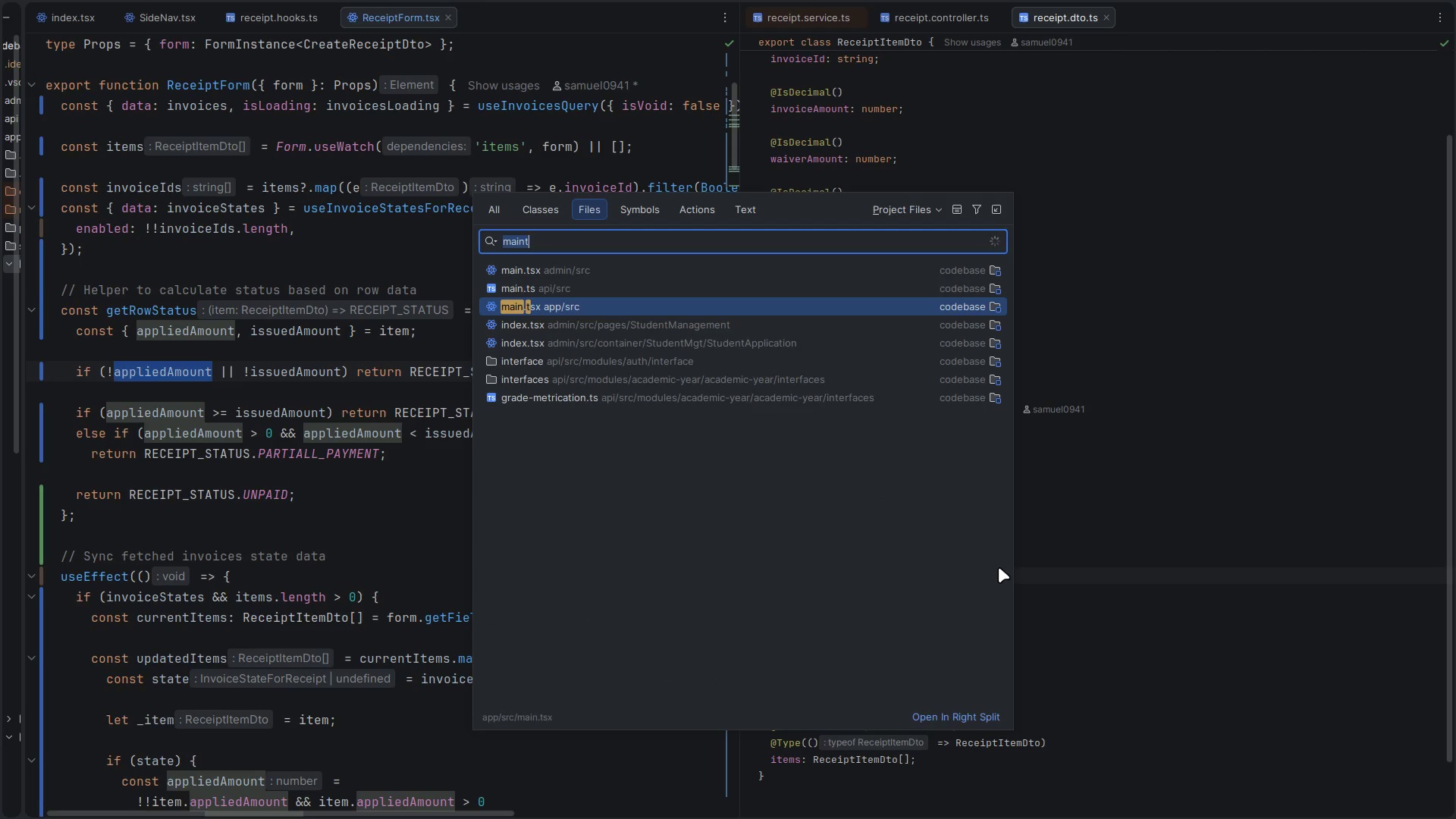 
type(rece.ent)
 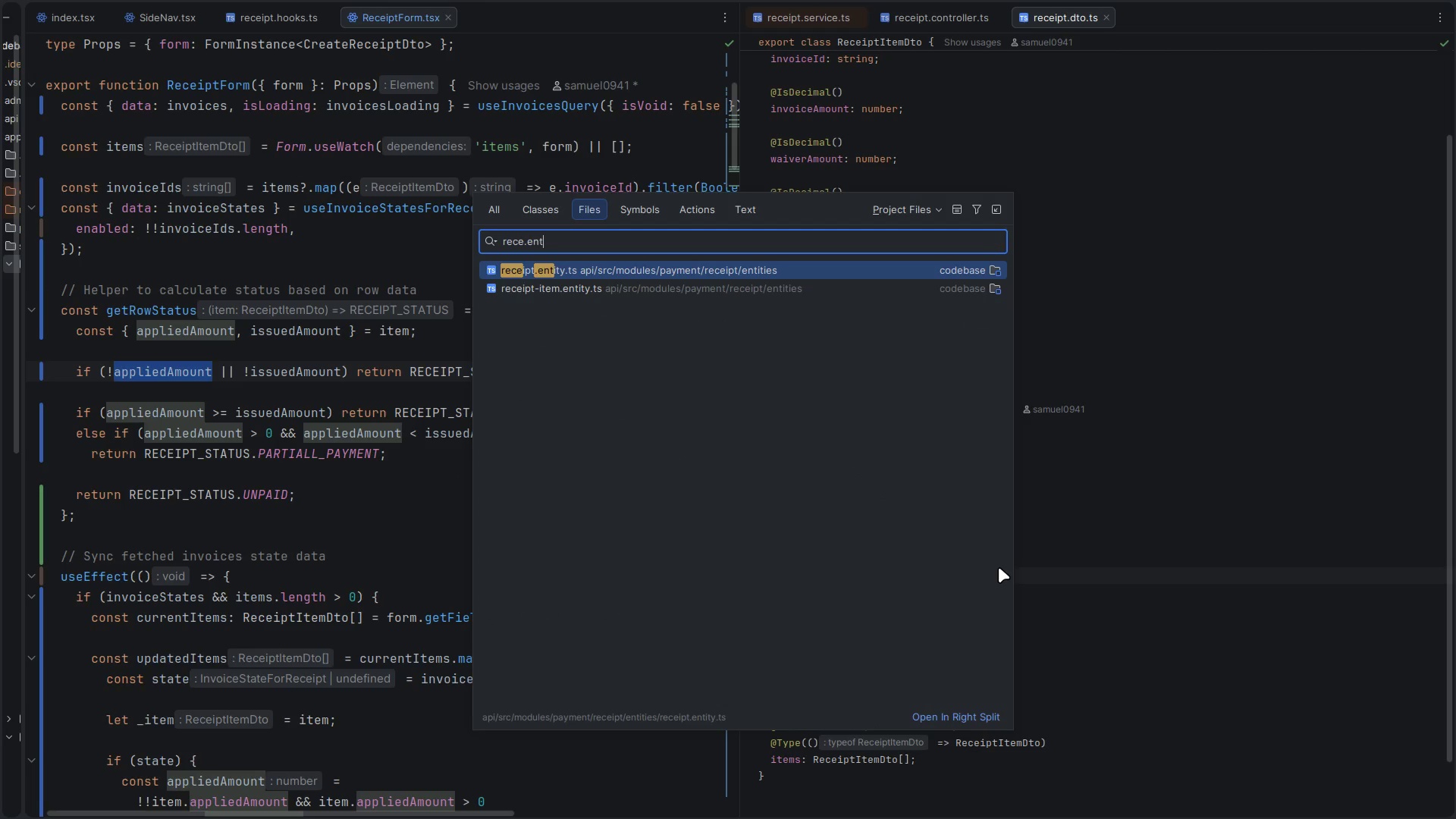 
key(Enter)
 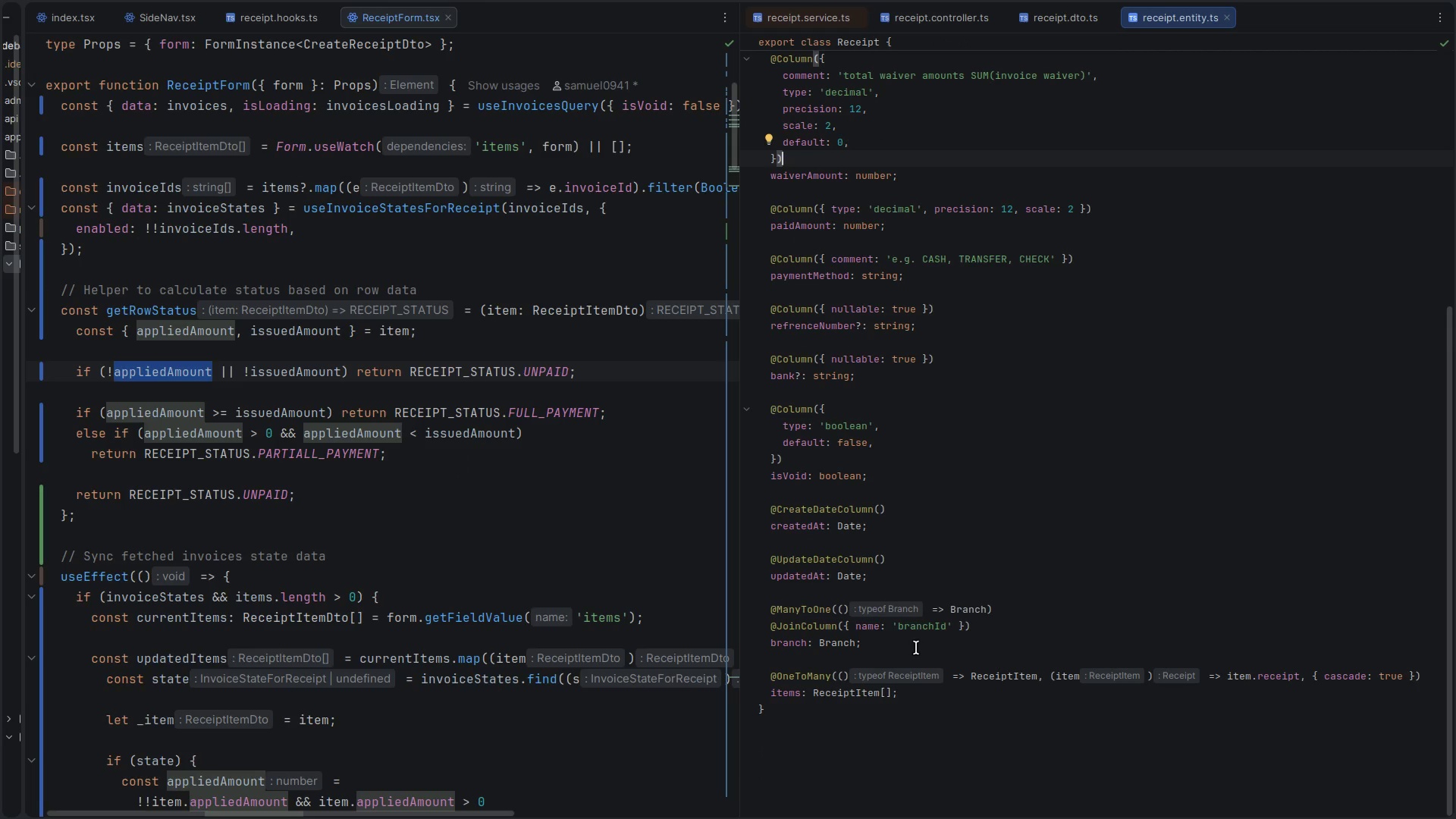 
hold_key(key=ControlLeft, duration=1.03)
left_click([846, 693])
 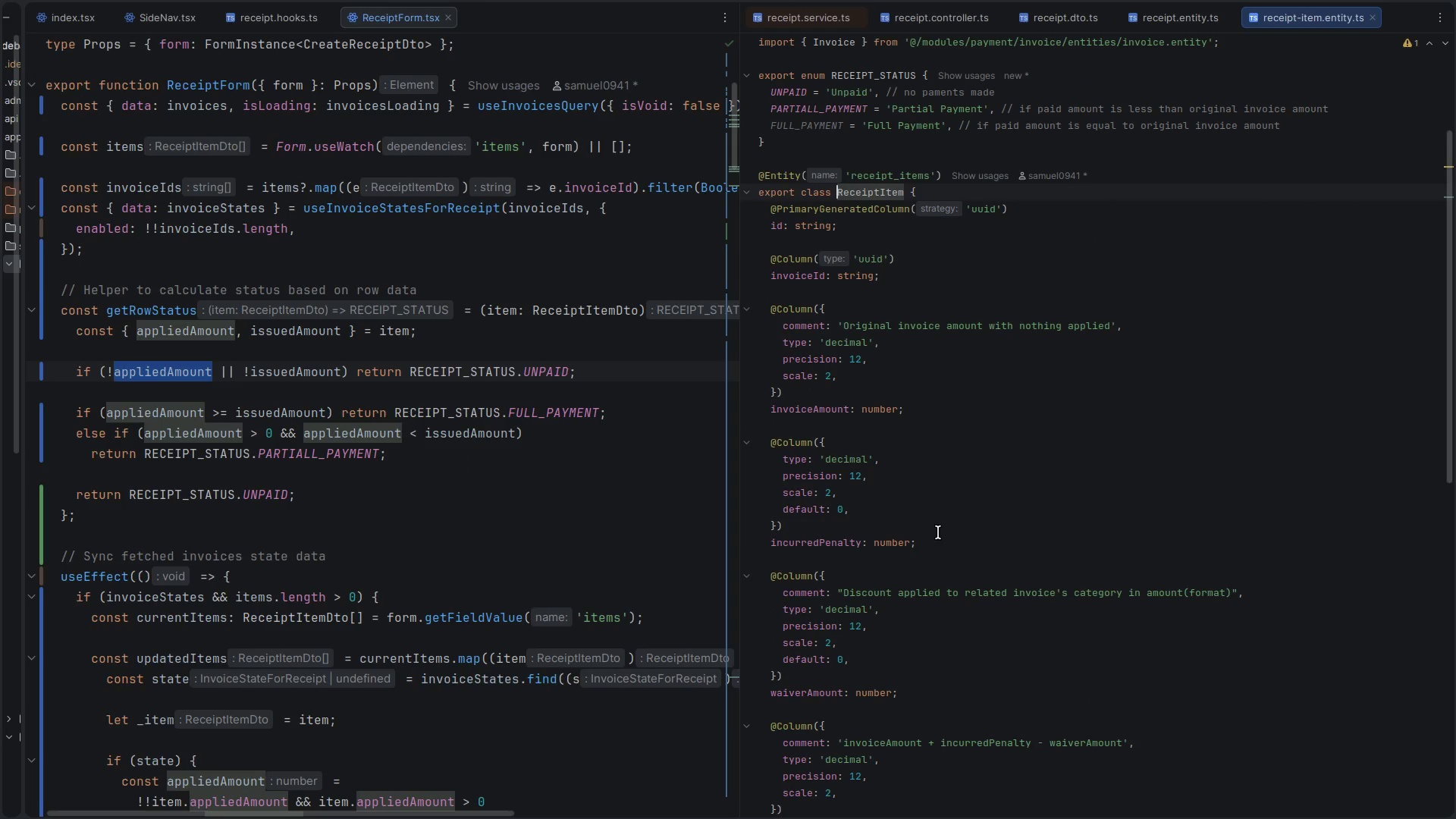 
key(Control+F)
 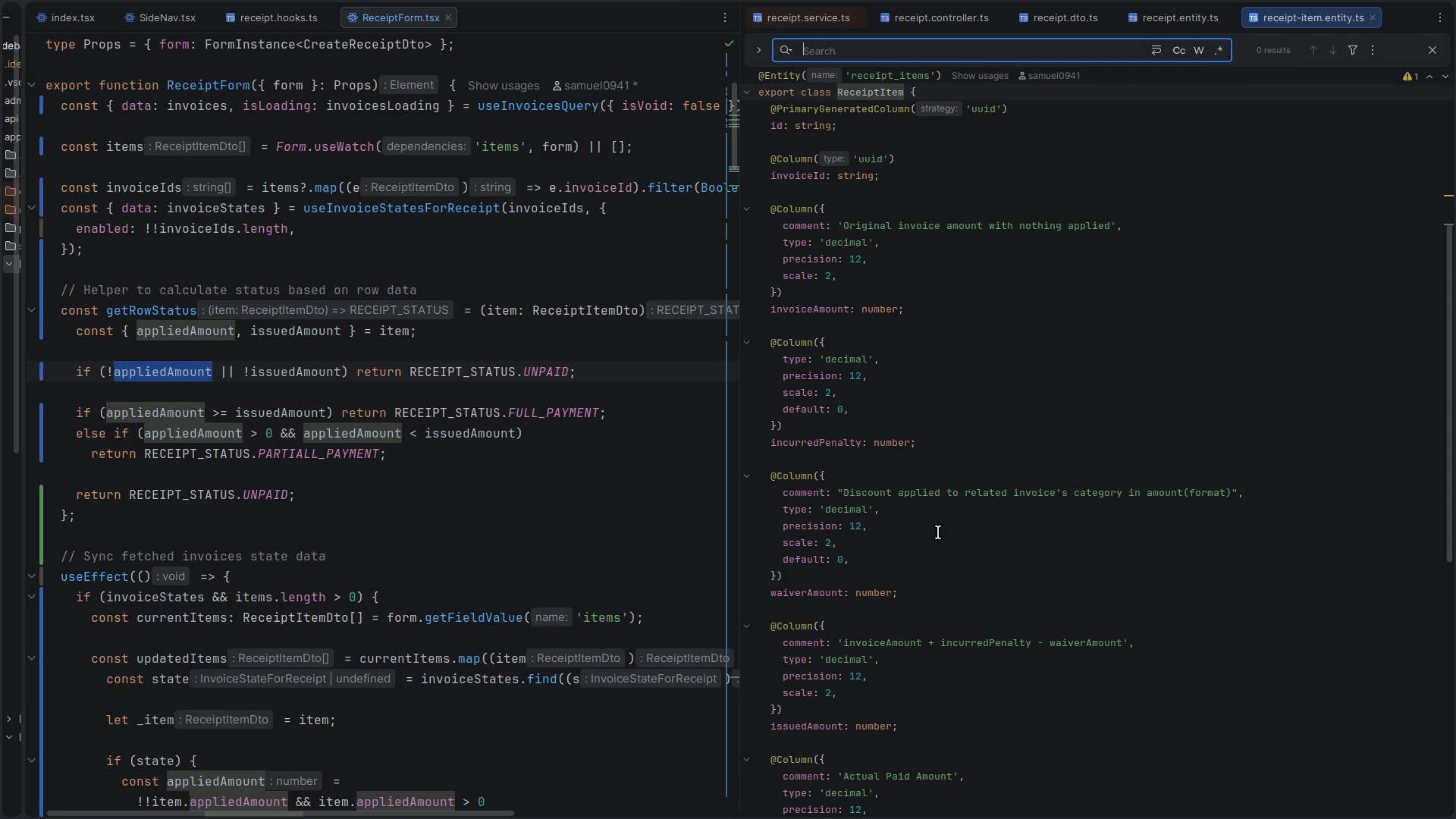 
key(Control+V)
 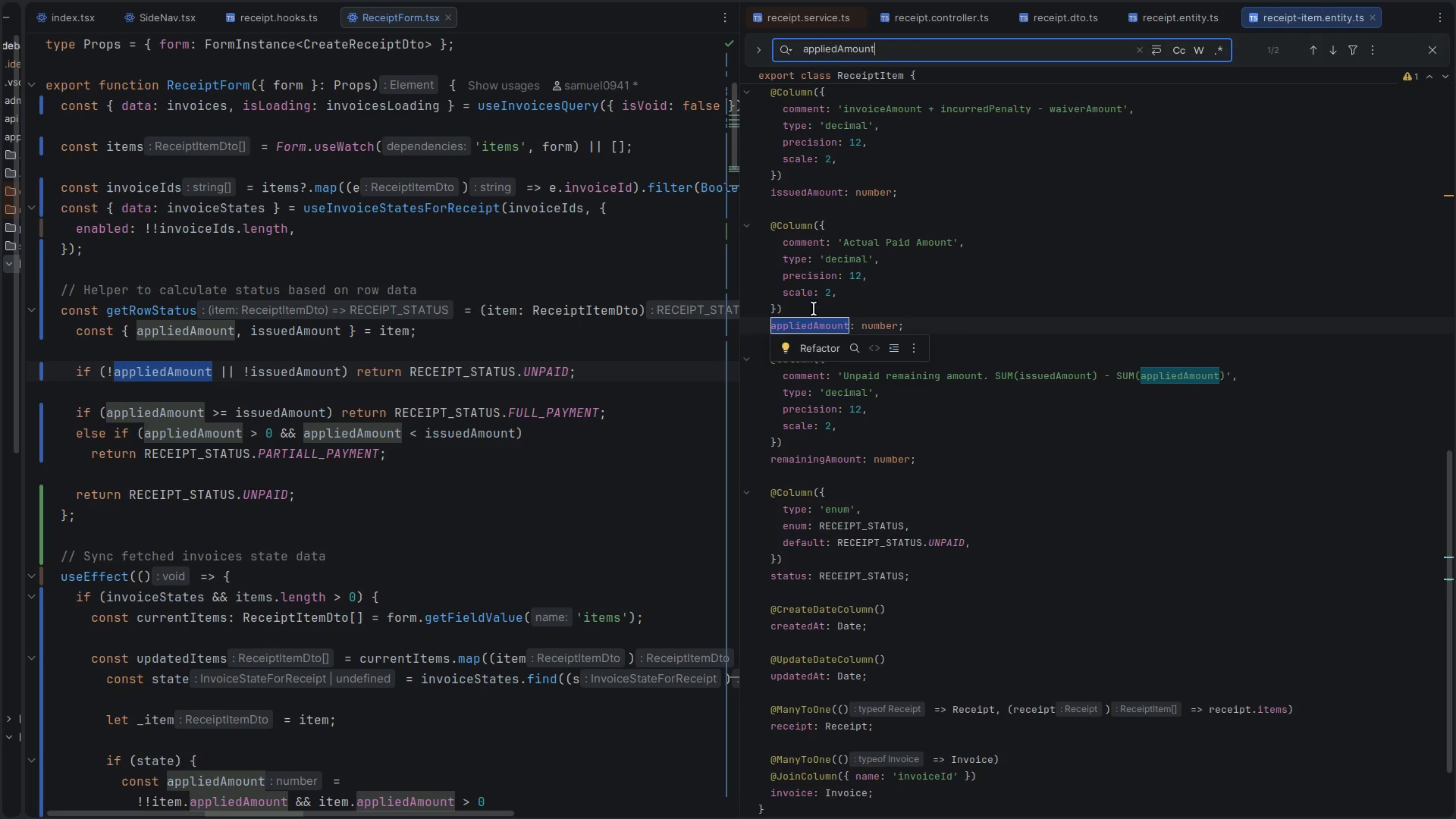 
scroll: coordinate [938, 532], scroll_direction: down, amount: 2.0
 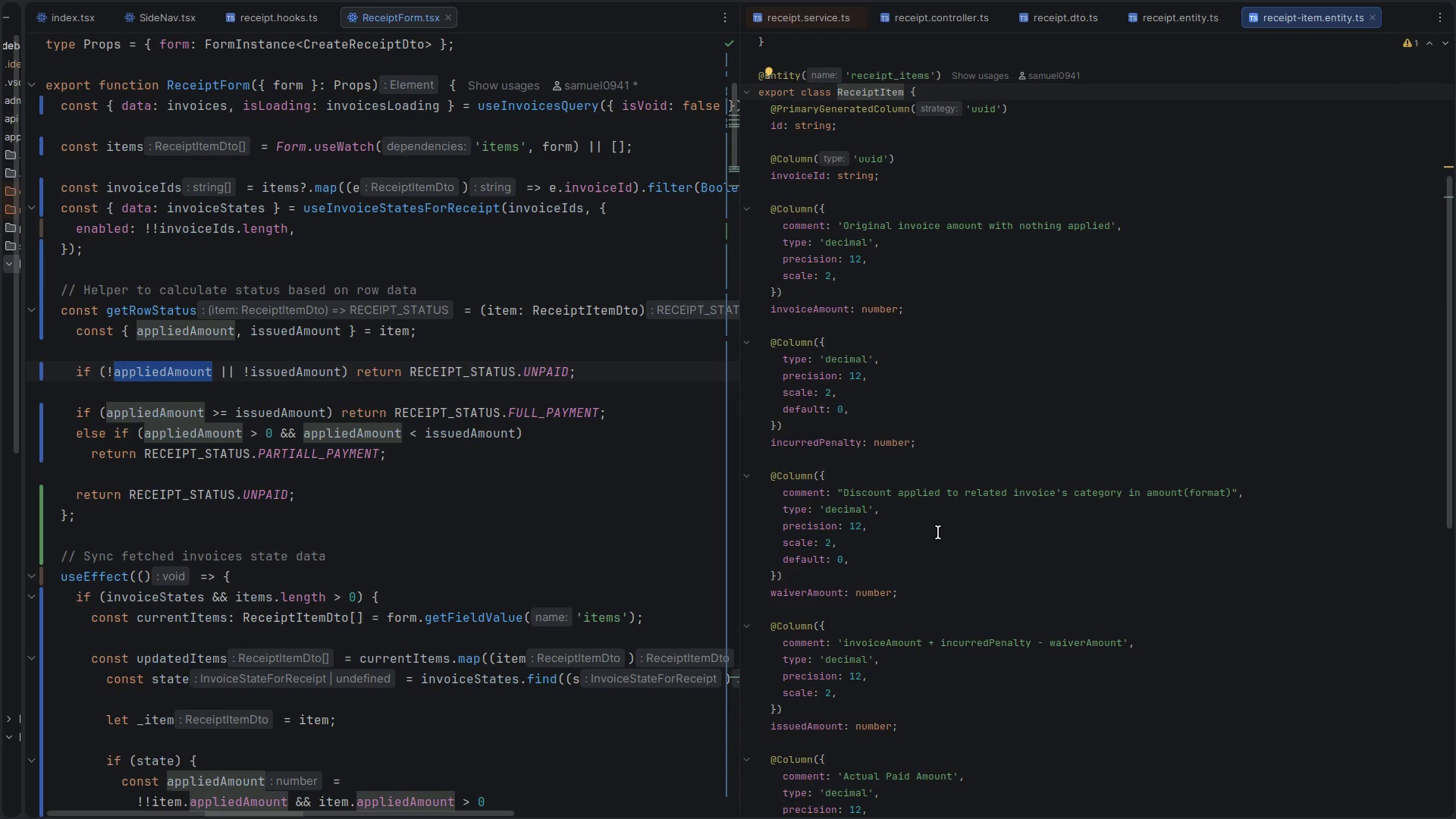 
double_click([790, 325])
 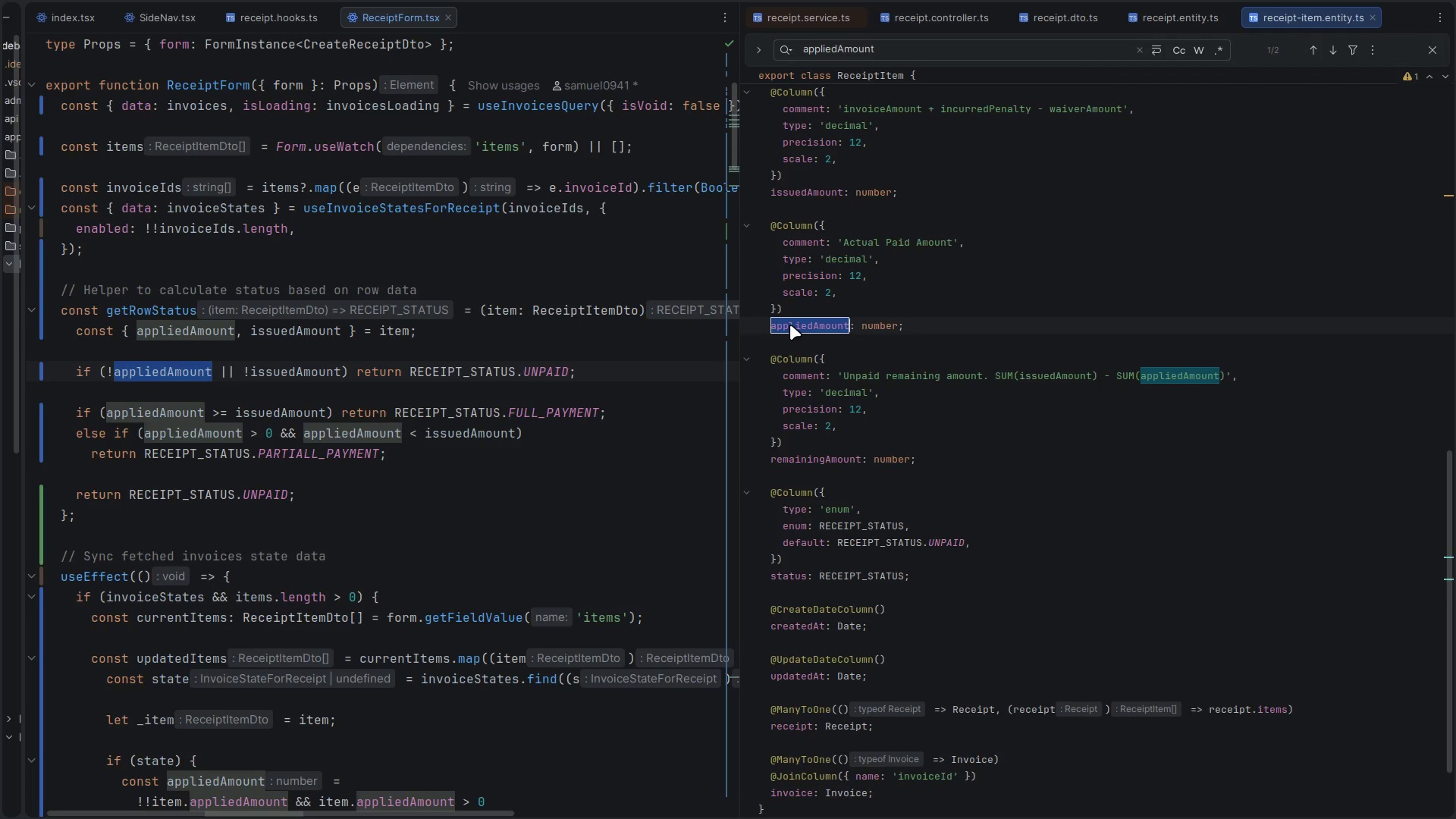 
double_click([790, 325])
 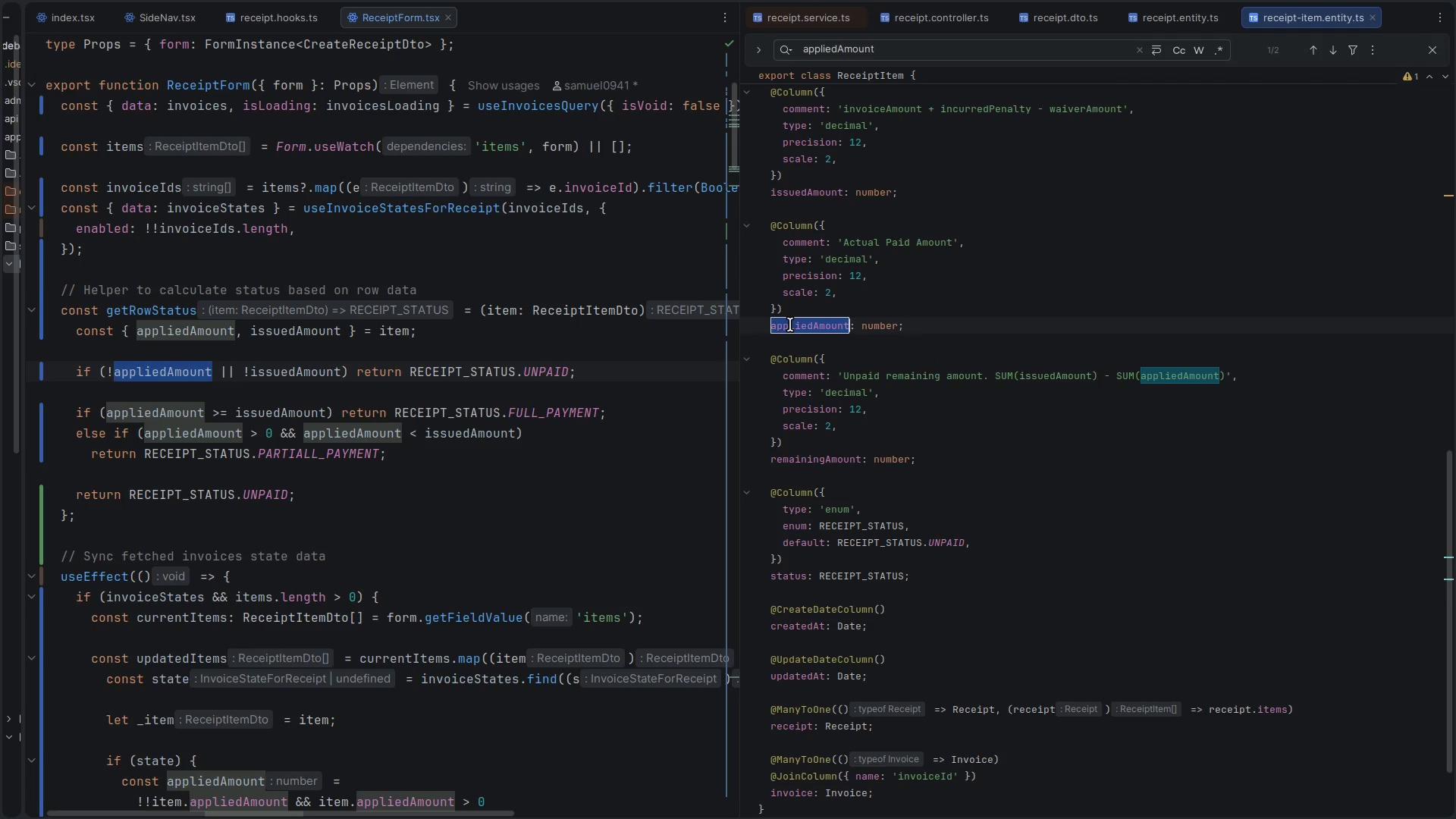 
key(Control+C)
 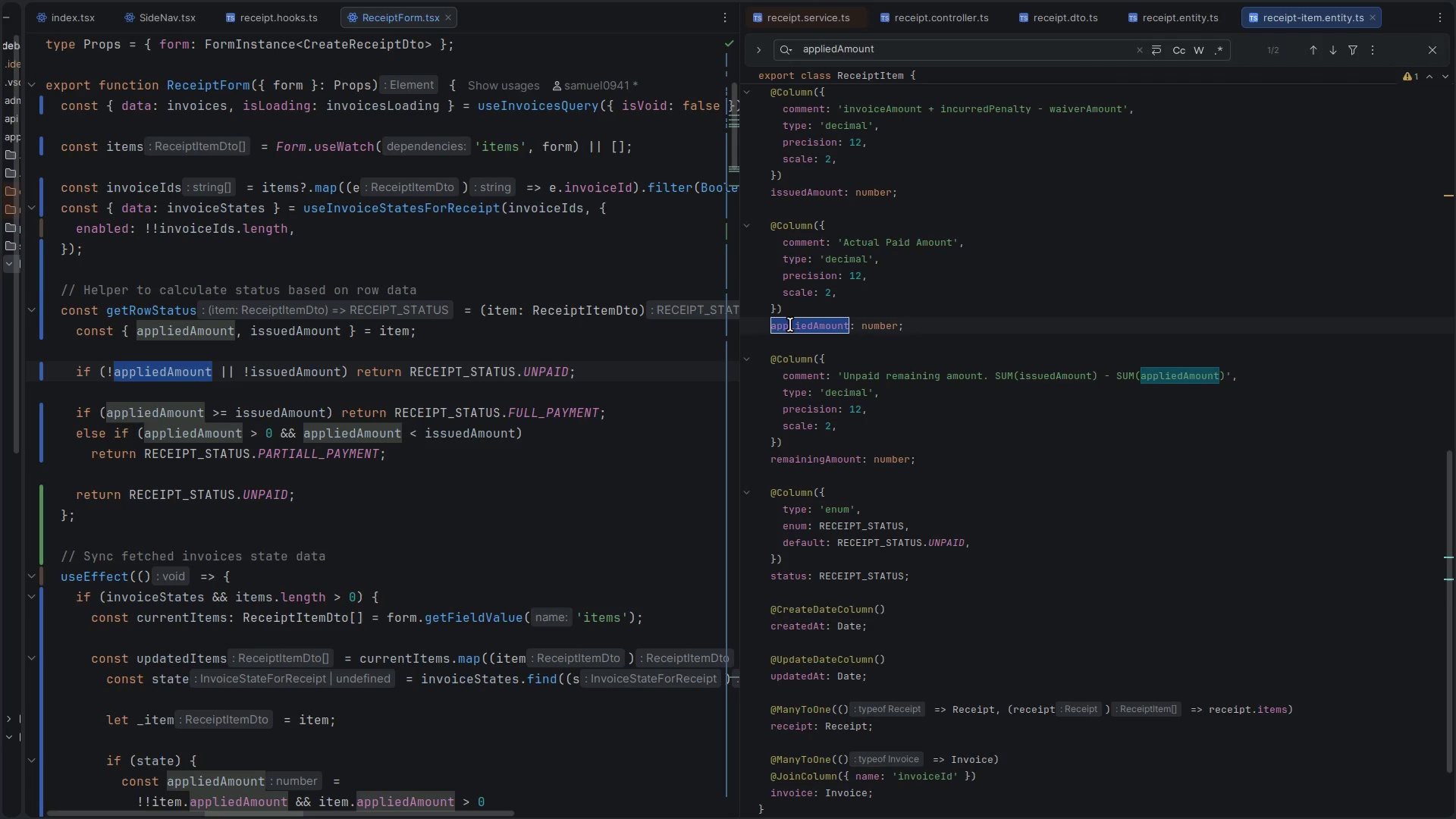 
key(Control+F)
 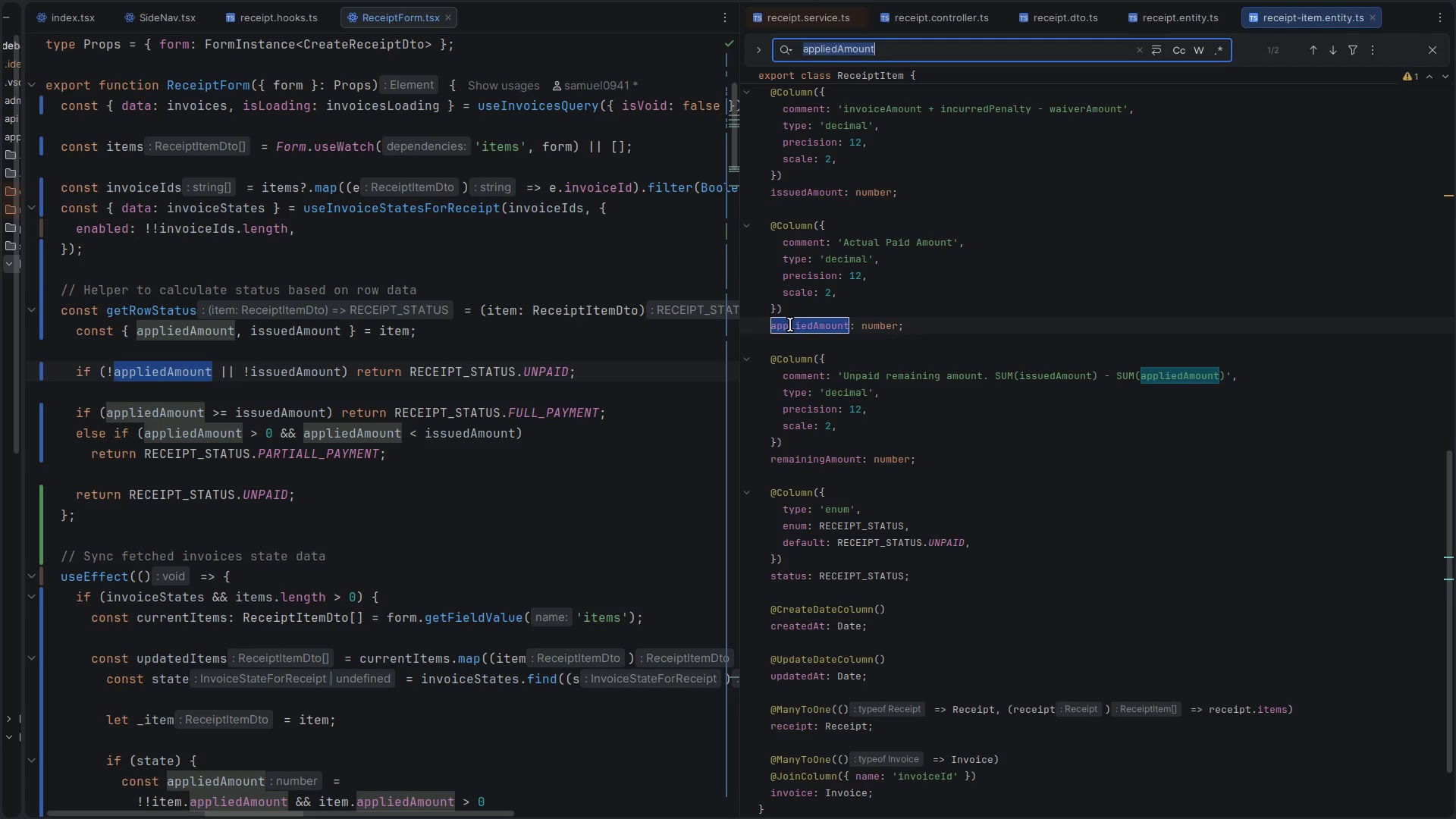 
type(paidAmou)
key(Escape)
 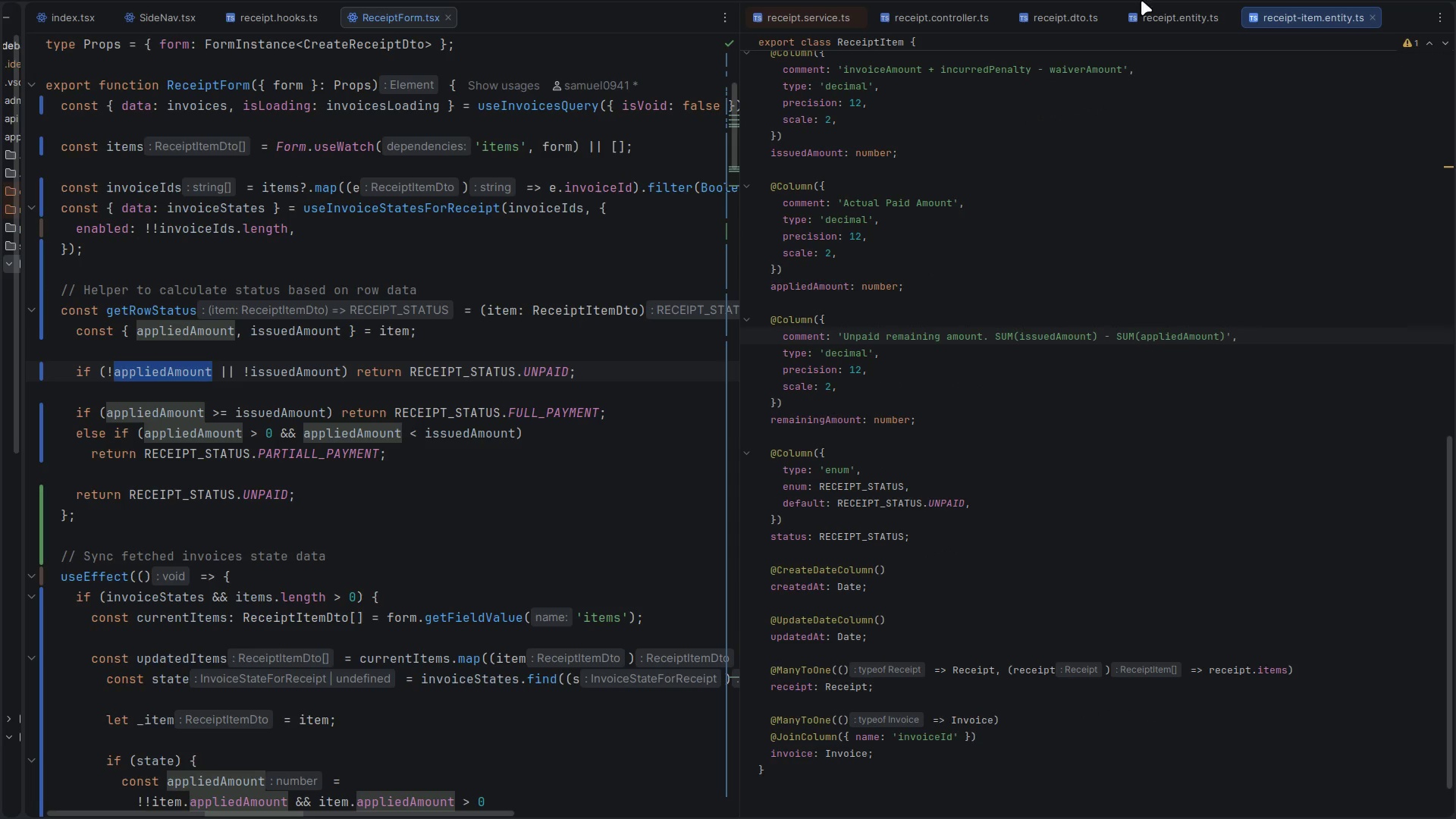 
left_click([1051, 20])
 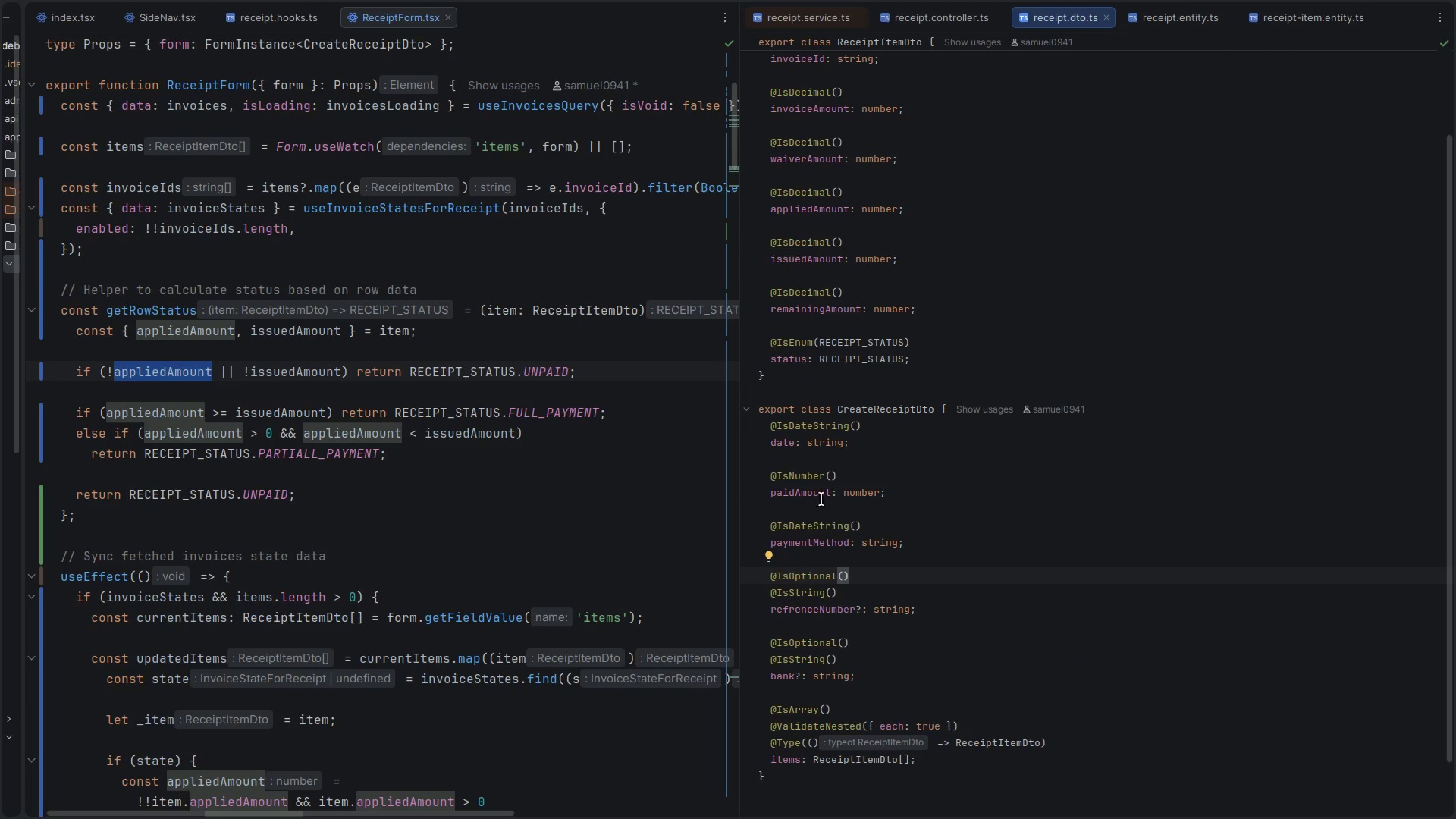 
double_click([799, 491])
 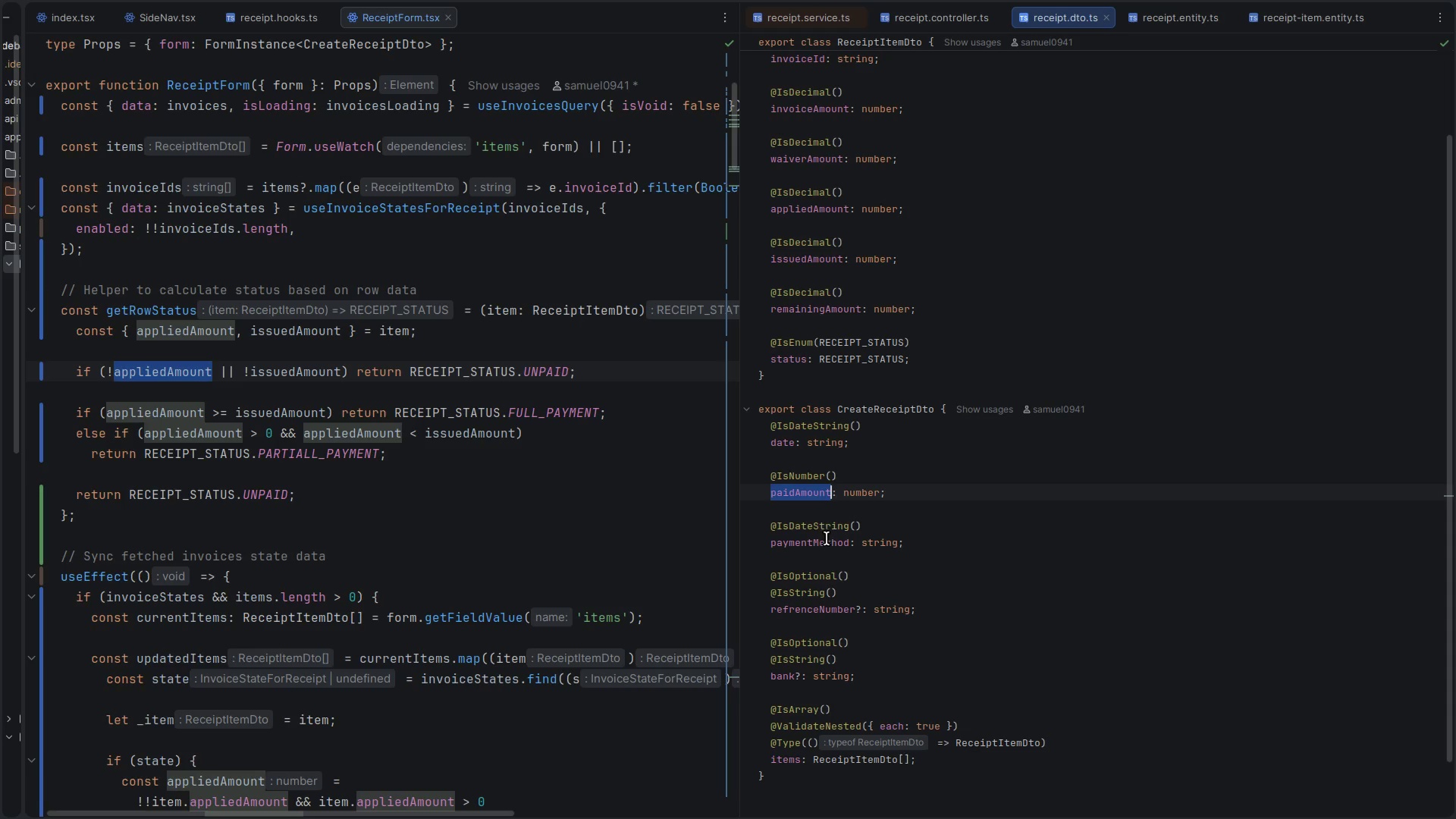 
wait(5.05)
 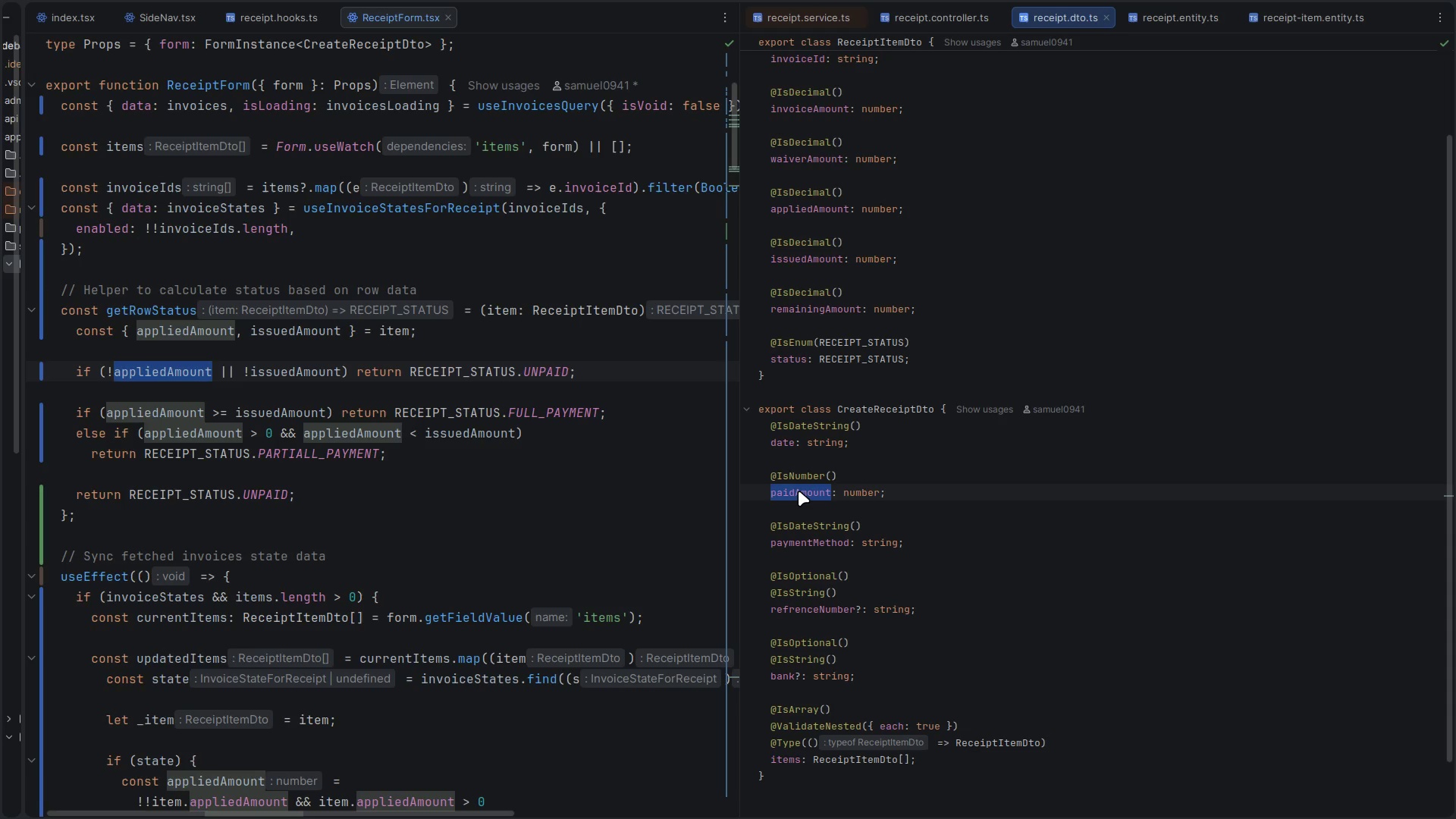 
left_click([806, 508])
 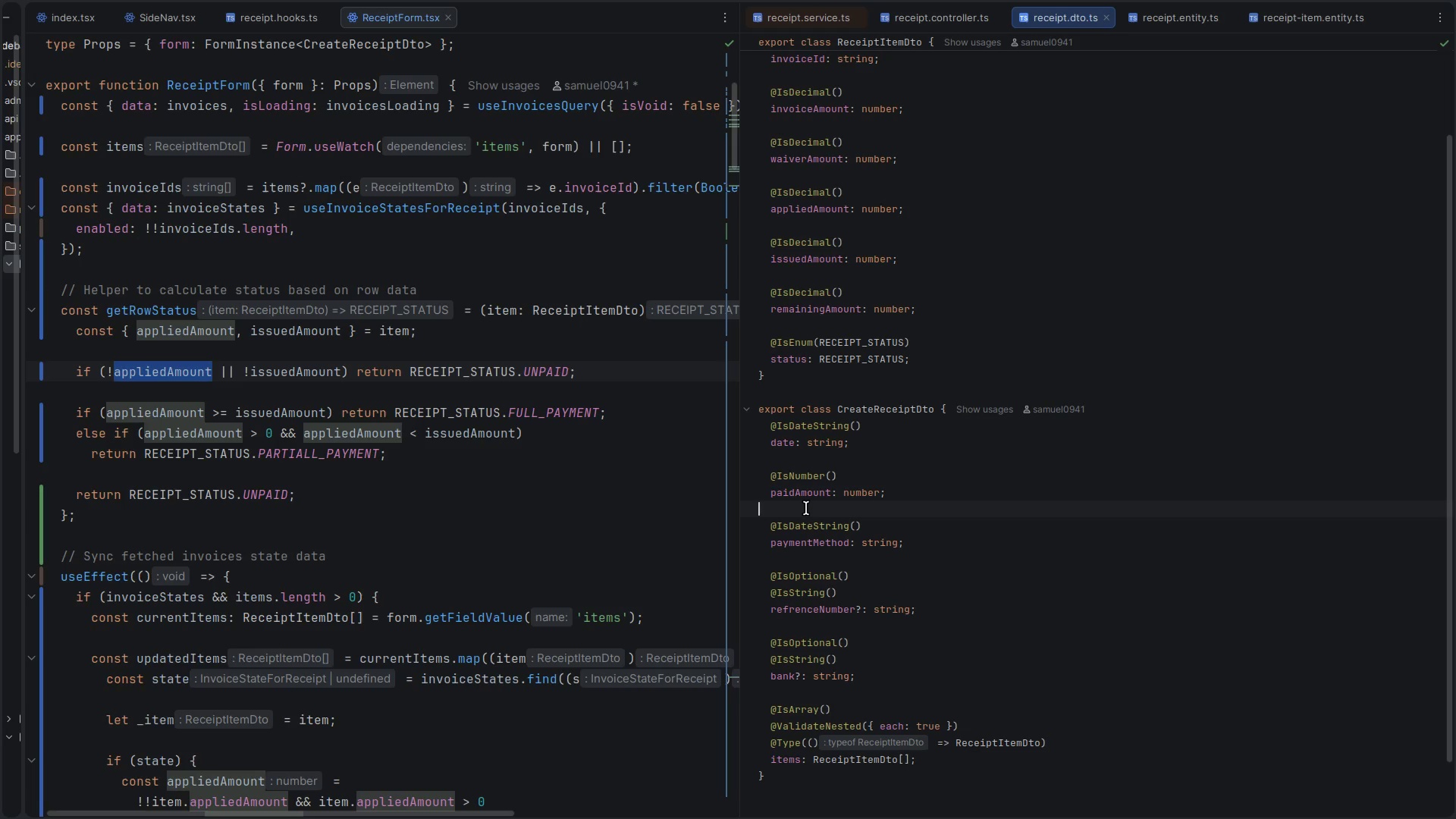 
left_click_drag(start_coordinate=[806, 508], to_coordinate=[757, 476])
 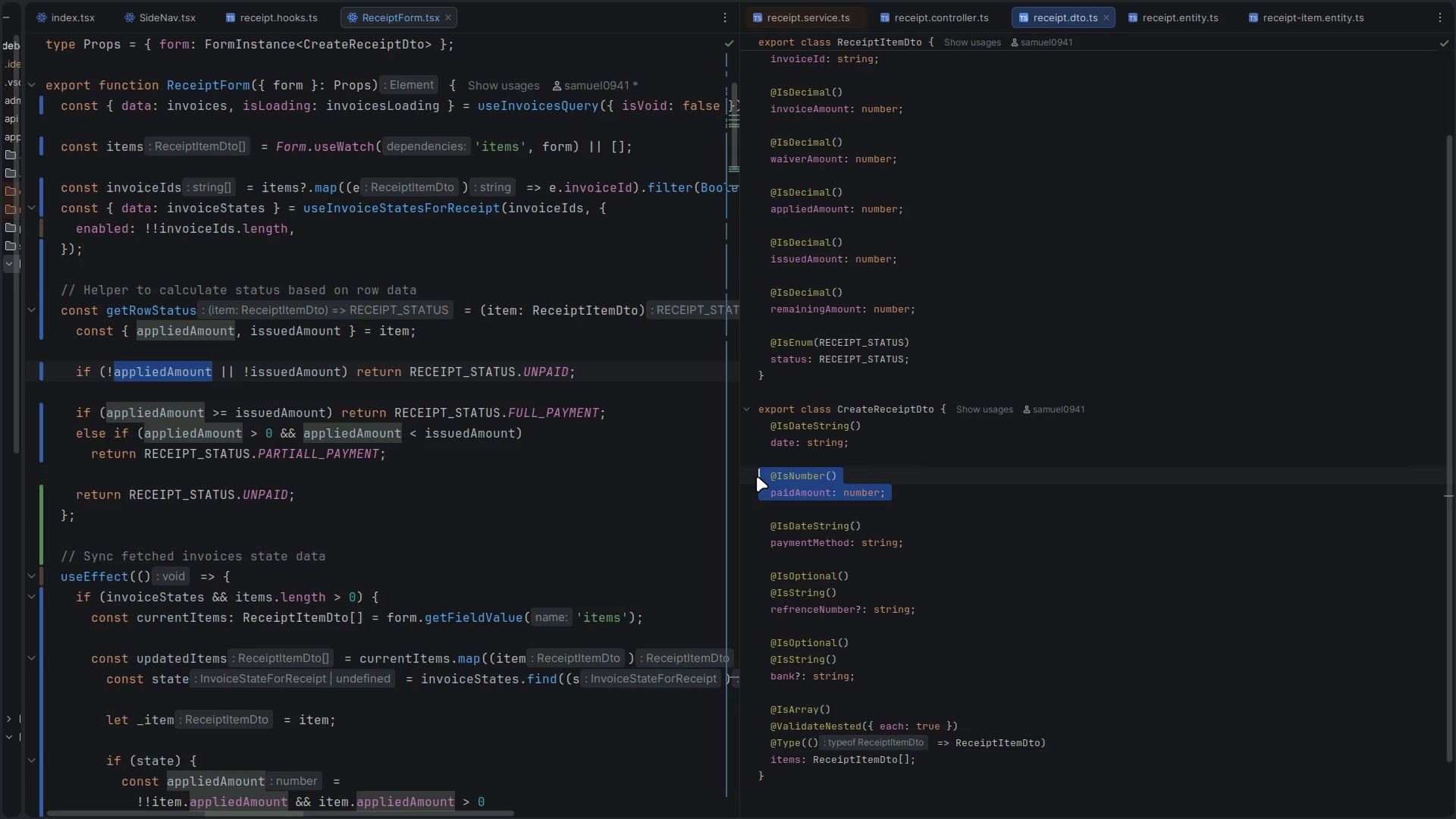 
left_click([799, 466])
 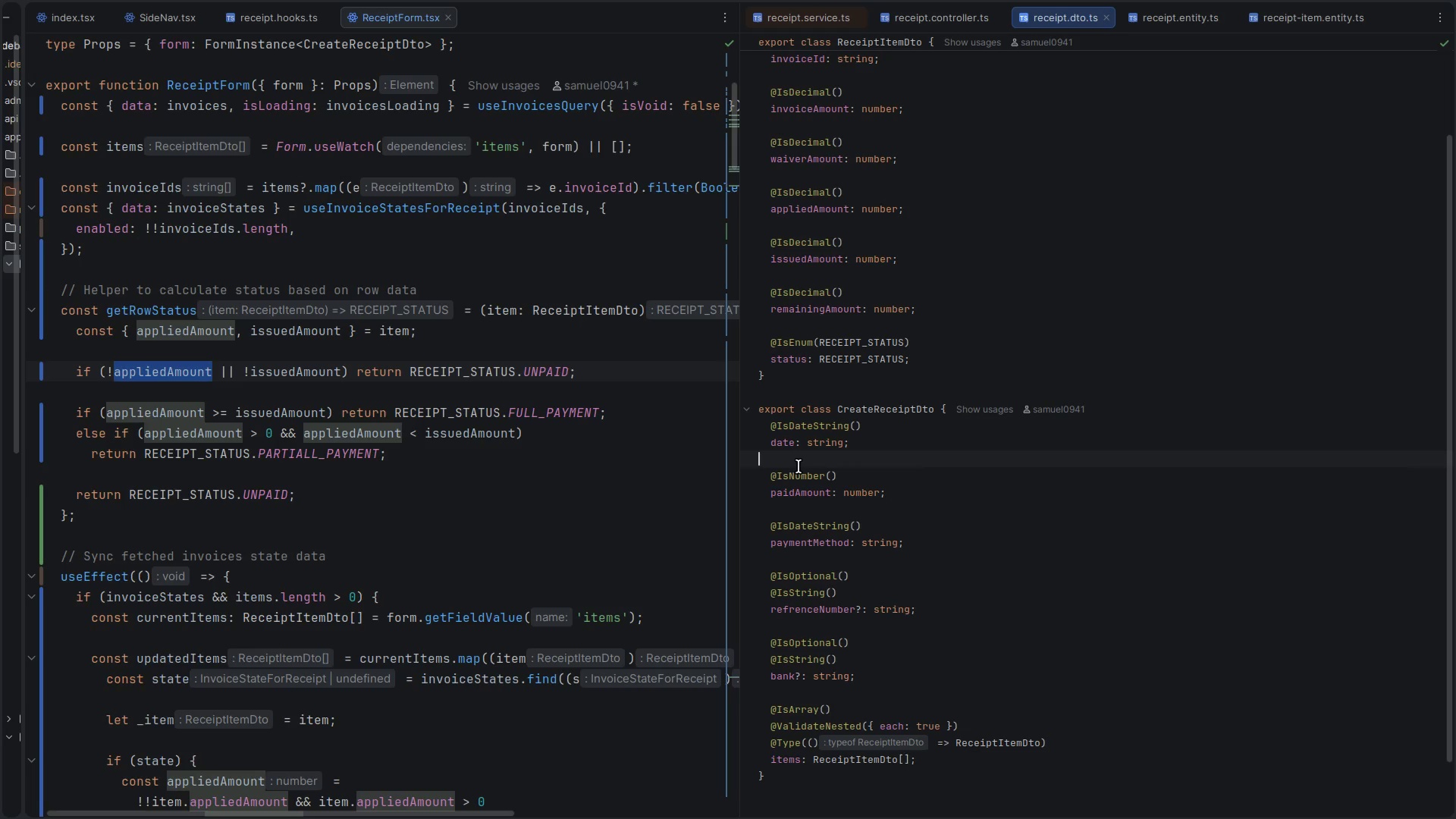 
left_click_drag(start_coordinate=[799, 466], to_coordinate=[809, 509])
 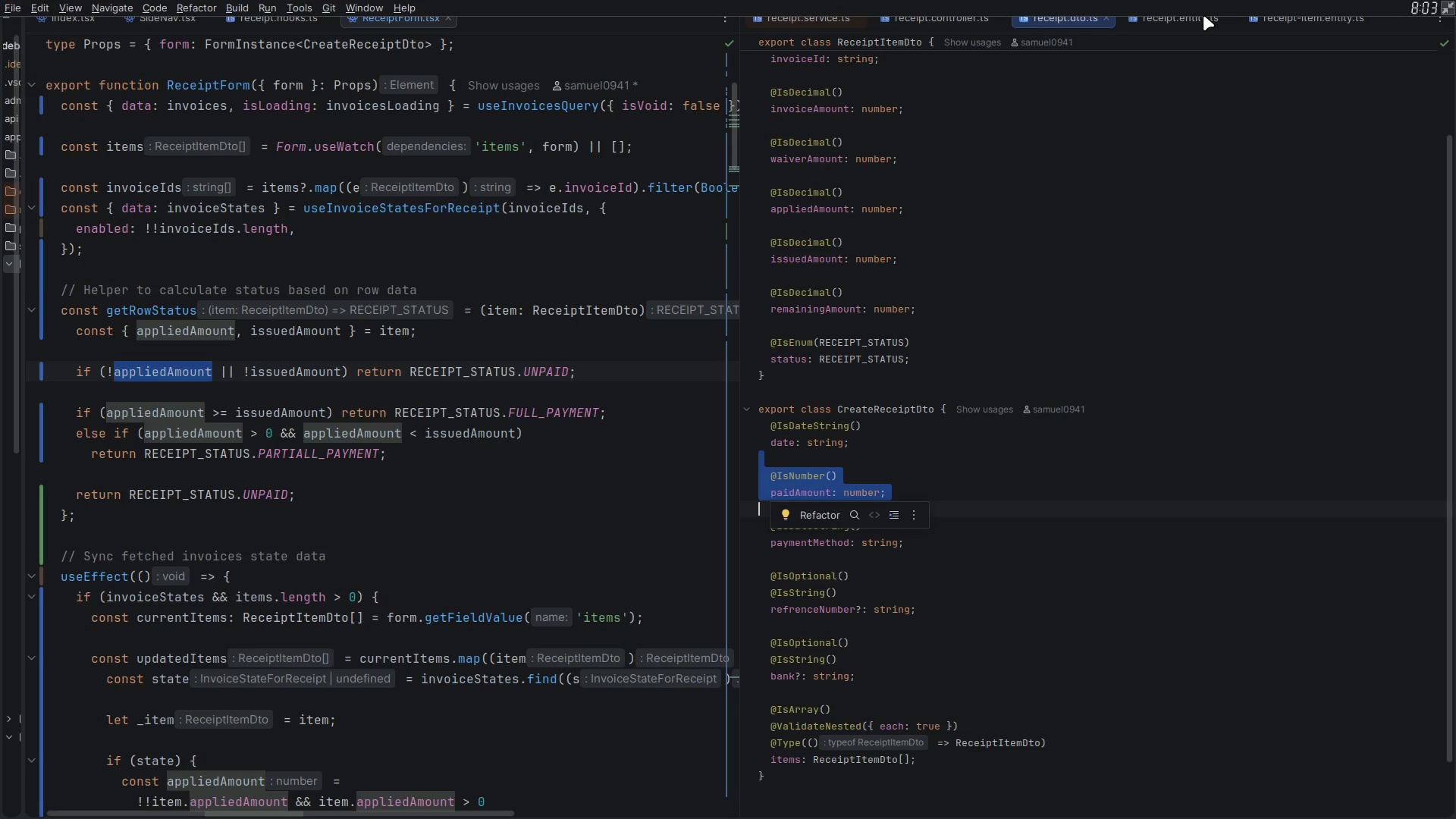 
left_click([1163, 27])
 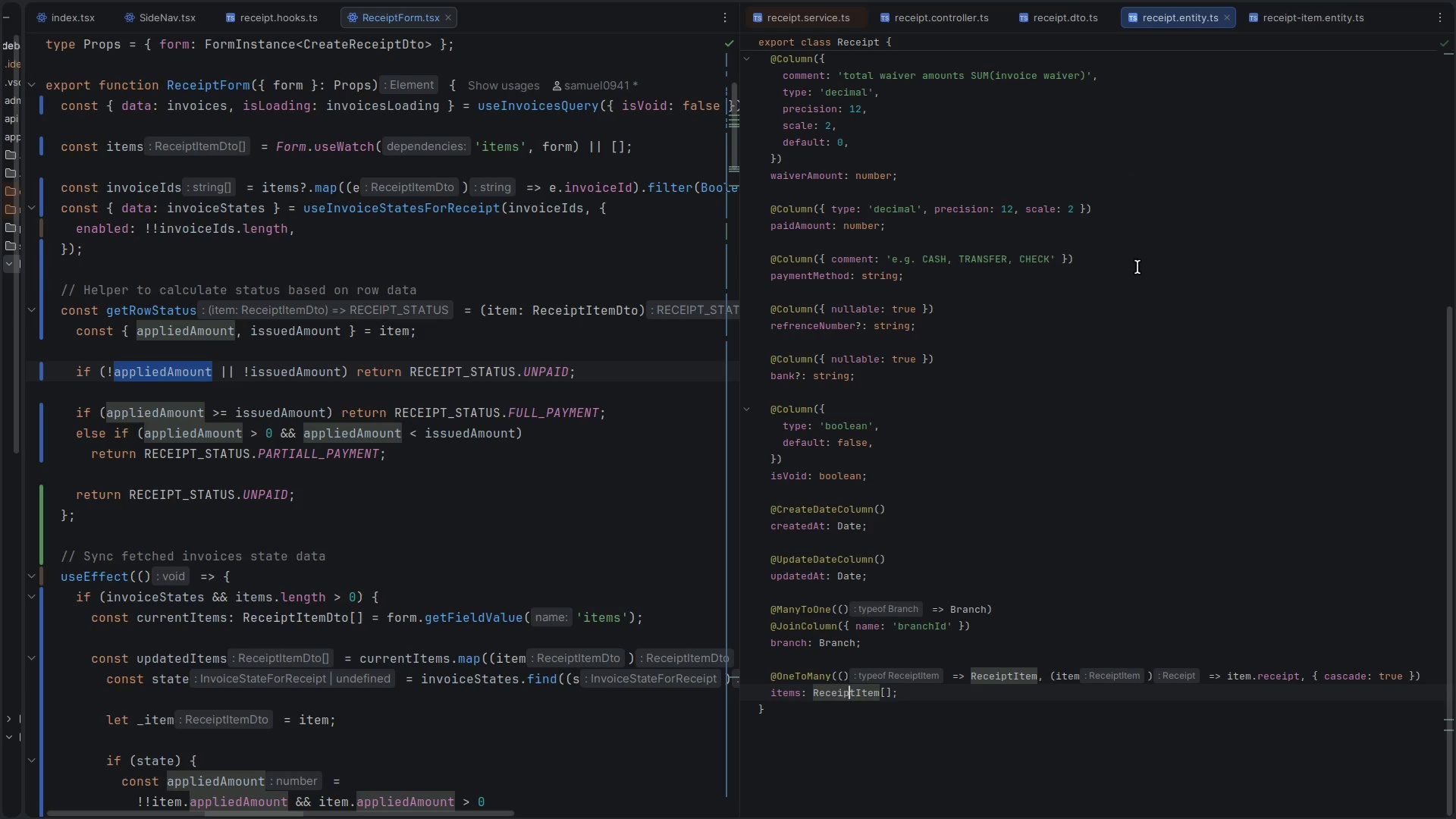 
left_click([1141, 278])
 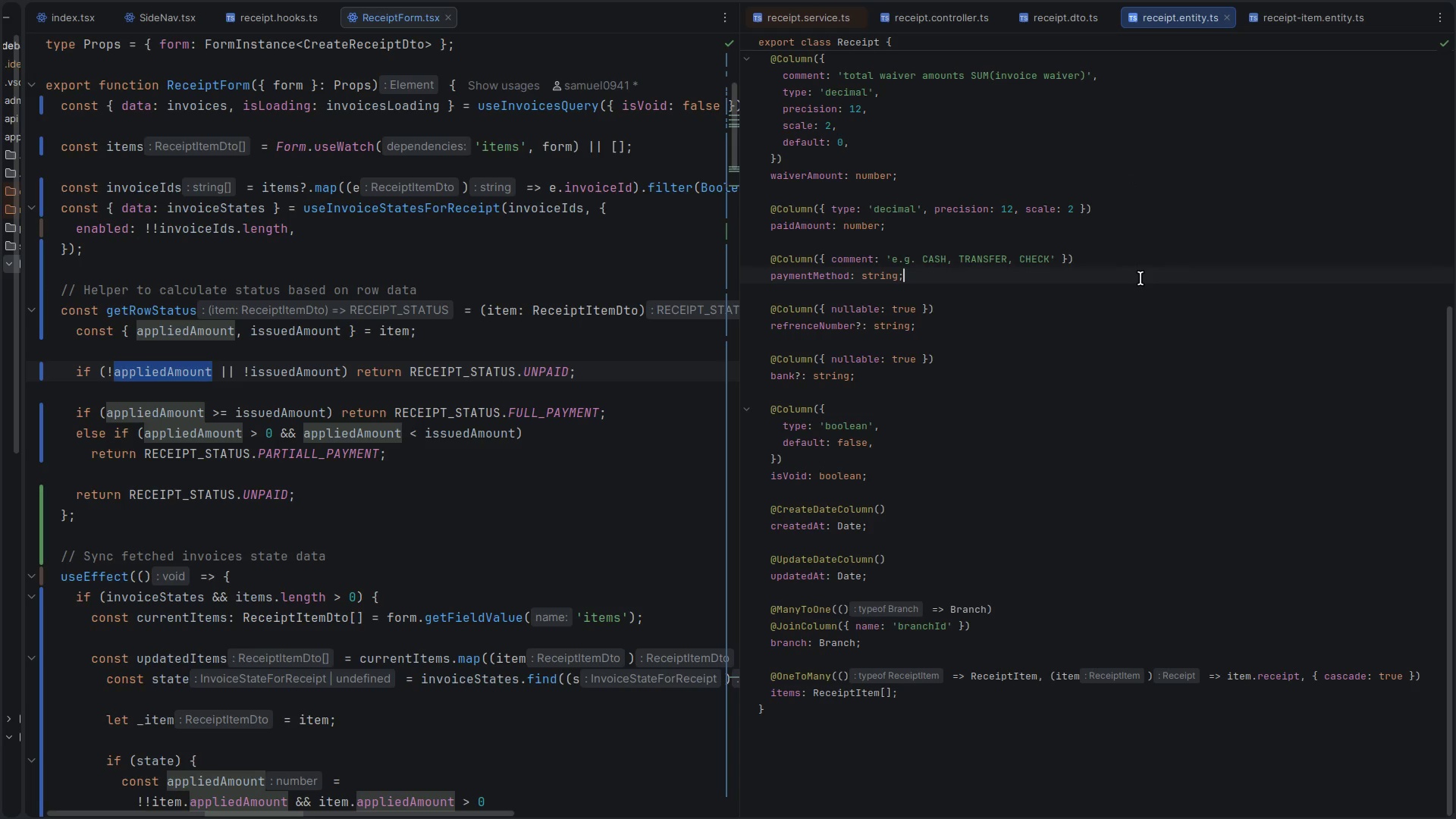 
key(Control+F)
 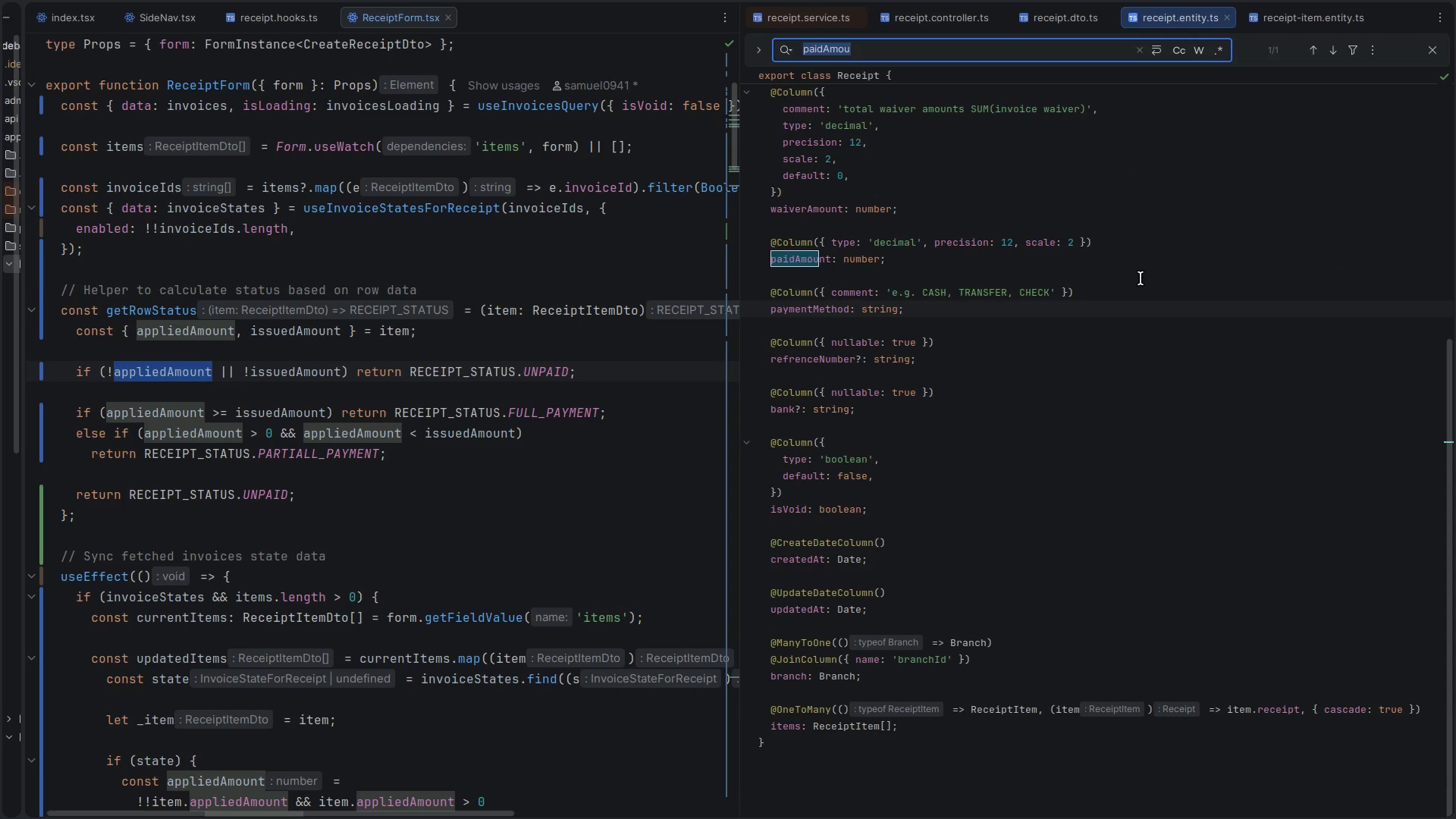 
key(Escape)
 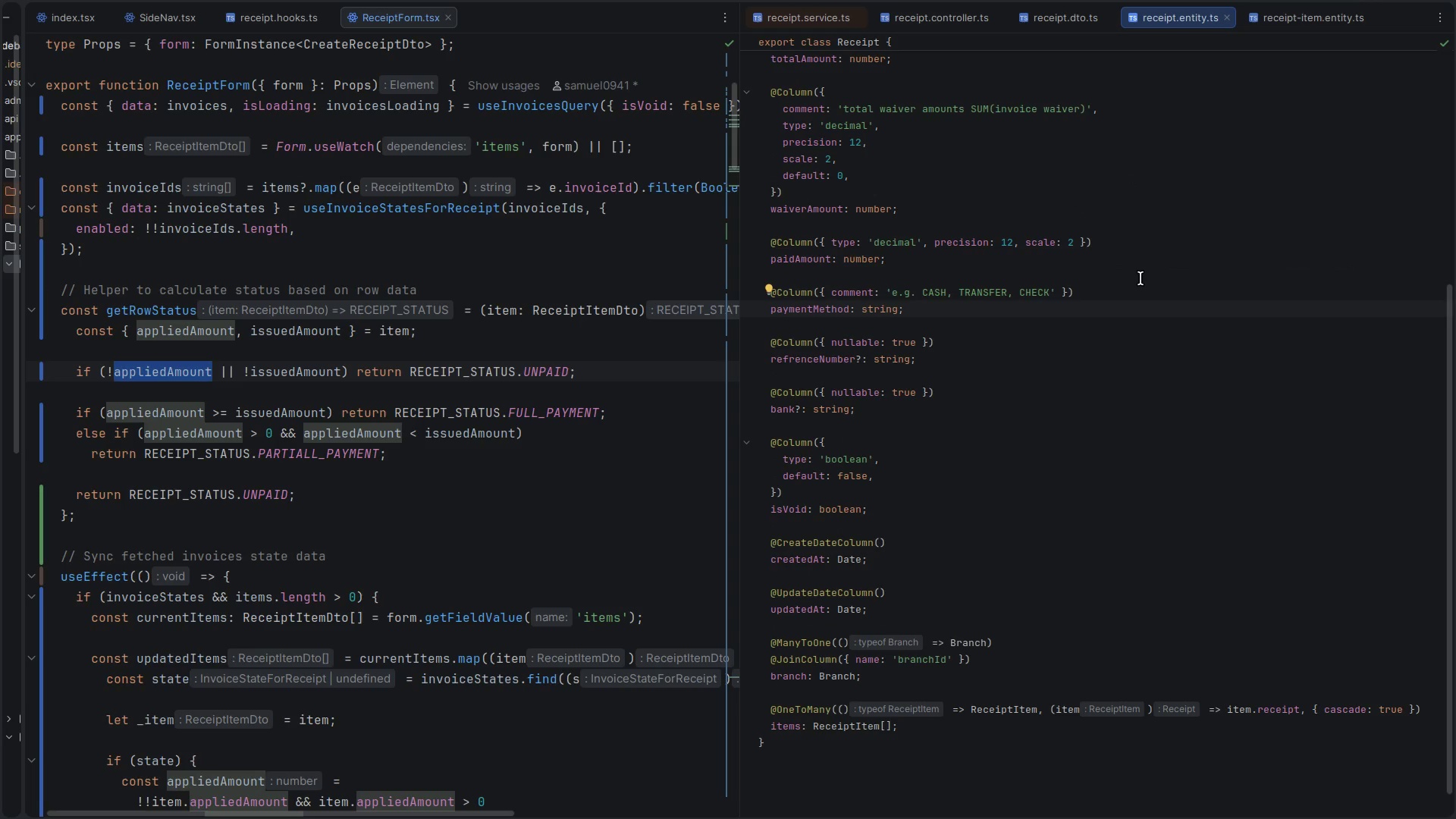 
left_click([1050, 31])
 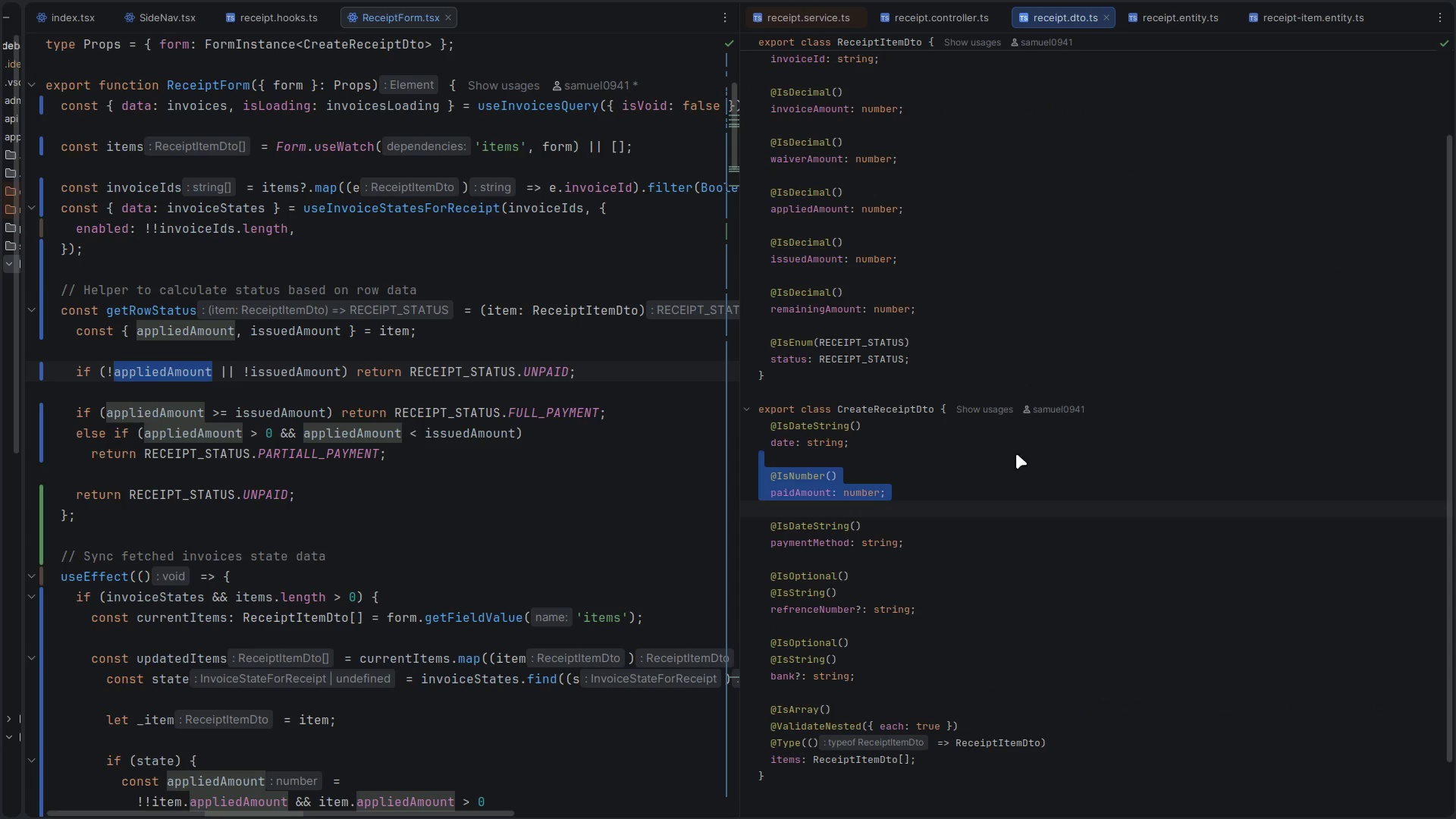 
left_click([1014, 501])
 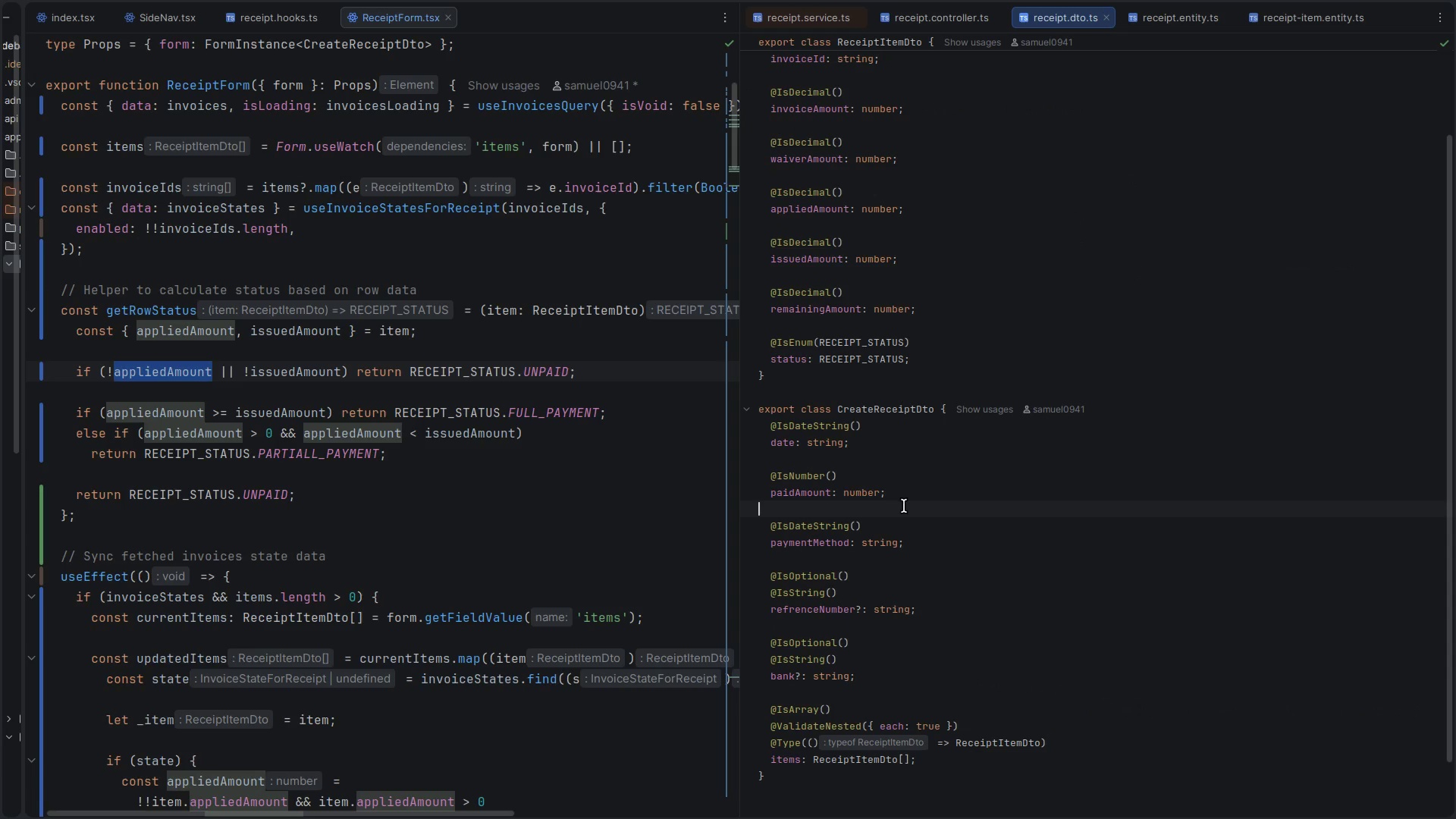 
left_click([900, 506])
 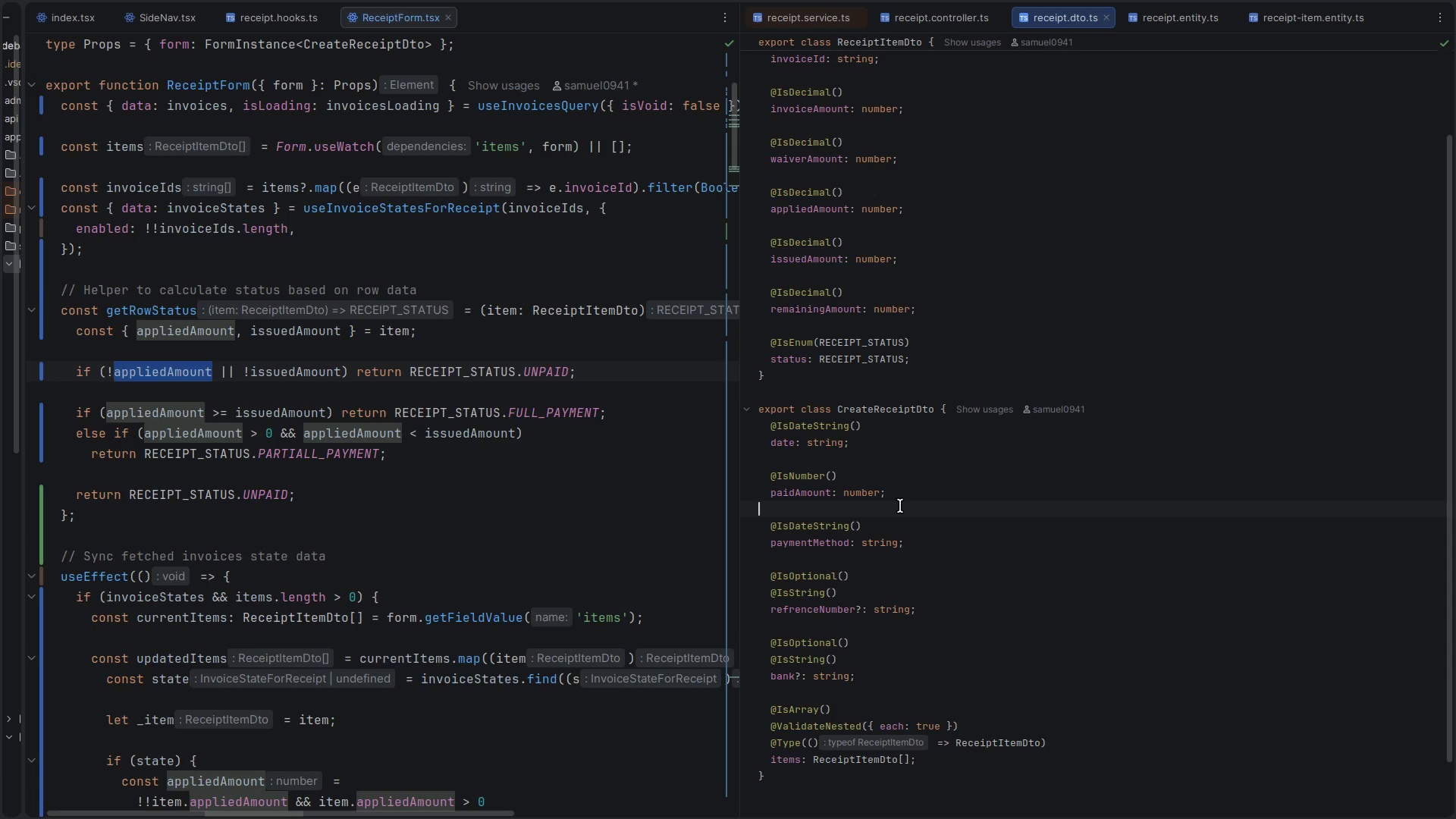 
key(Shift+ArrowUp)
 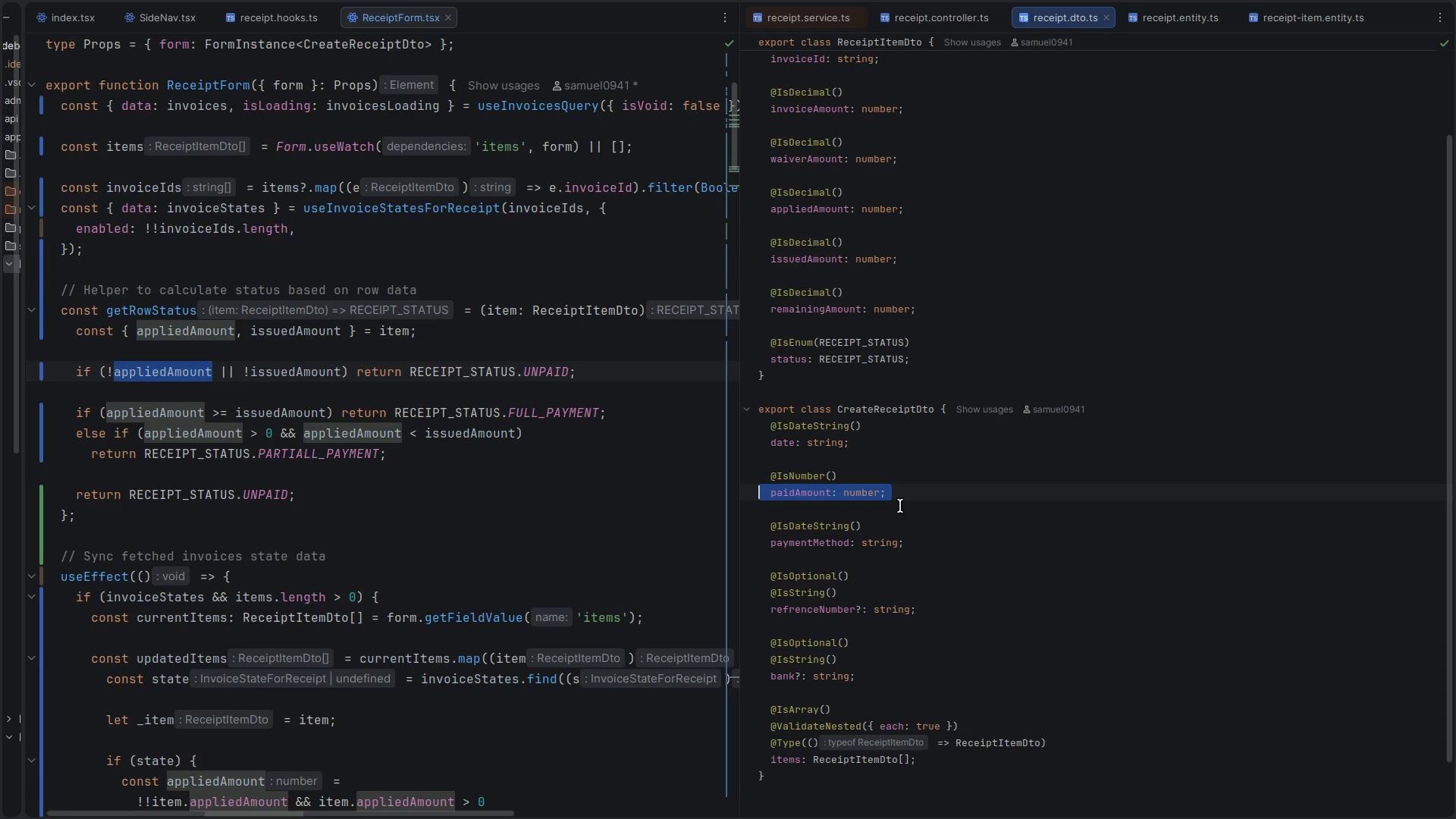 
key(Shift+ArrowUp)
 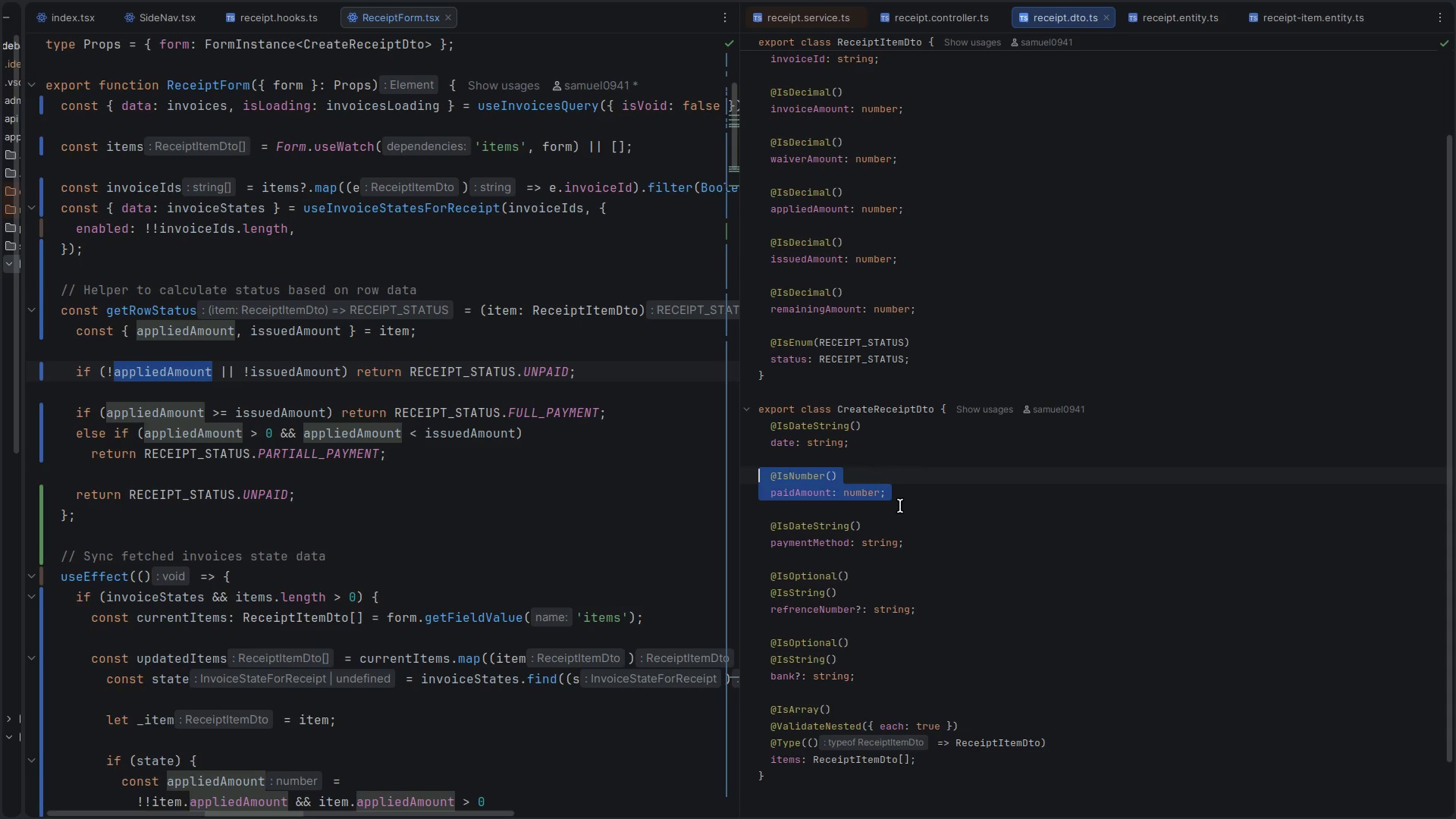 
key(Backspace)
 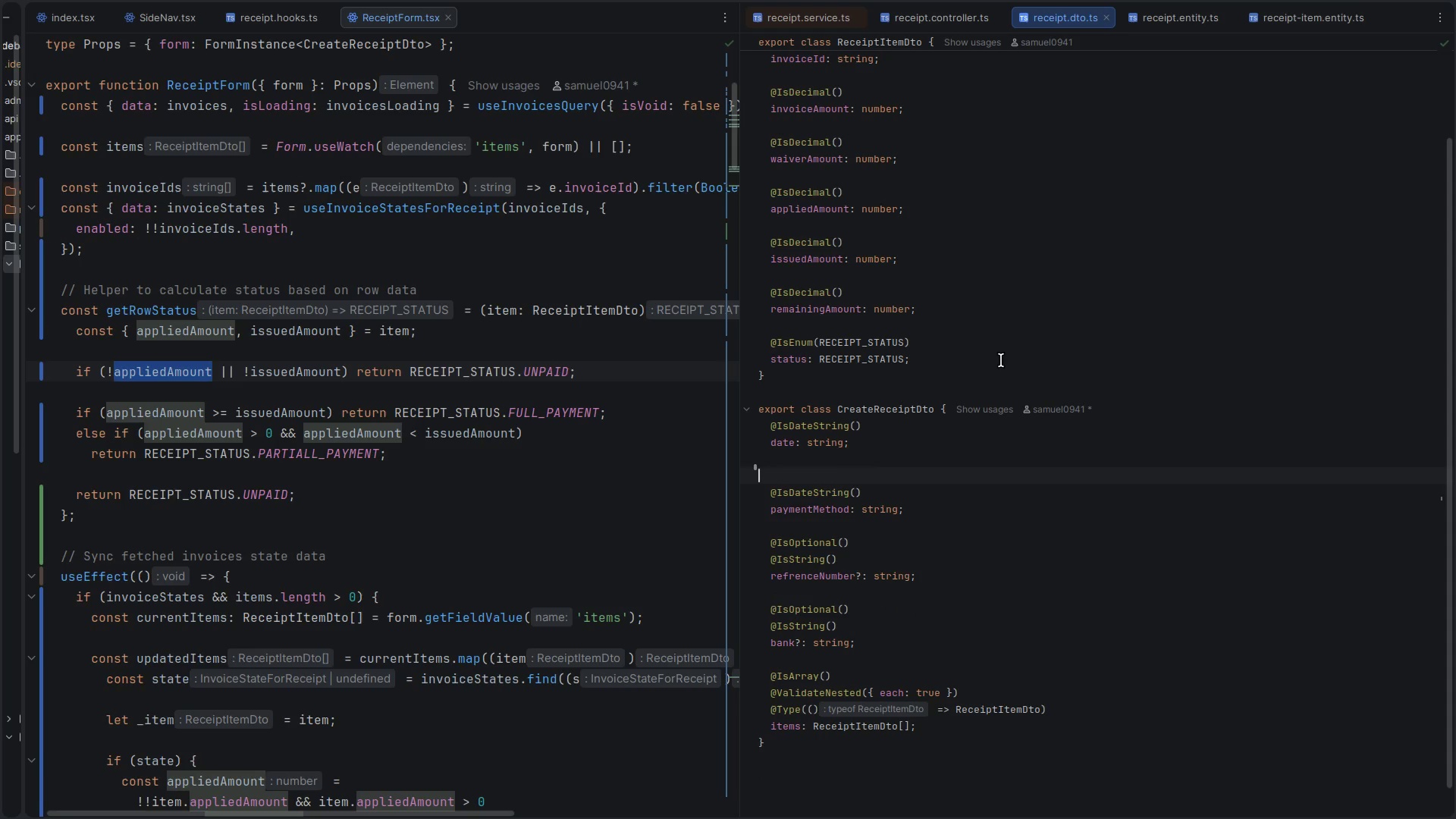 
key(Control+ControlLeft)
 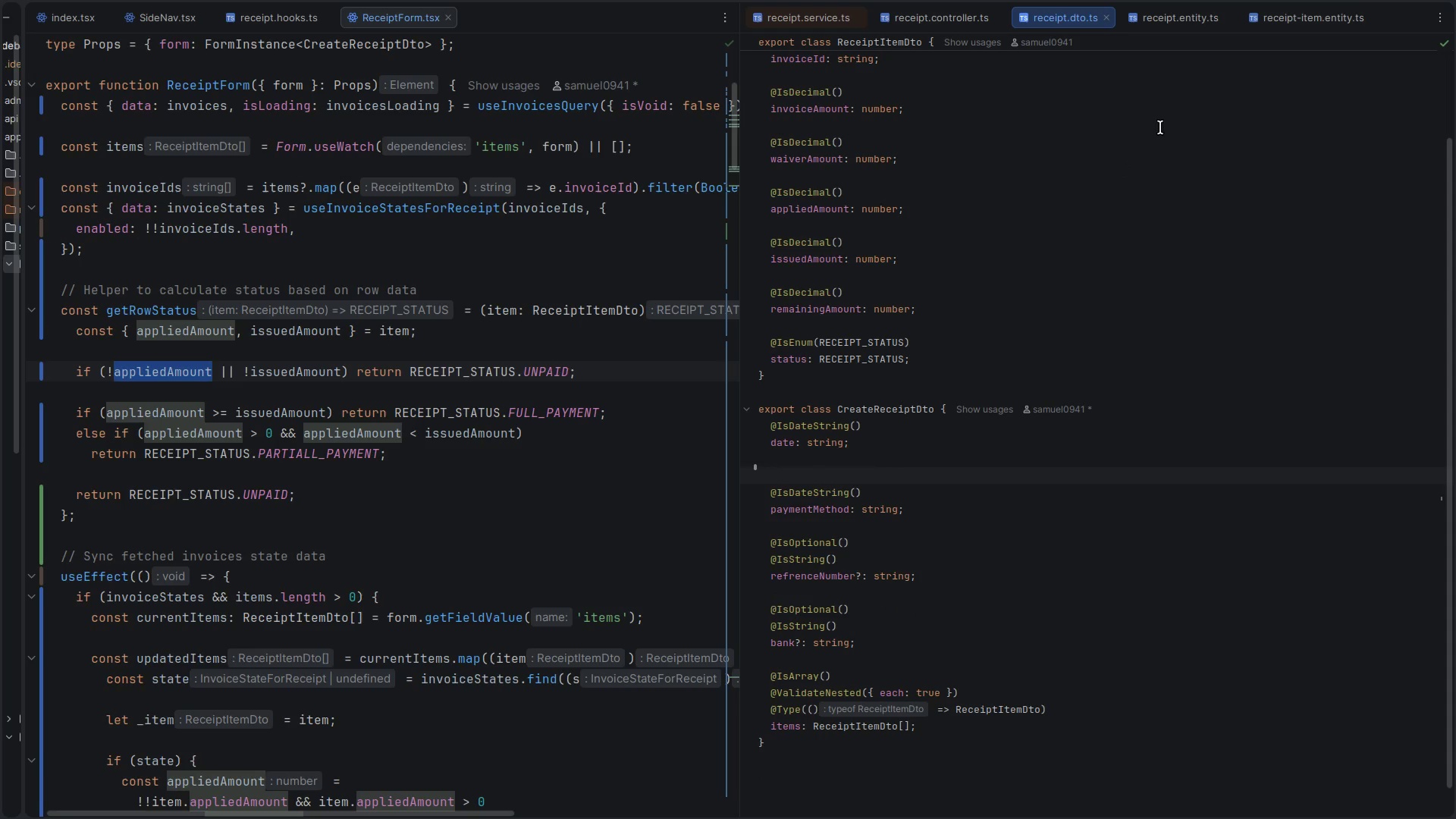 
key(Control+S)
 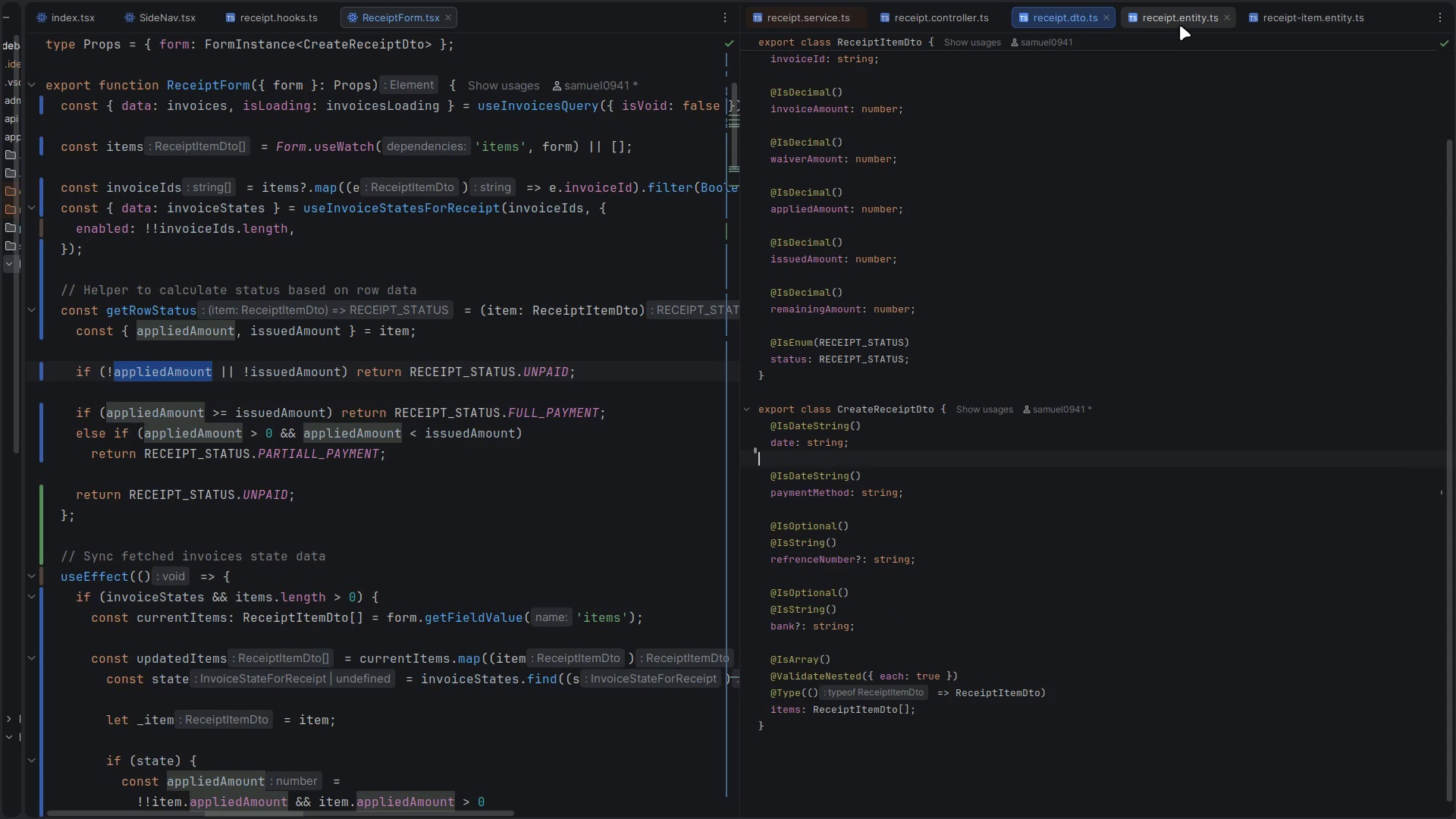 
left_click([1180, 22])
 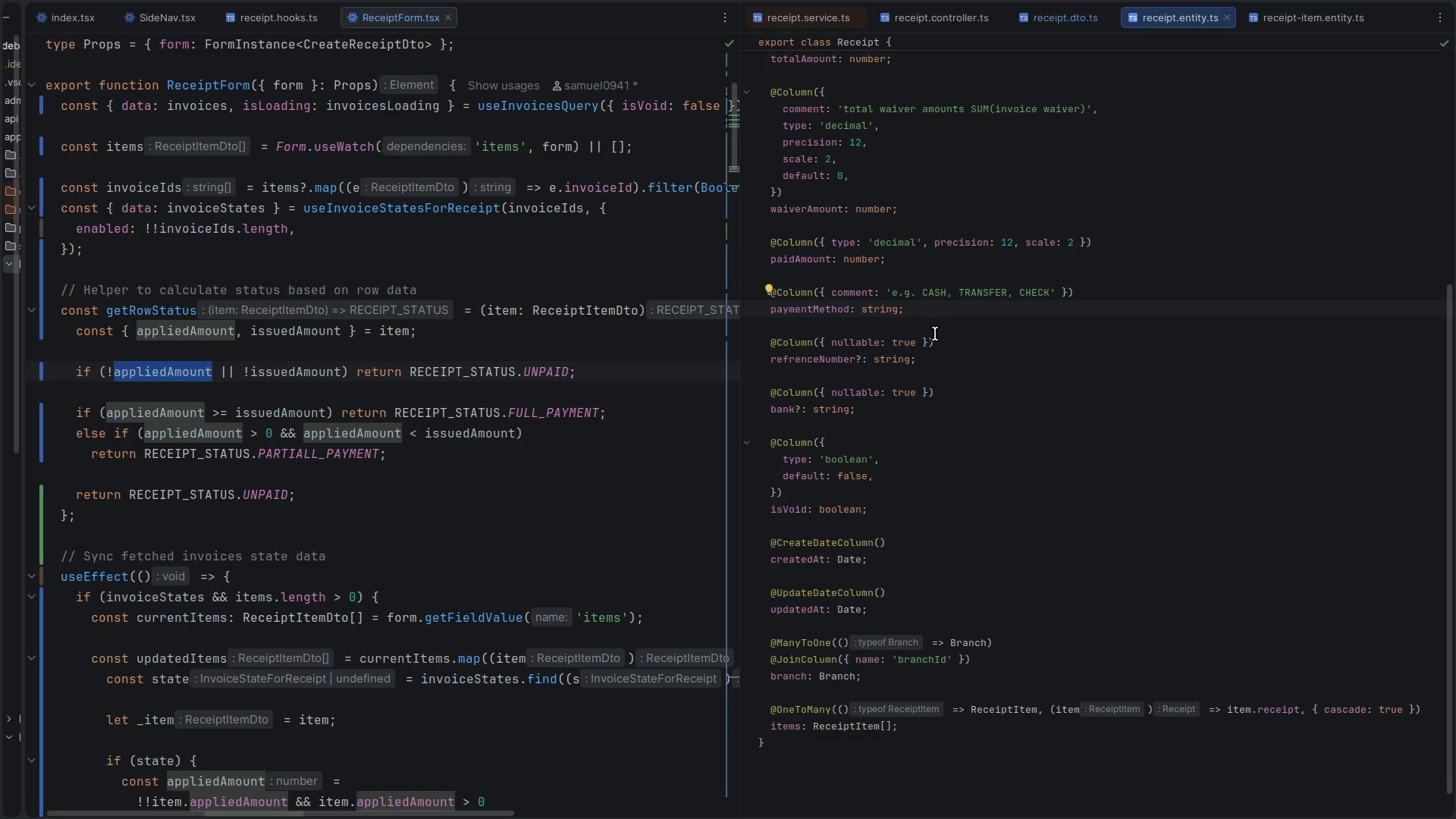 
left_click([907, 265])
 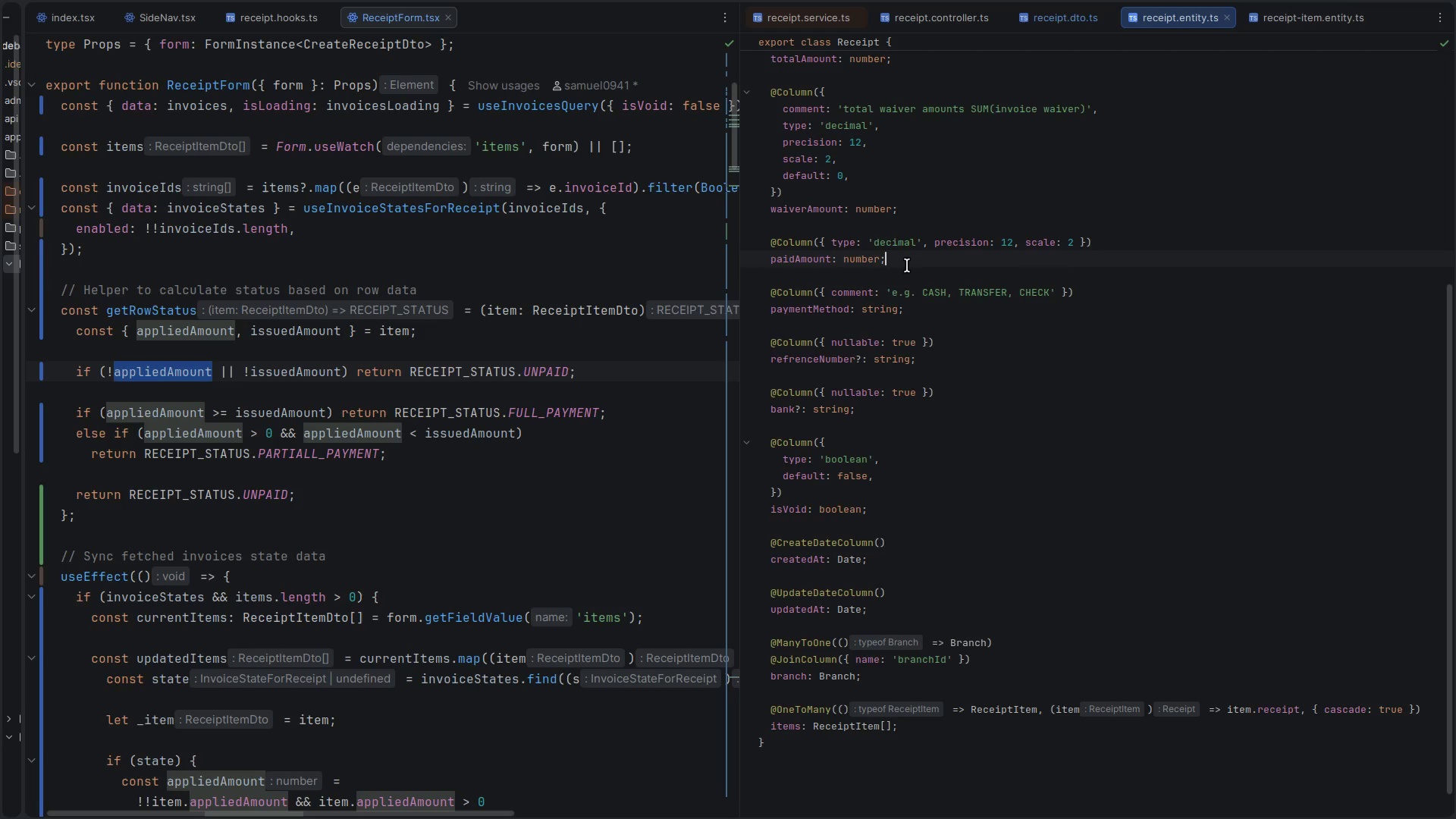 
key(Shift+ArrowUp)
 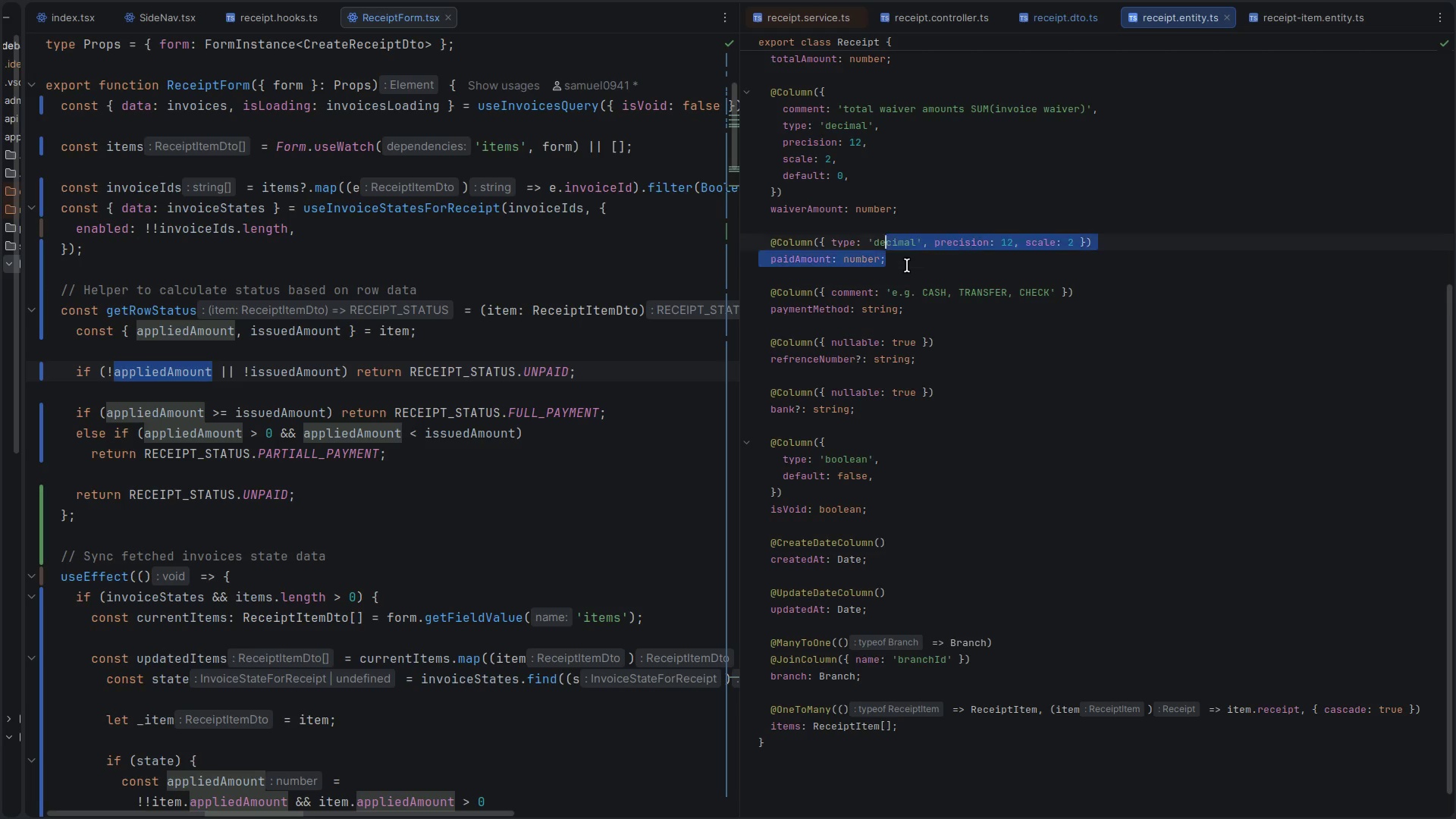 
key(Shift+ArrowUp)
 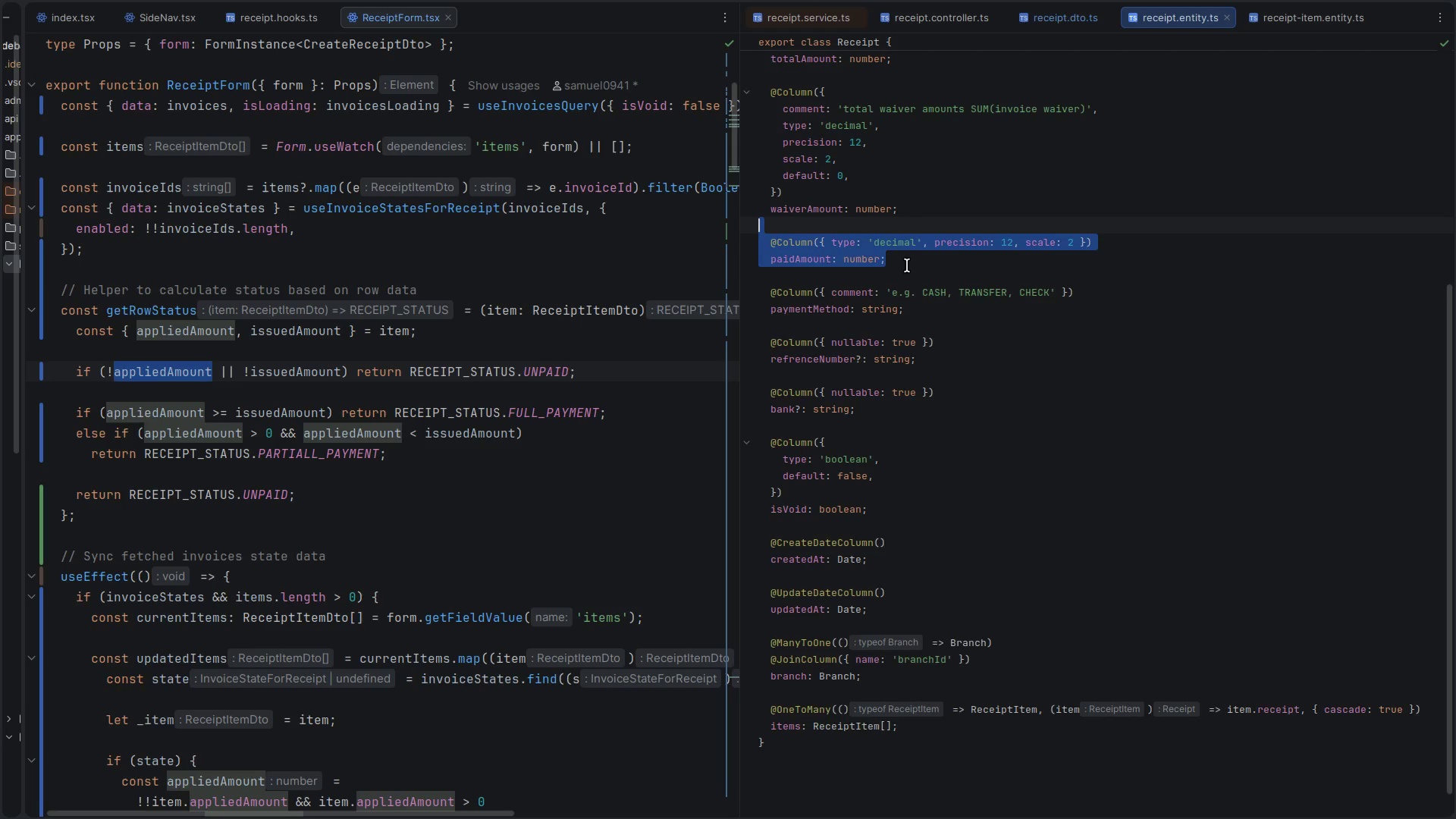 
key(Backspace)
 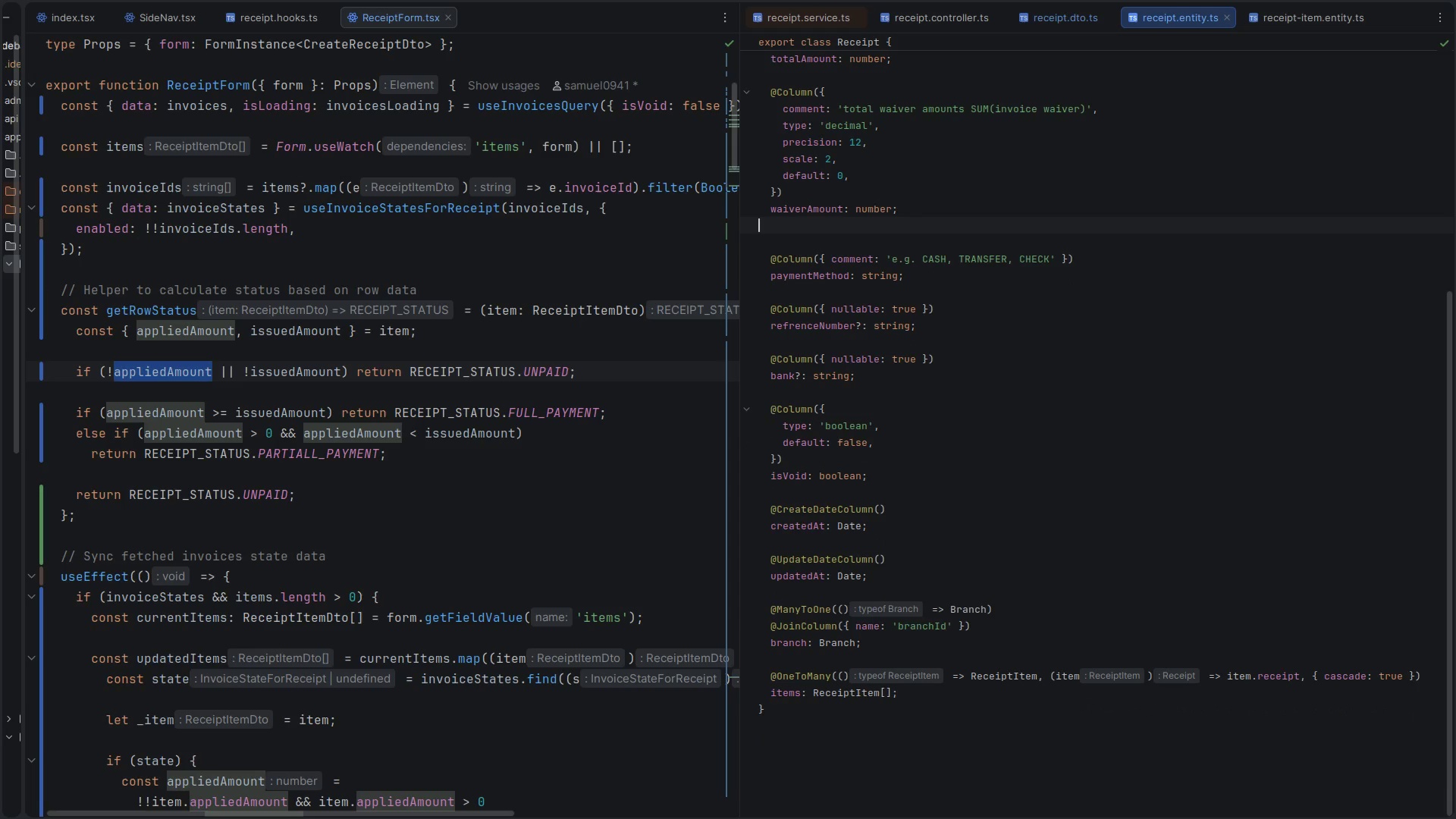 
key(Control+ControlLeft)
 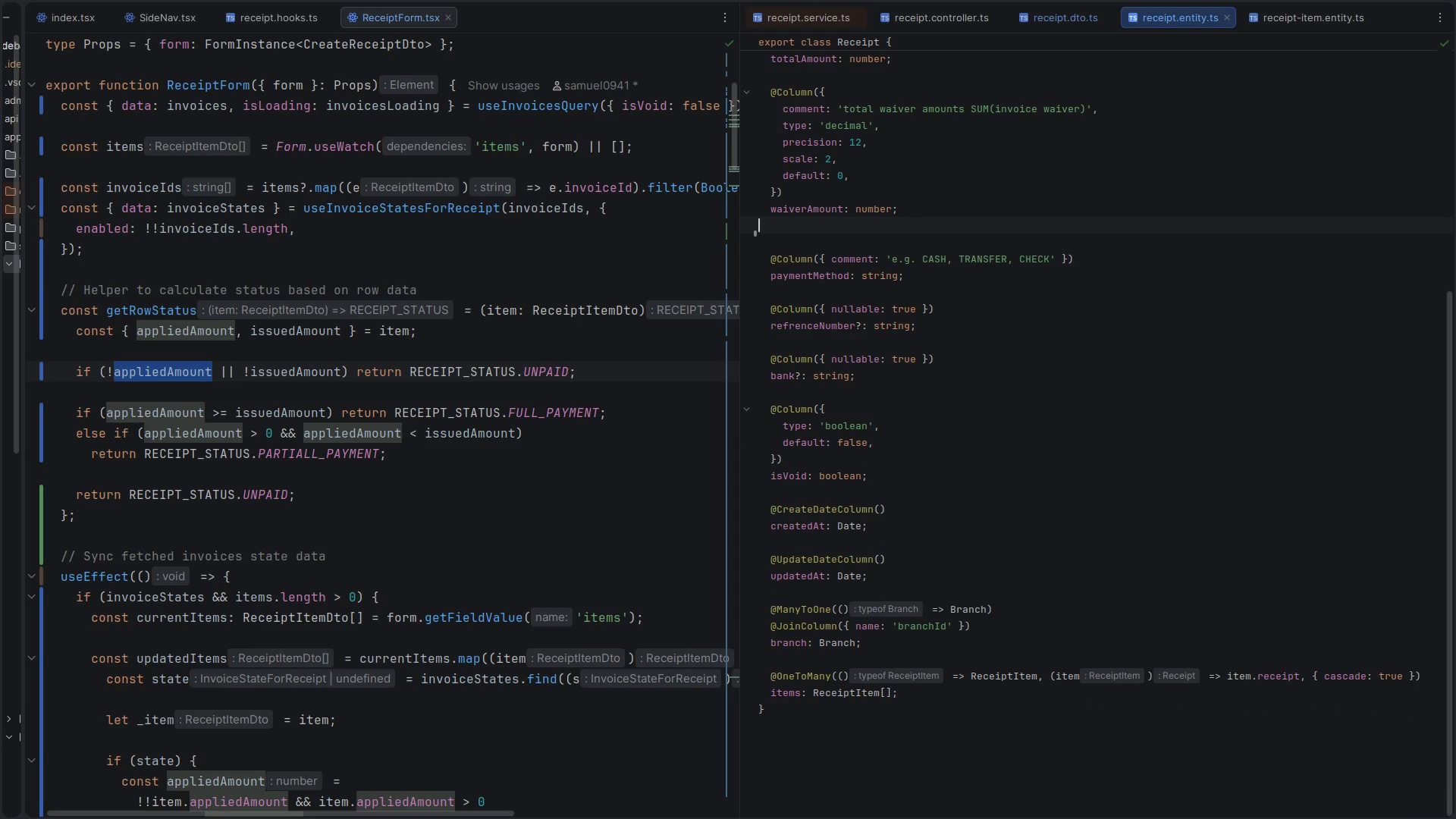 
key(Control+S)
 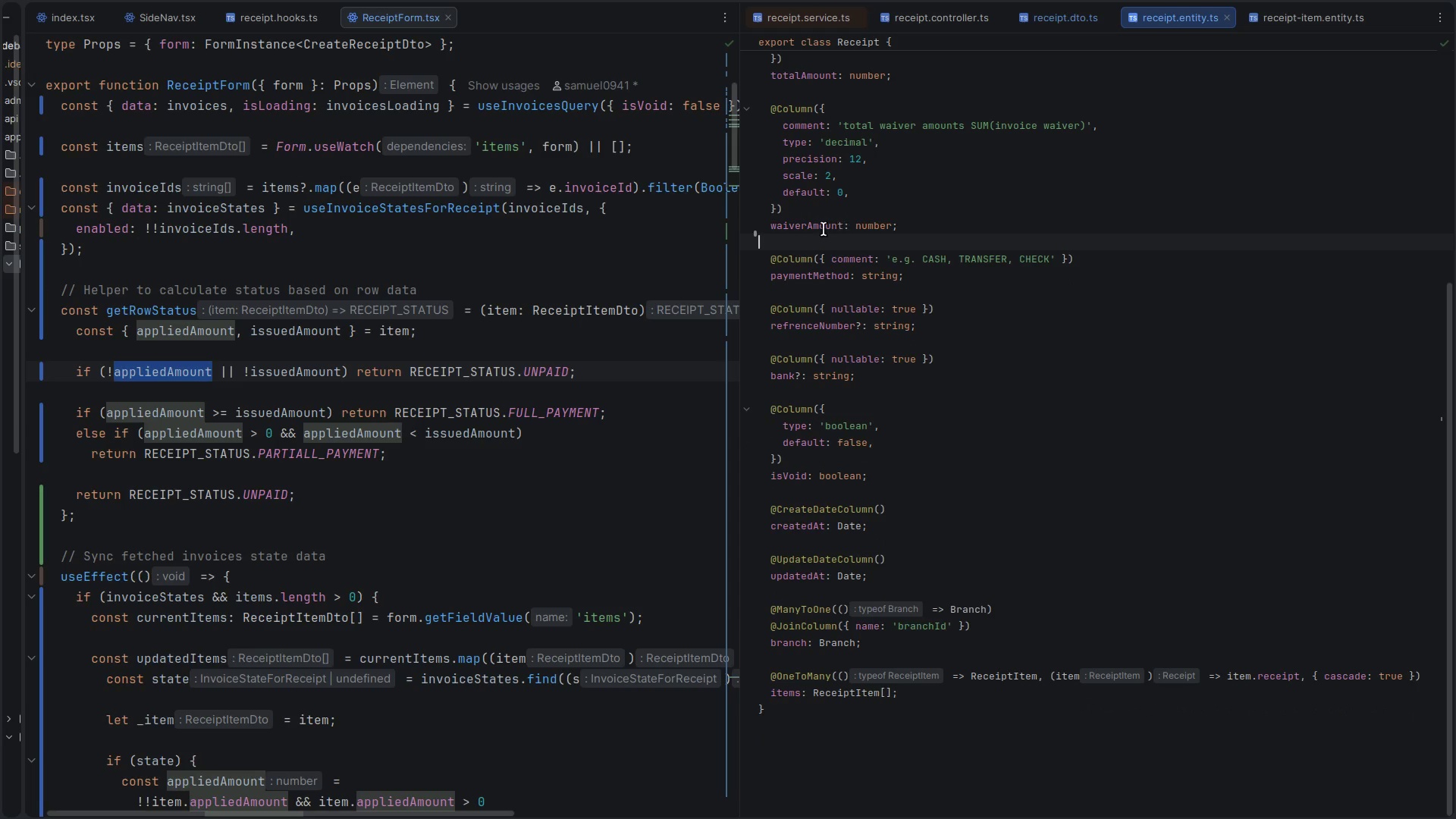 
double_click([820, 229])
 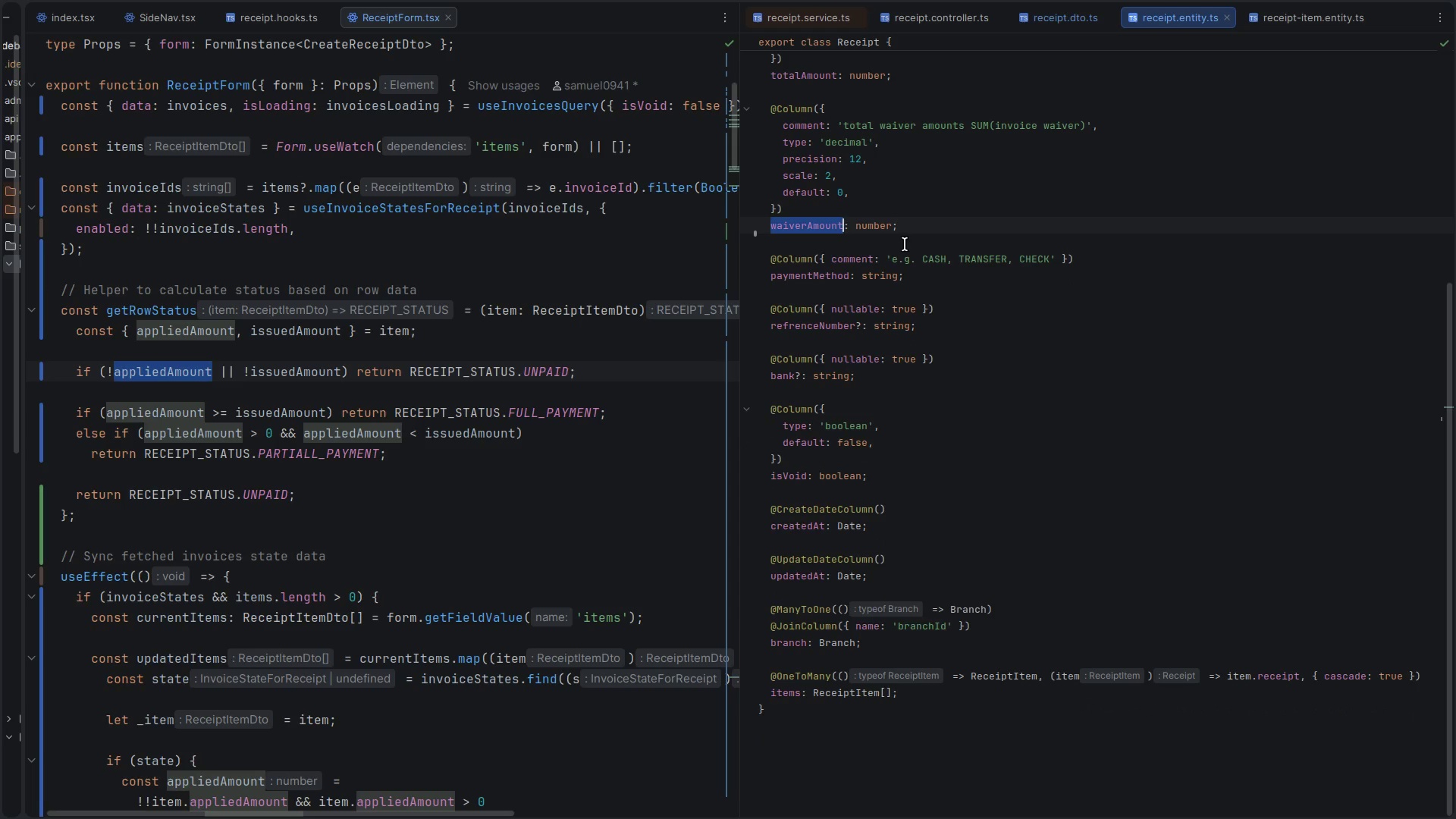 
left_click_drag(start_coordinate=[877, 240], to_coordinate=[950, 241])
 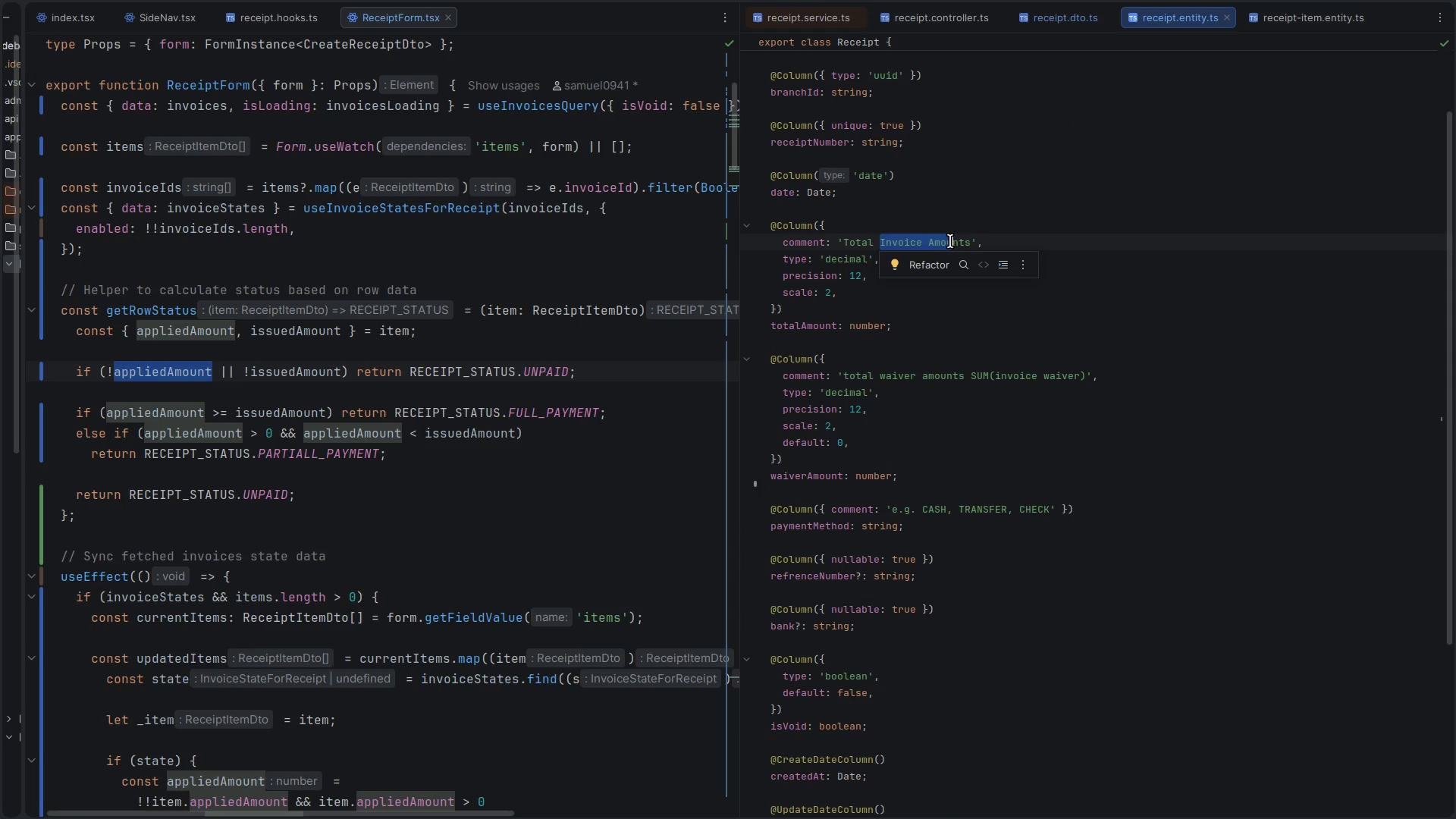 
scroll: coordinate [905, 244], scroll_direction: up, amount: 5.0
 